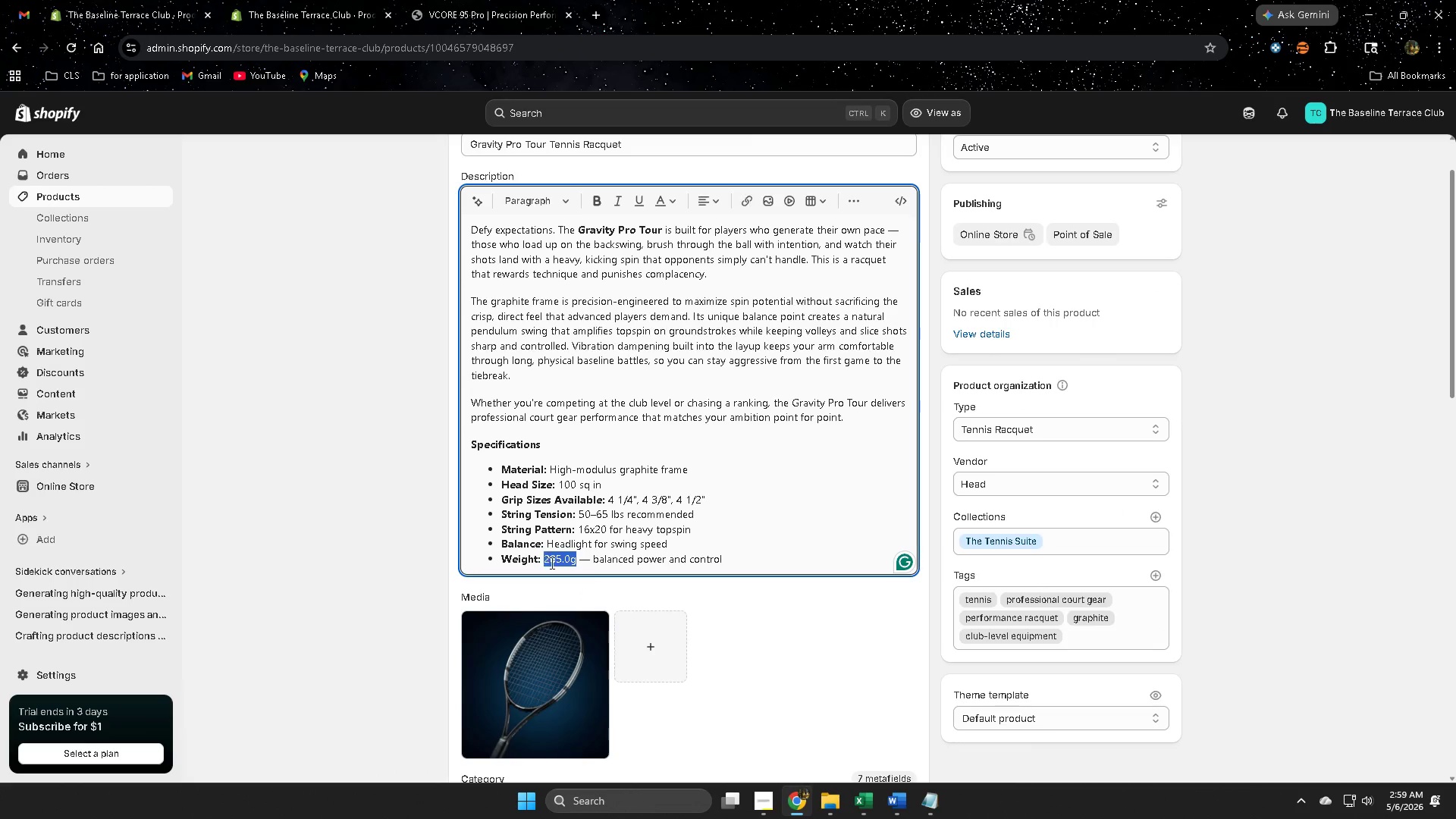 
key(Control+V)
 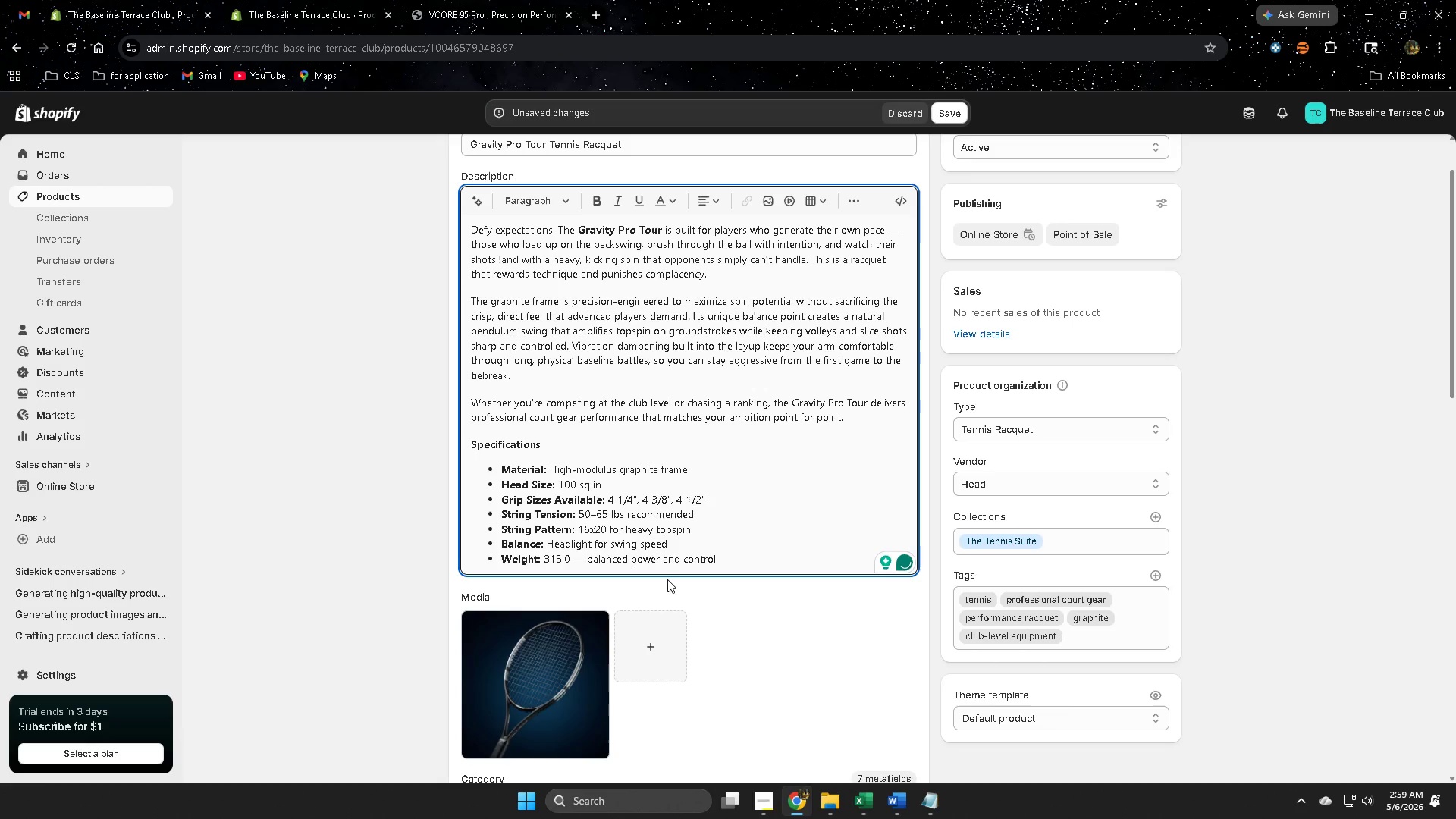 
key(G)
 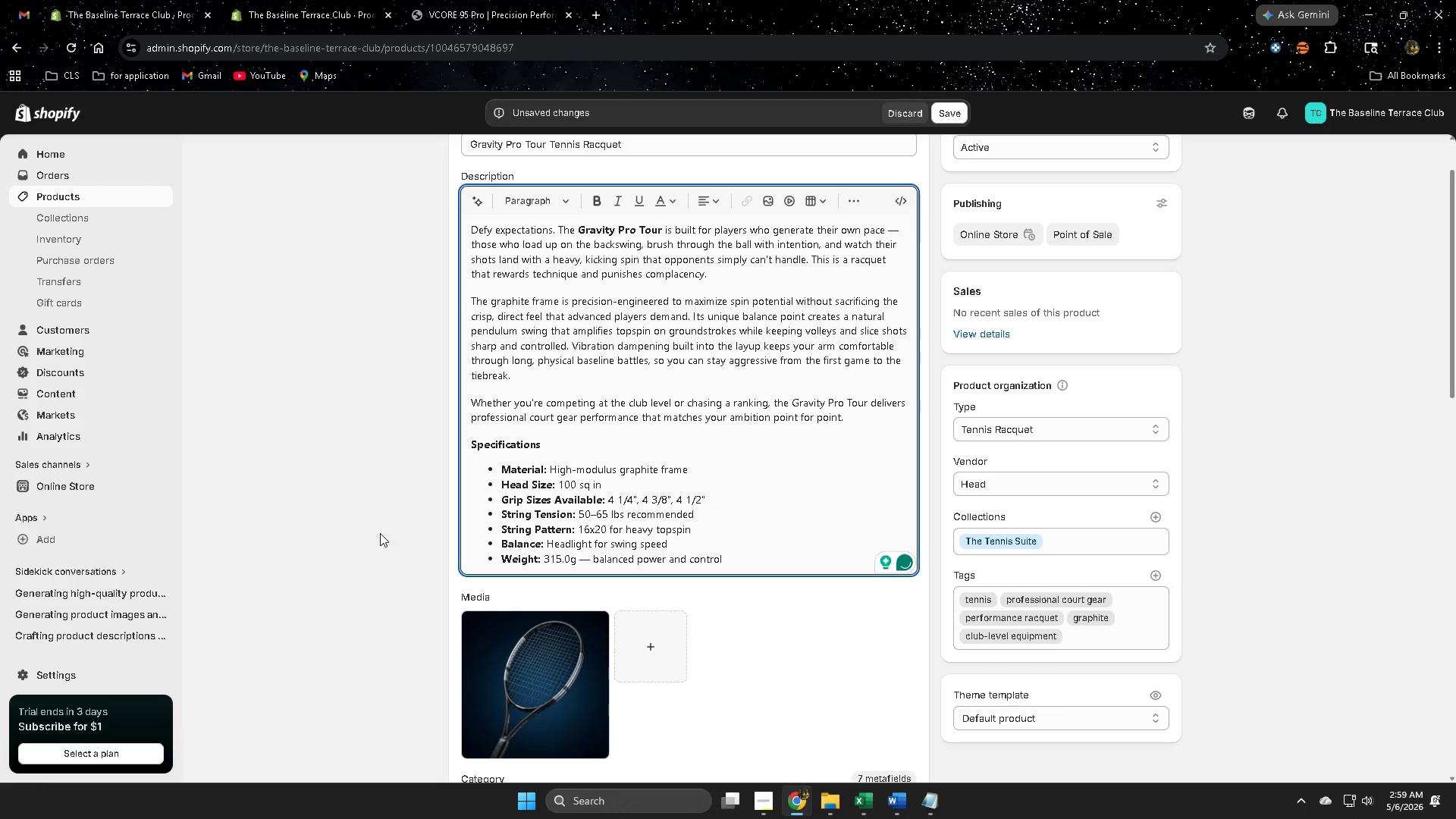 
left_click([378, 520])
 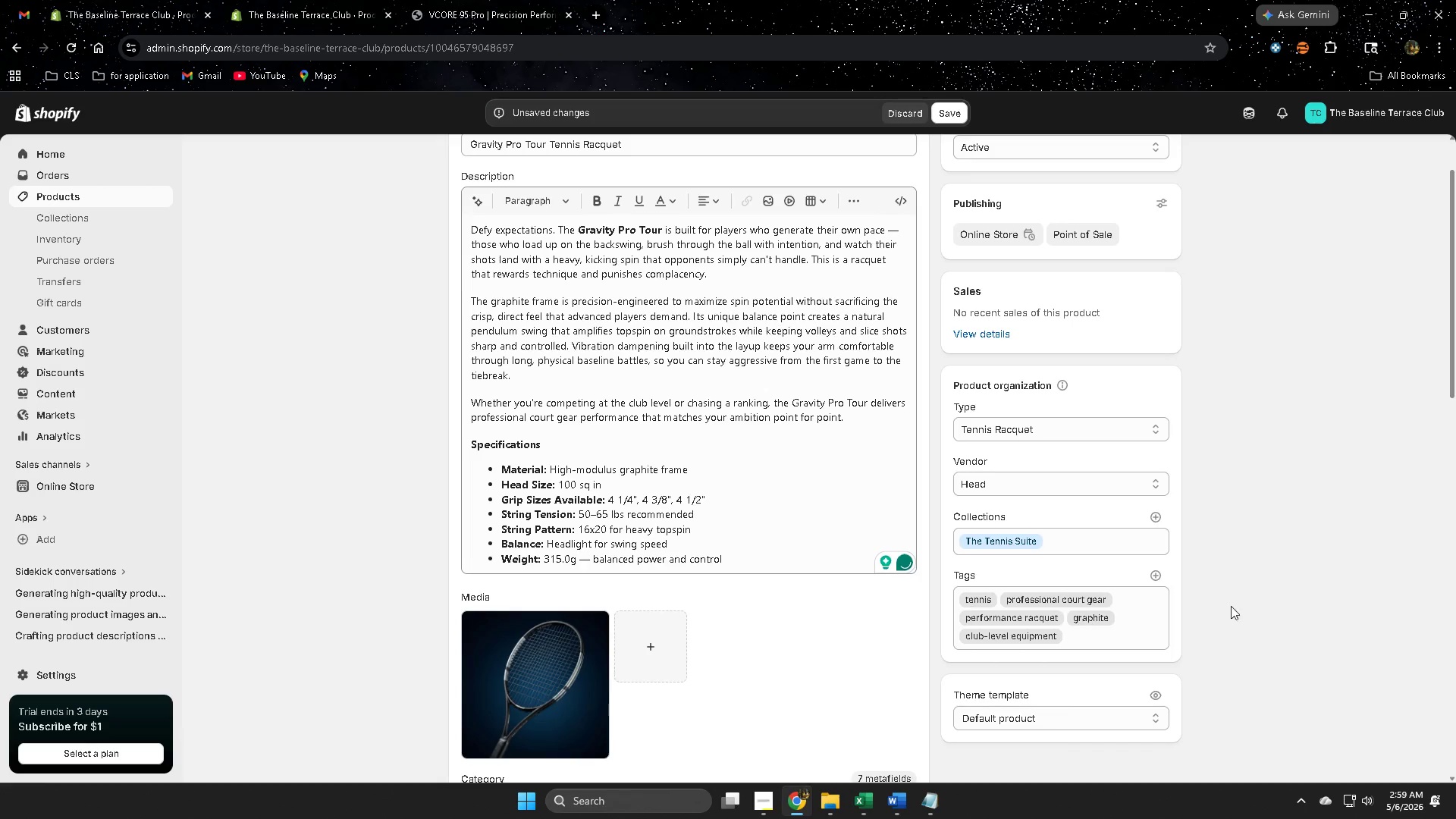 
scroll: coordinate [1258, 591], scroll_direction: down, amount: 7.0
 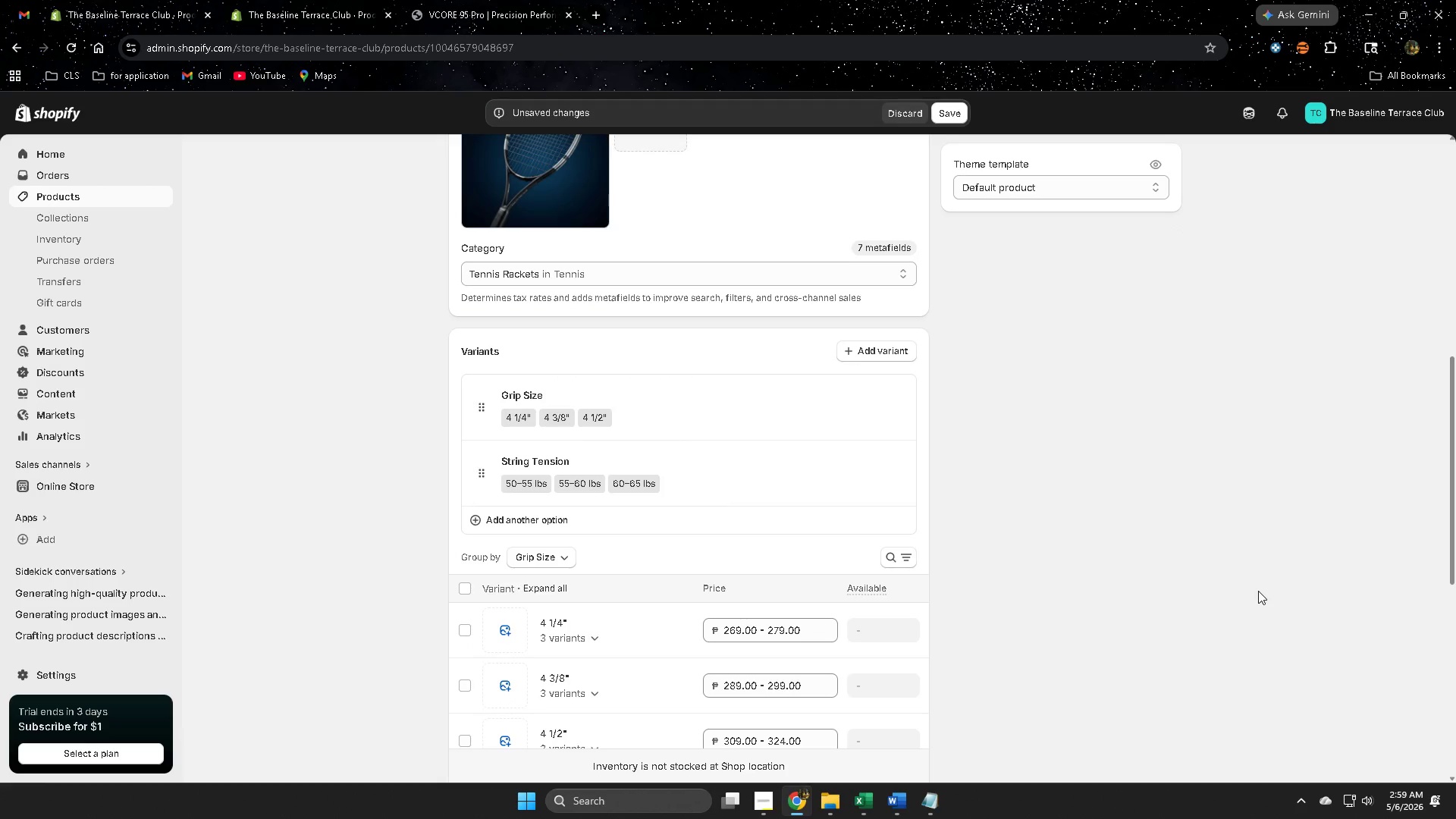 
scroll: coordinate [1258, 591], scroll_direction: up, amount: 7.0
 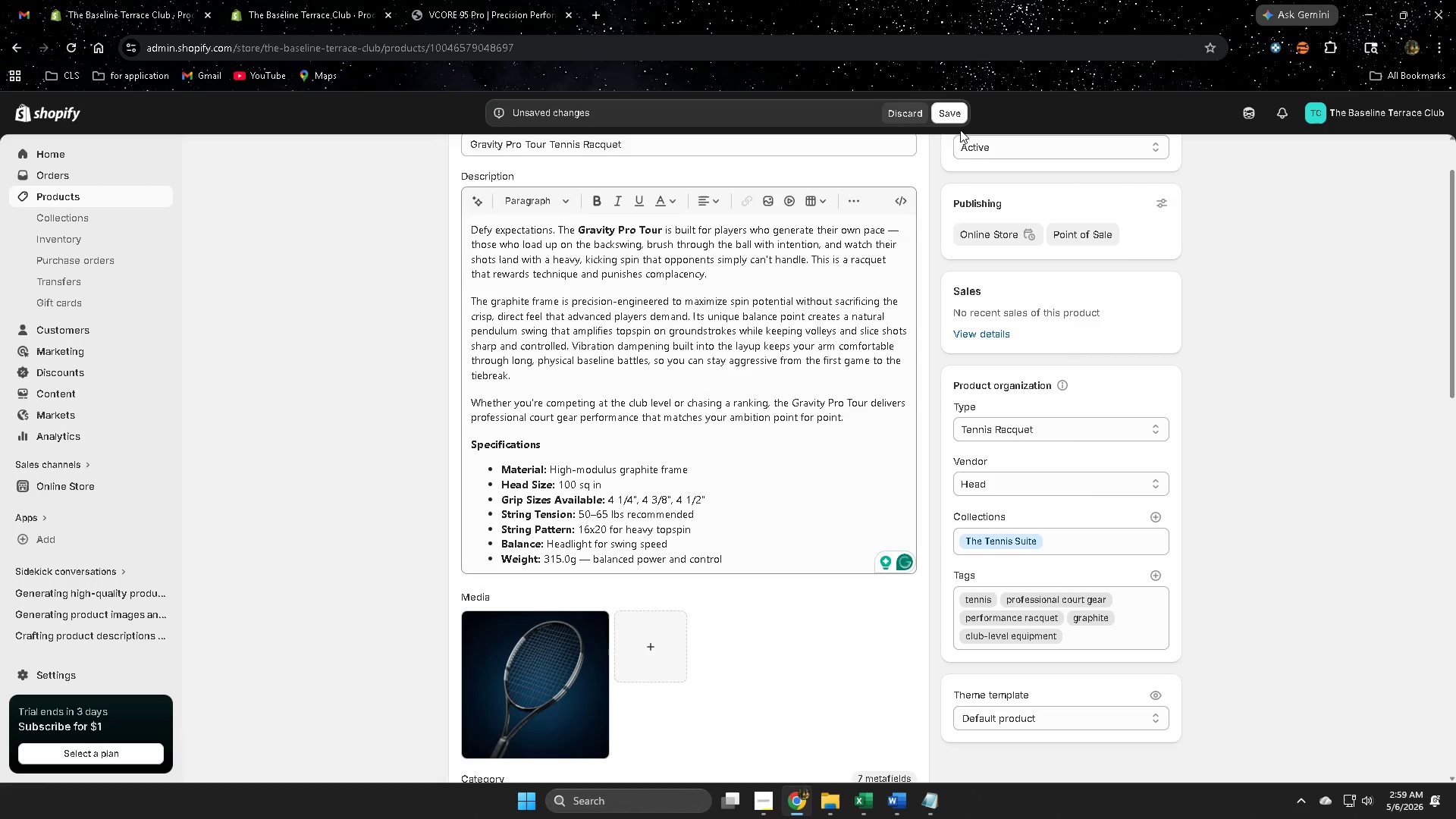 
left_click([947, 117])
 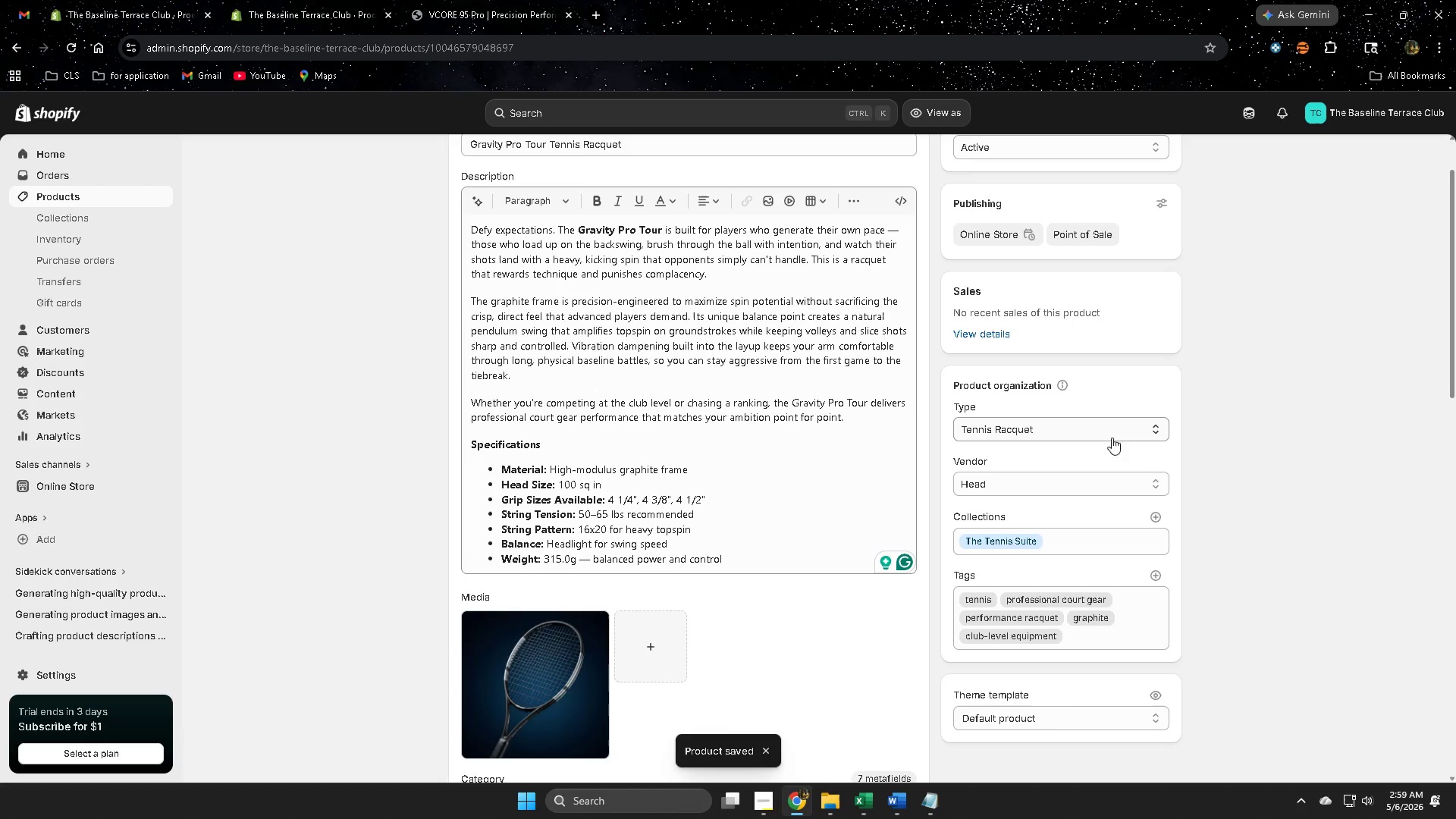 
left_click([376, 513])
 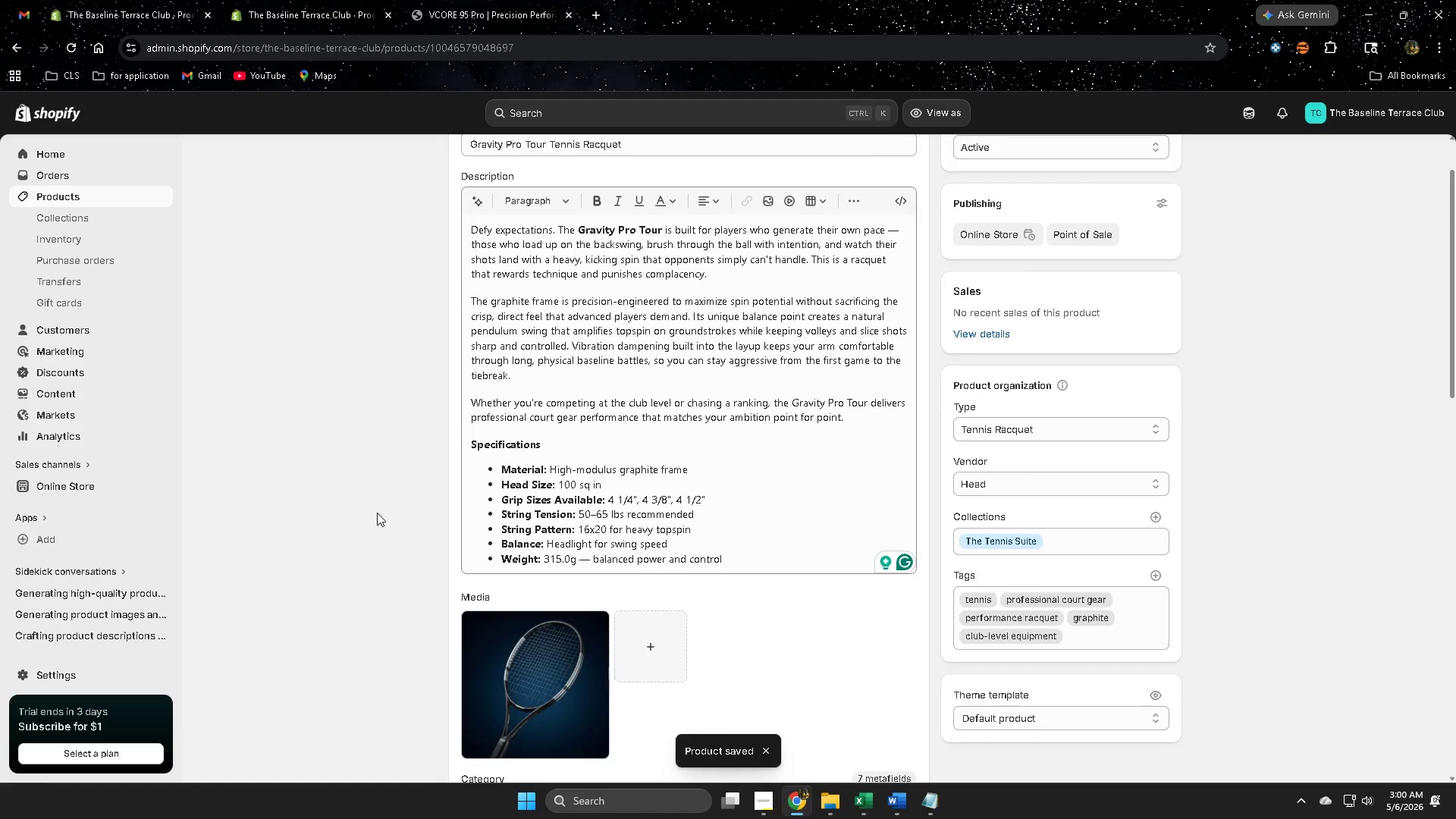 
scroll: coordinate [378, 513], scroll_direction: down, amount: 3.0
 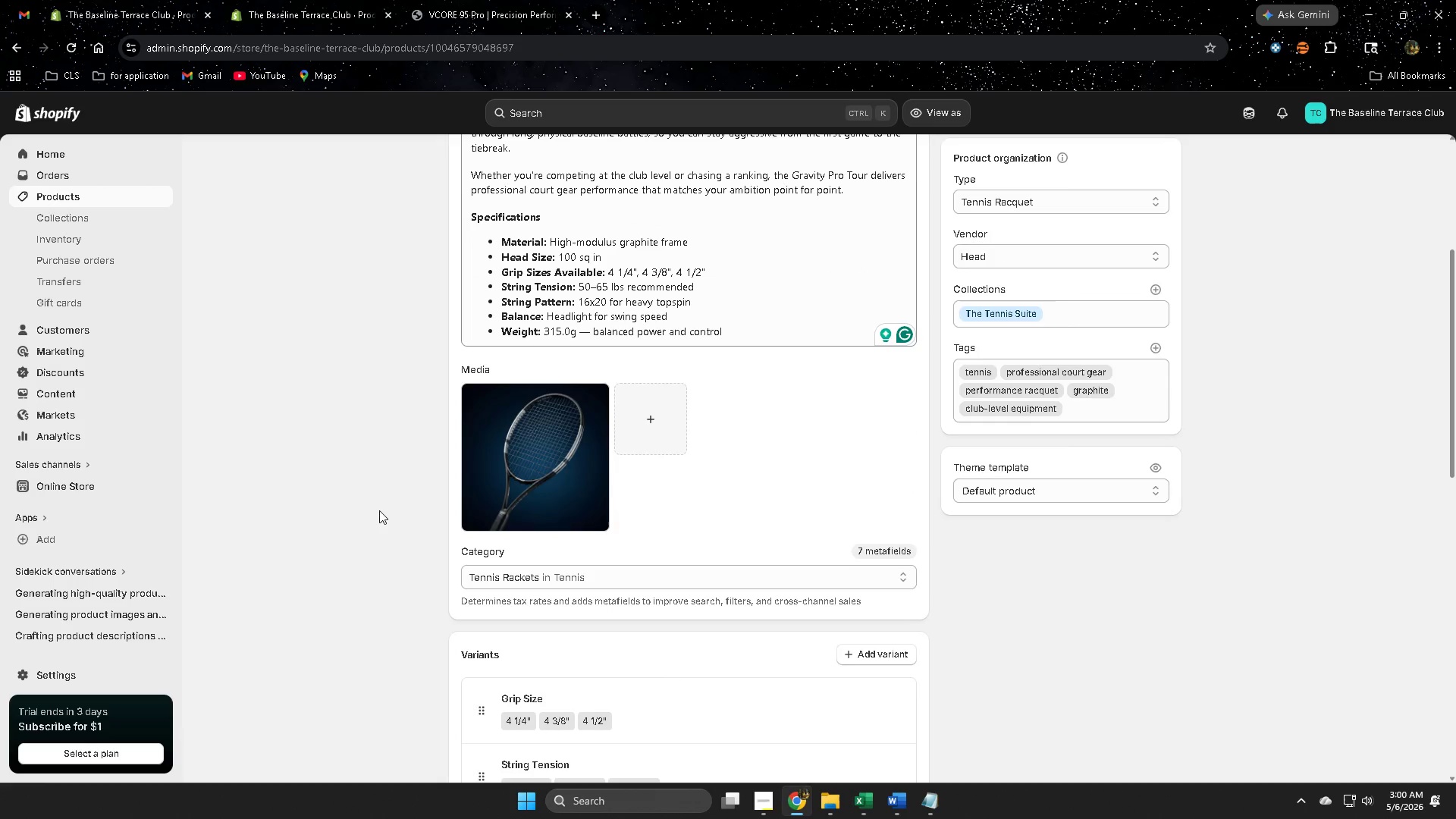 
wait(10.53)
 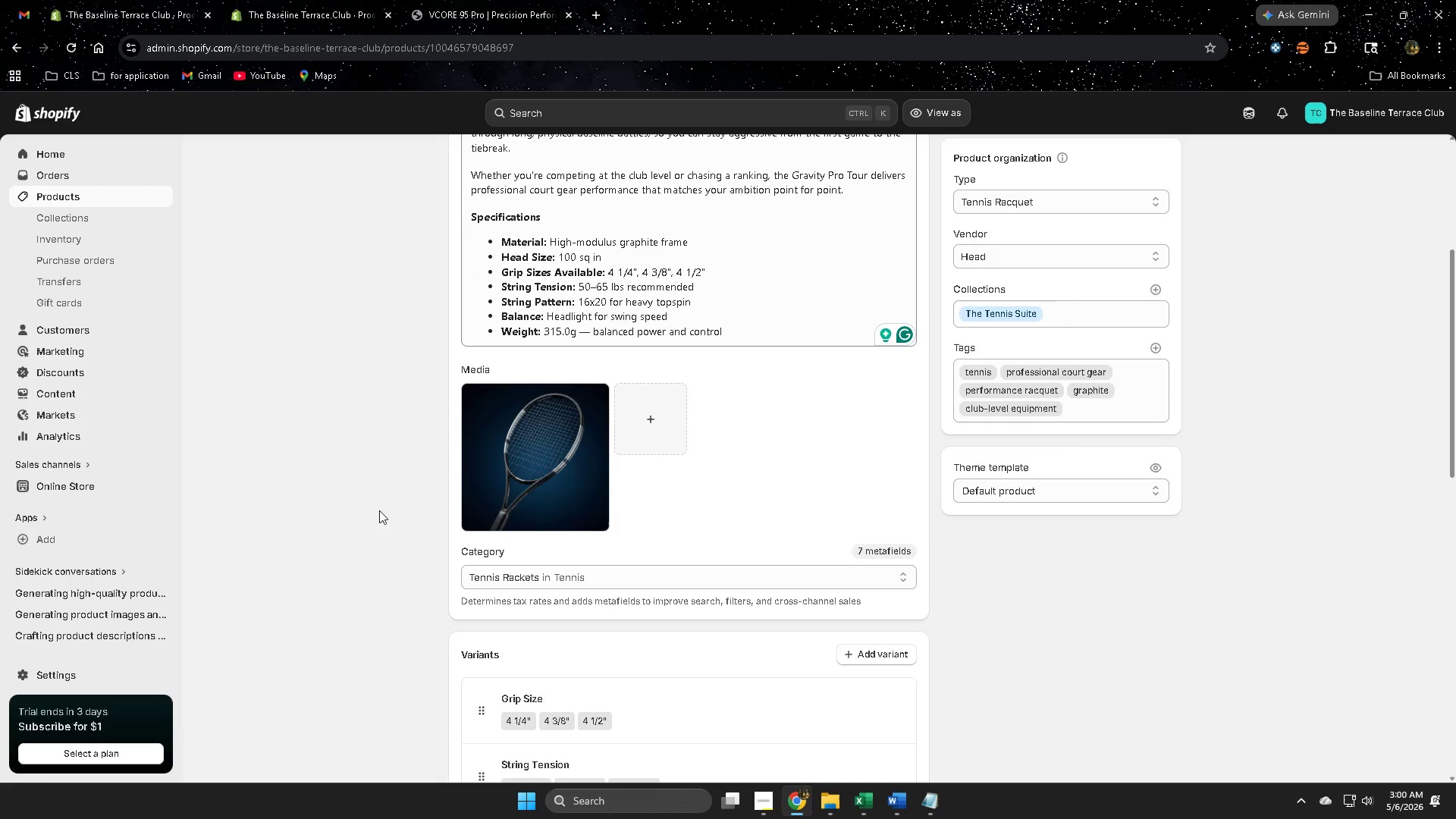 
left_click([87, 200])
 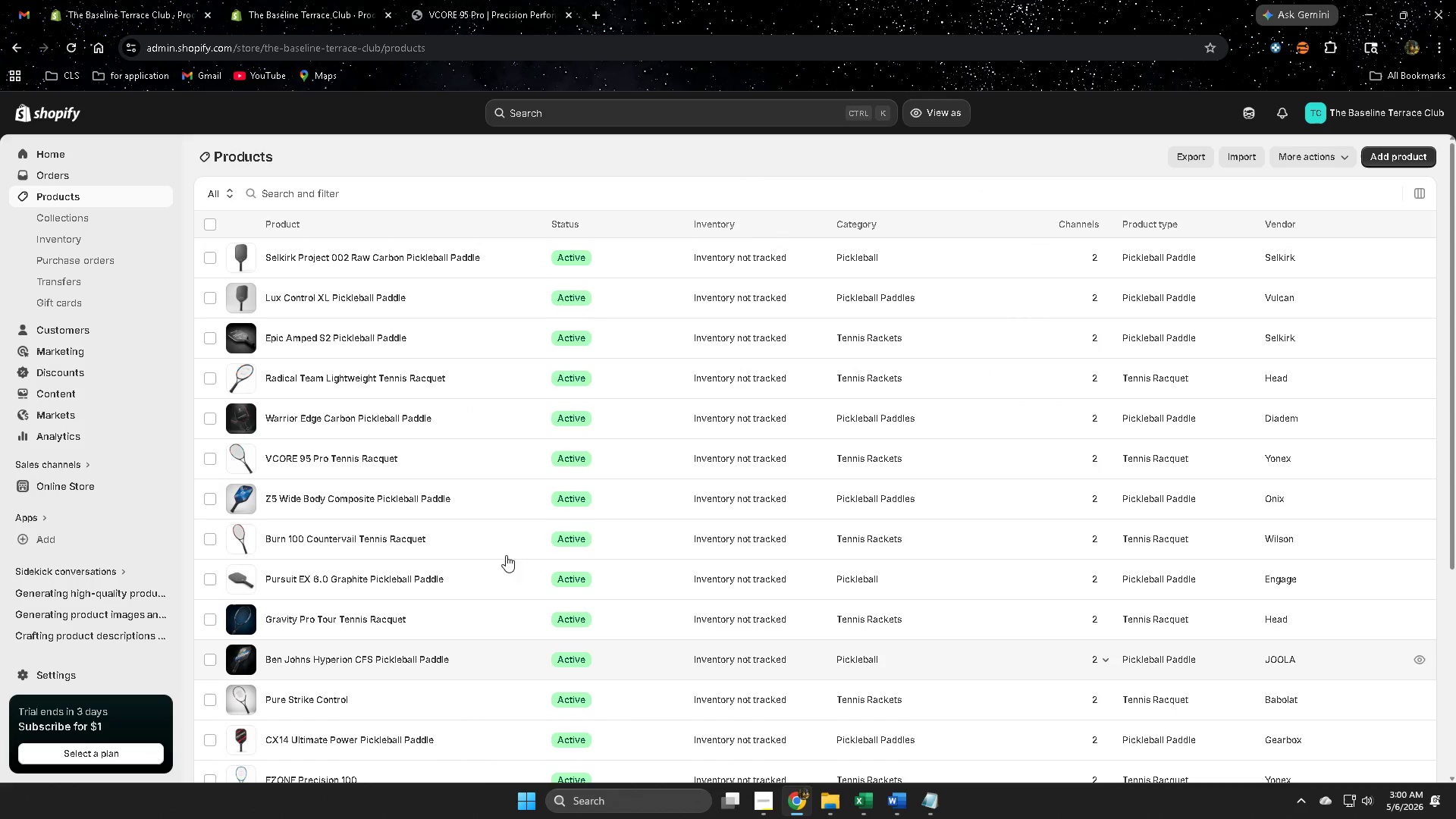 
scroll: coordinate [466, 604], scroll_direction: down, amount: 2.0
 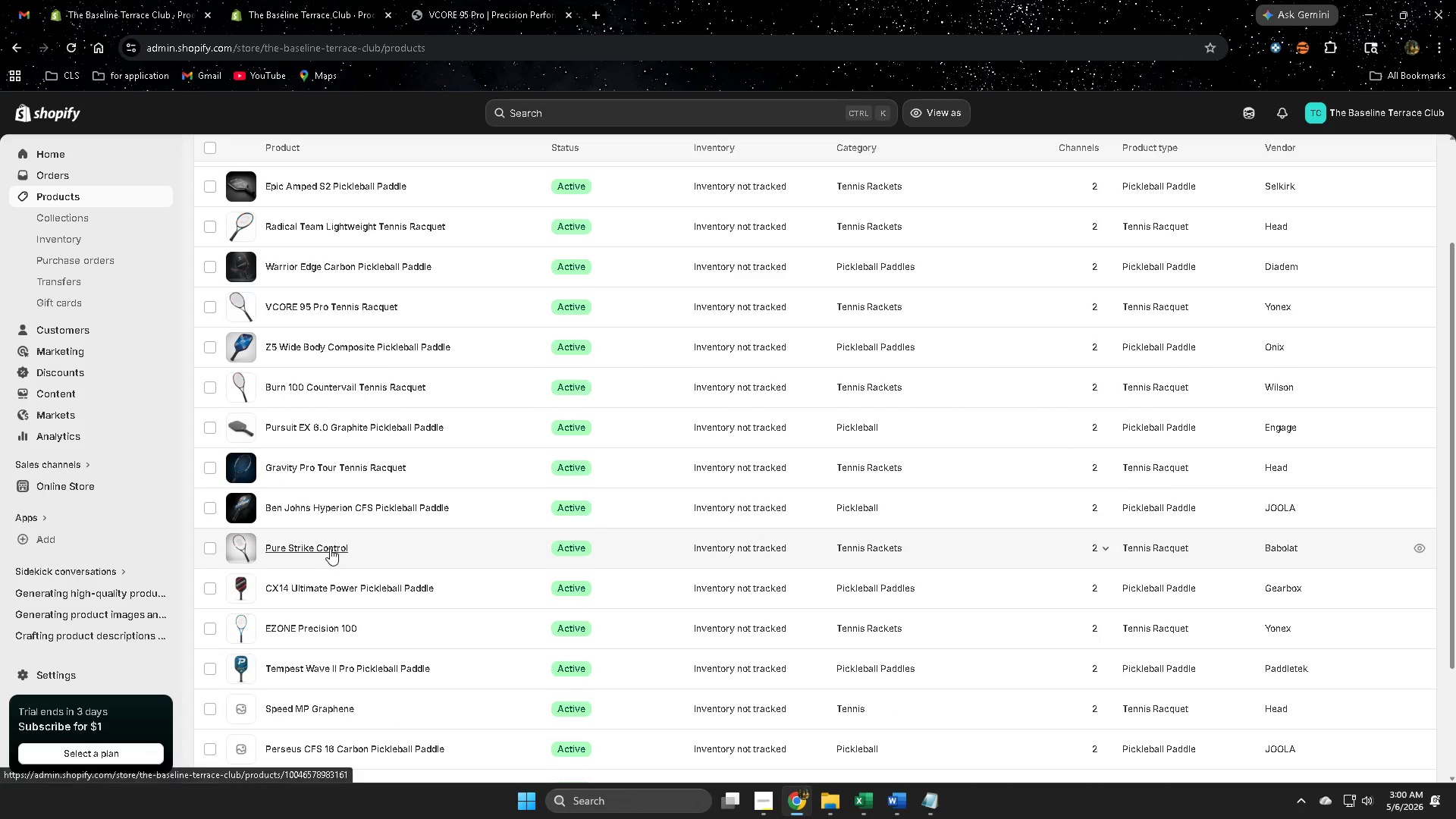 
left_click([337, 548])
 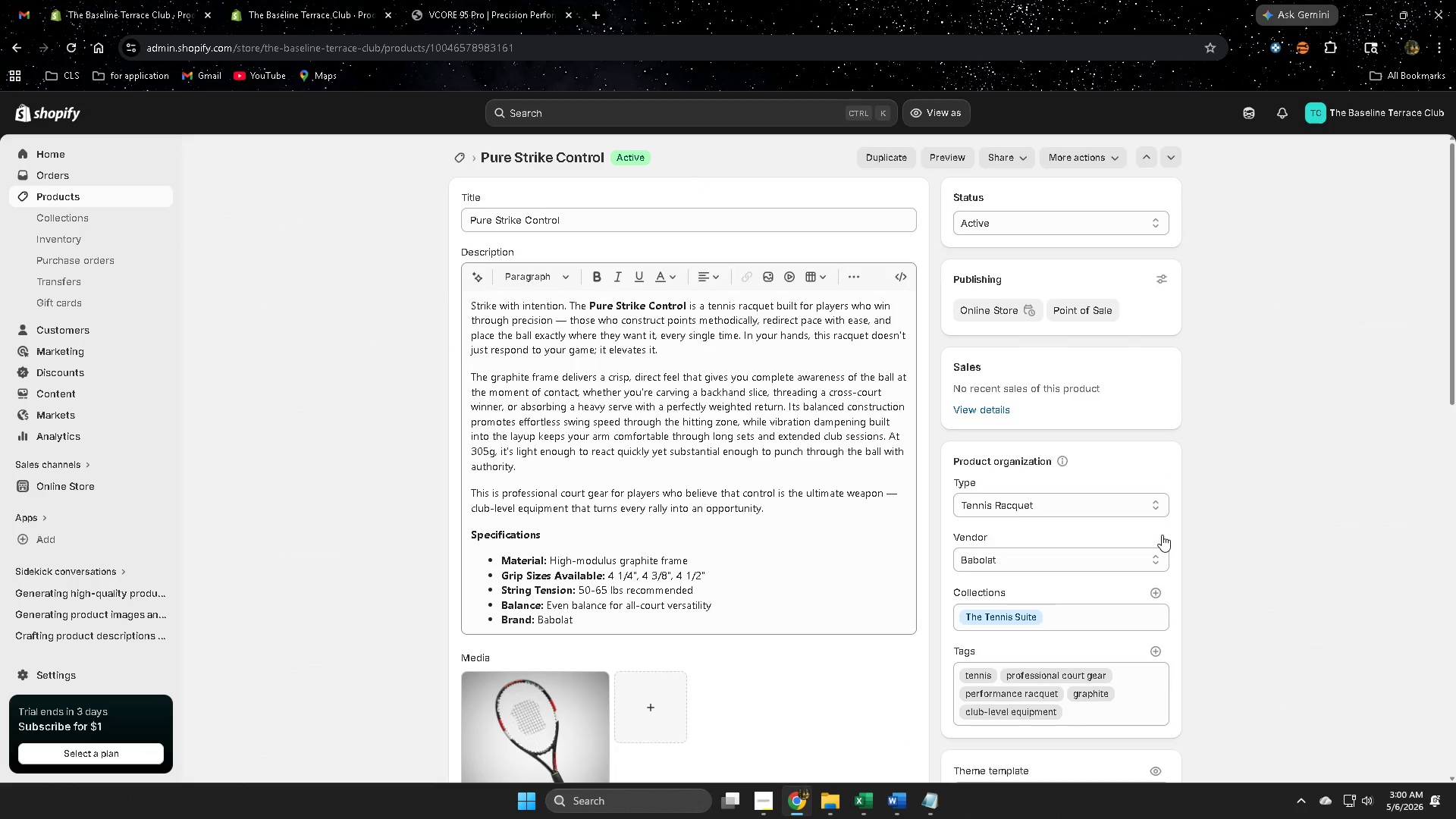 
scroll: coordinate [1162, 535], scroll_direction: down, amount: 2.0
 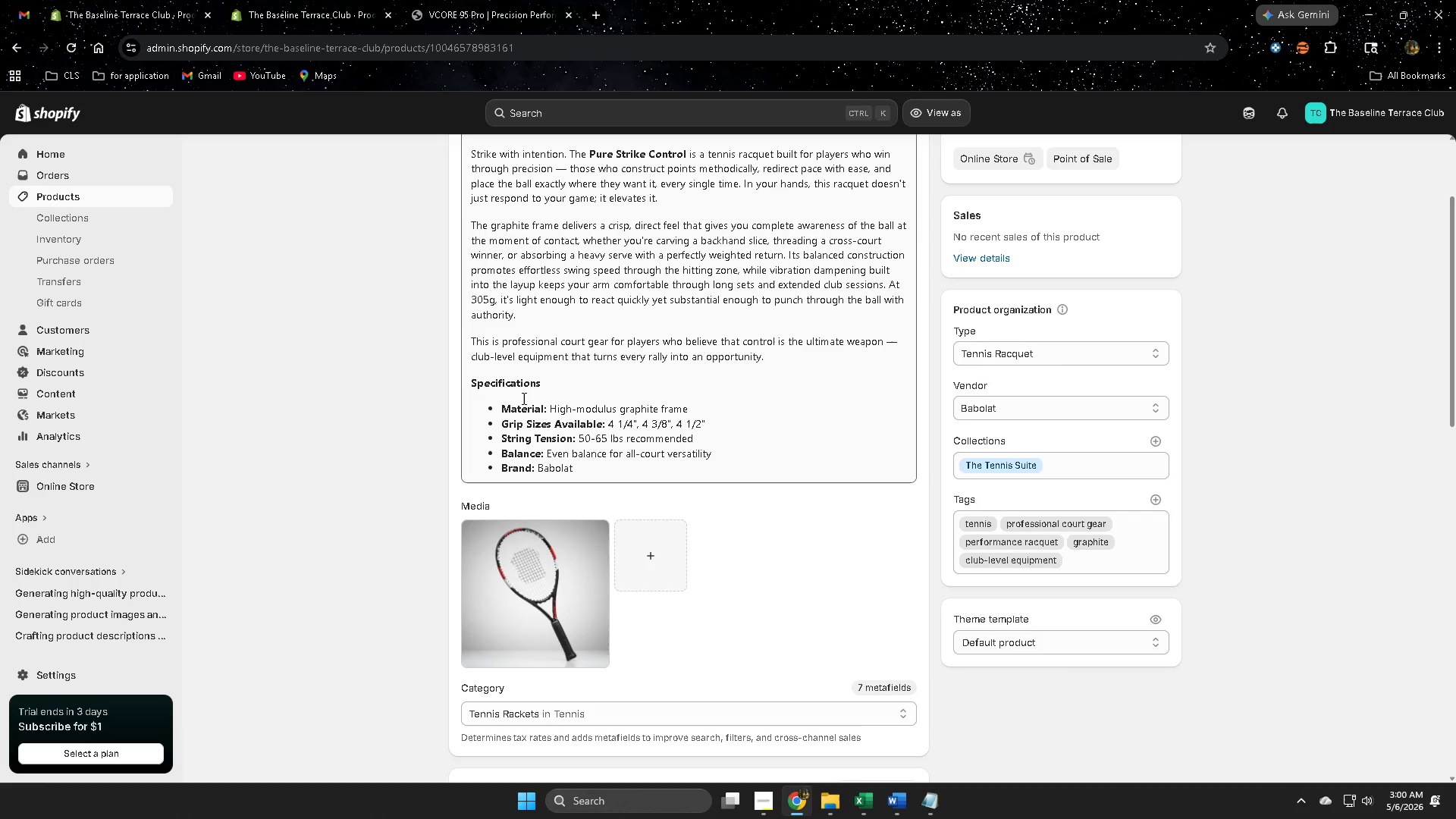 
wait(5.14)
 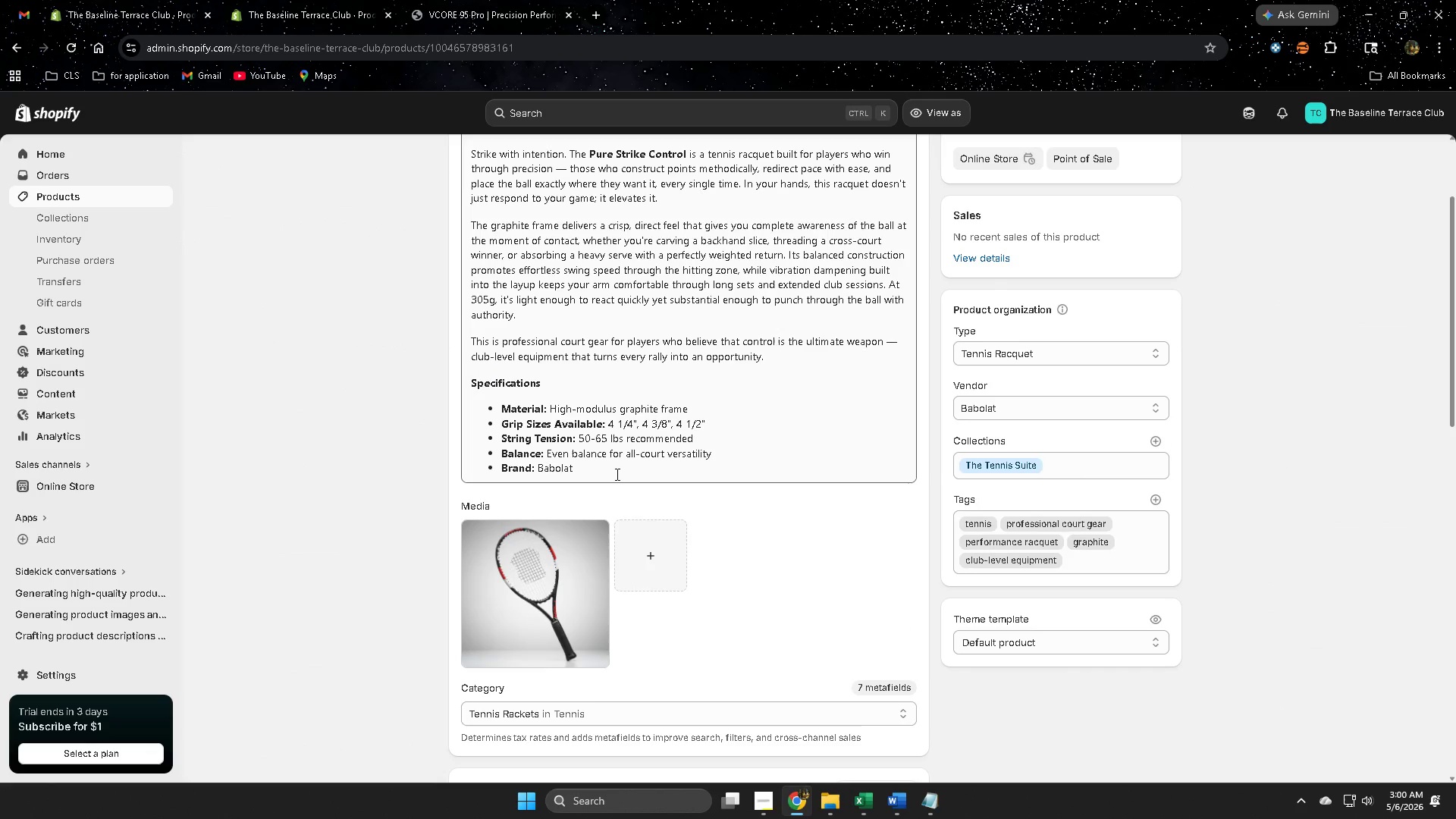 
left_click([597, 468])
 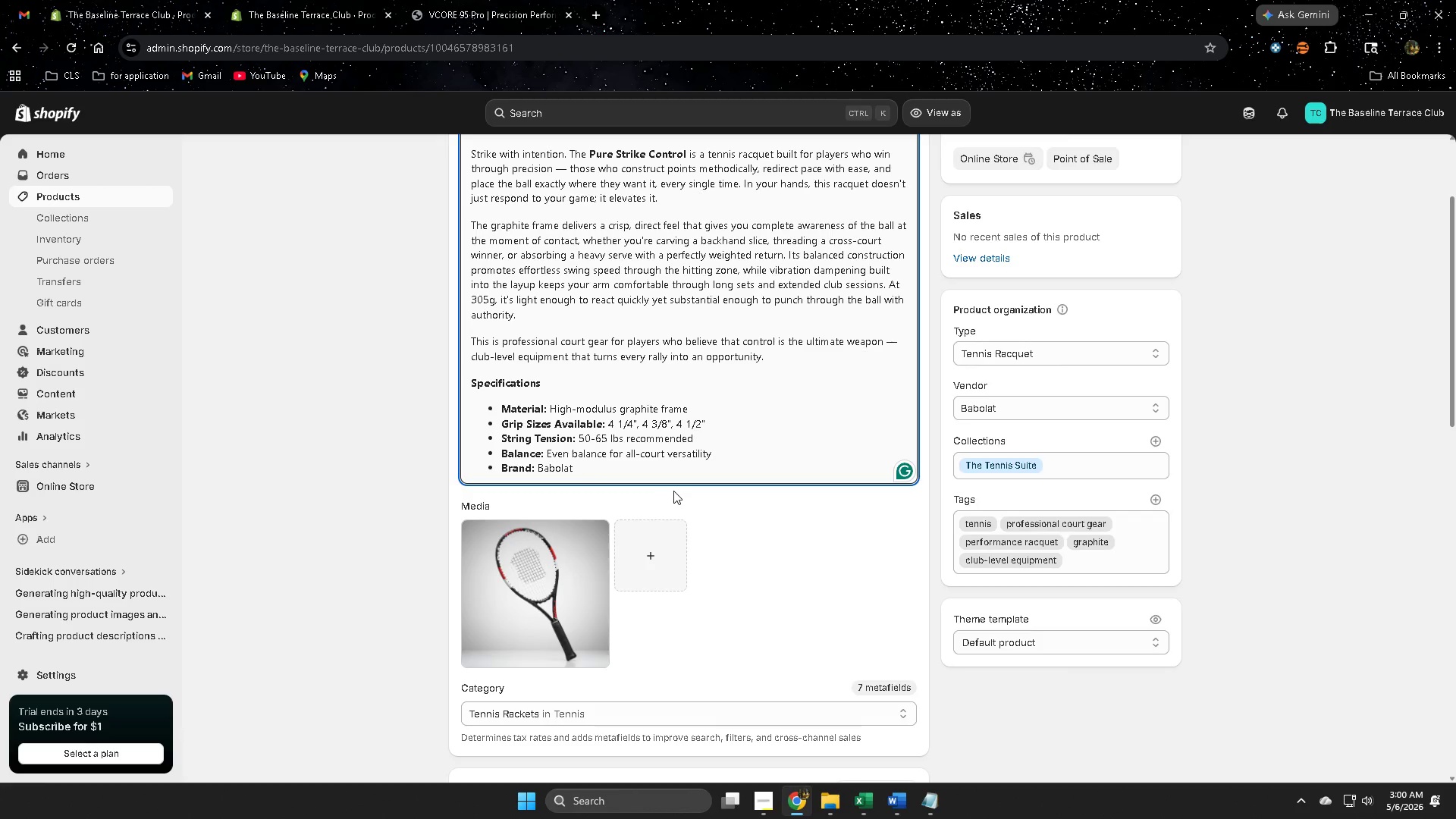 
key(Enter)
 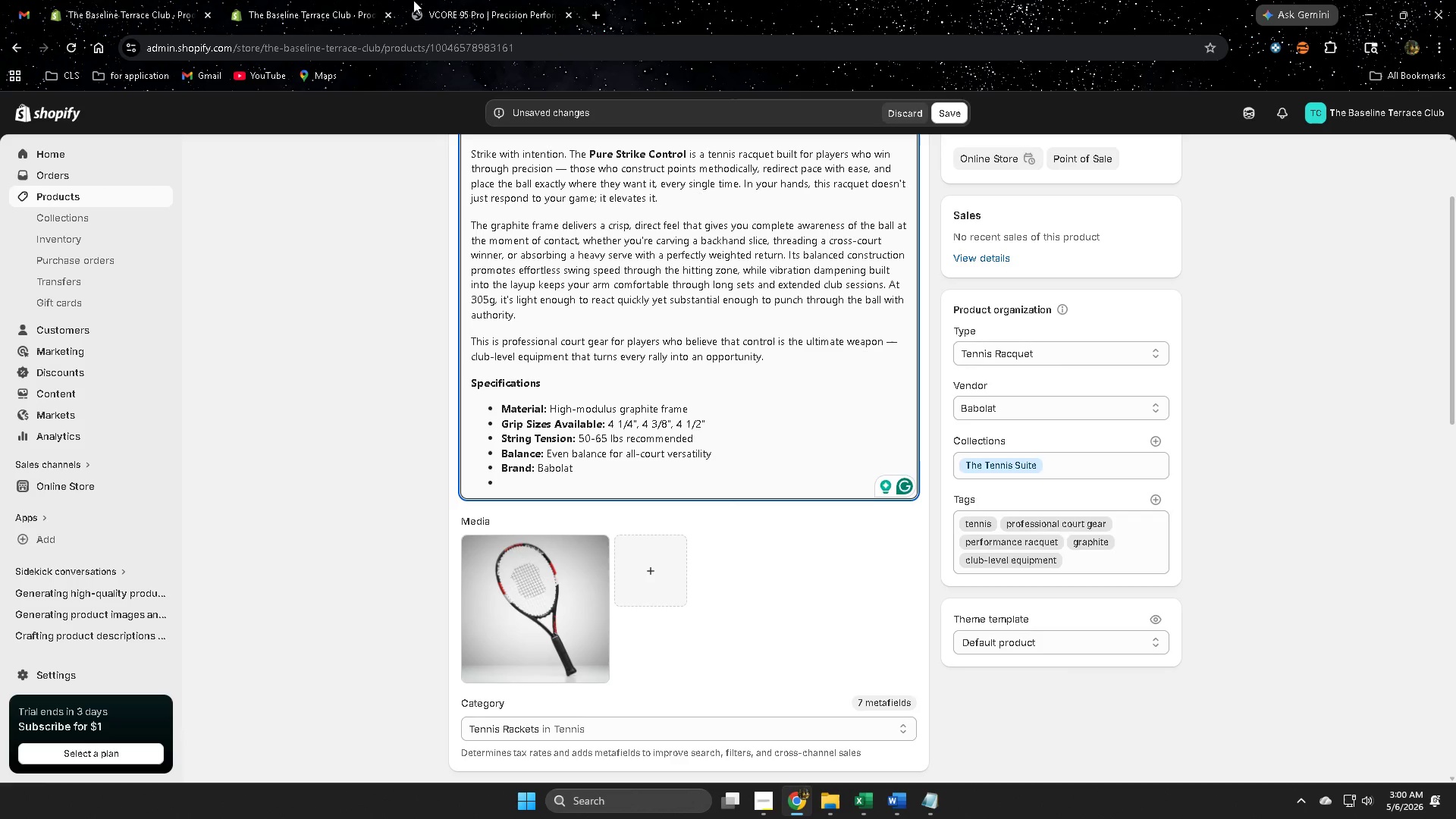 
left_click([332, 0])
 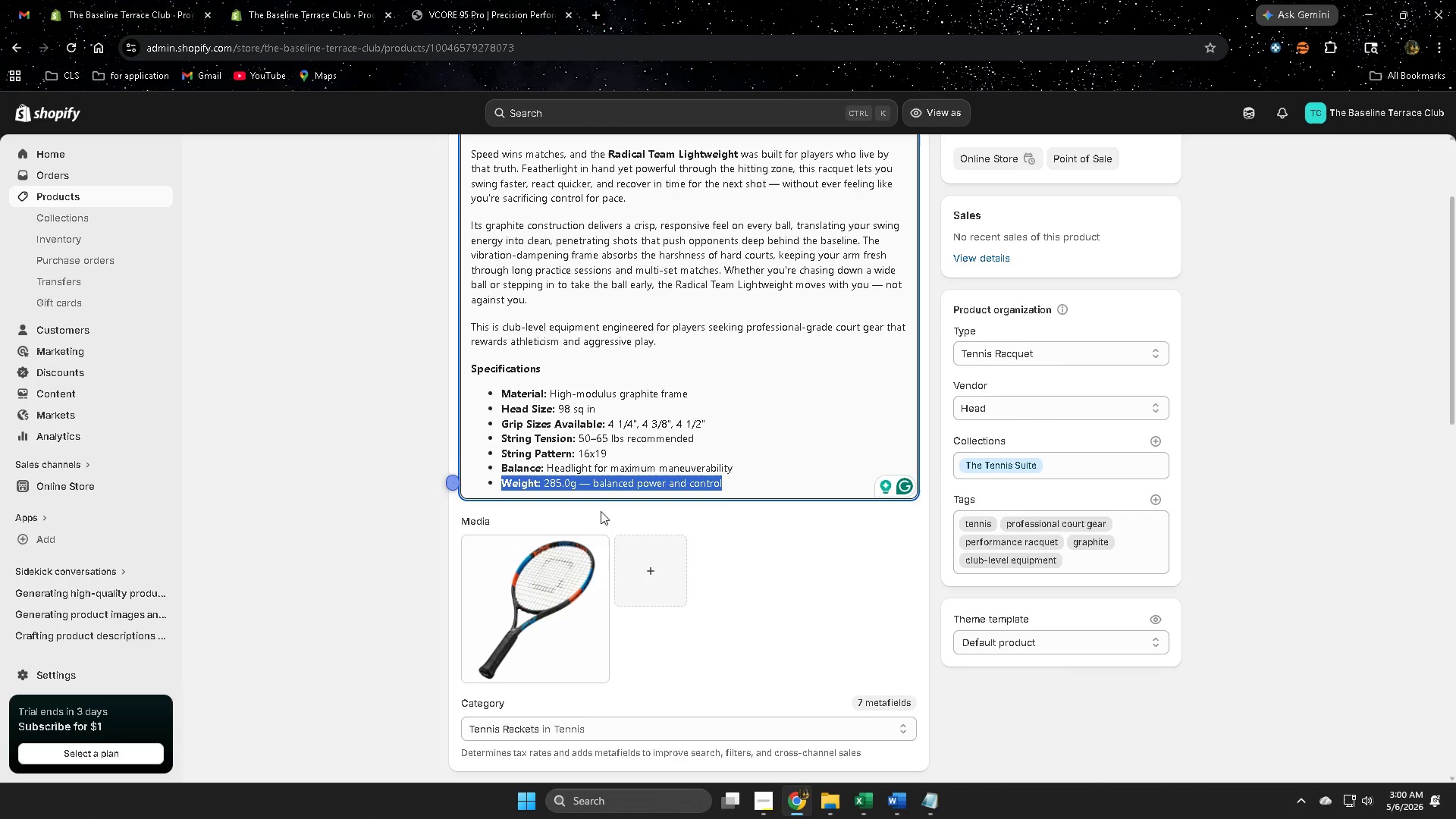 
key(Control+C)
 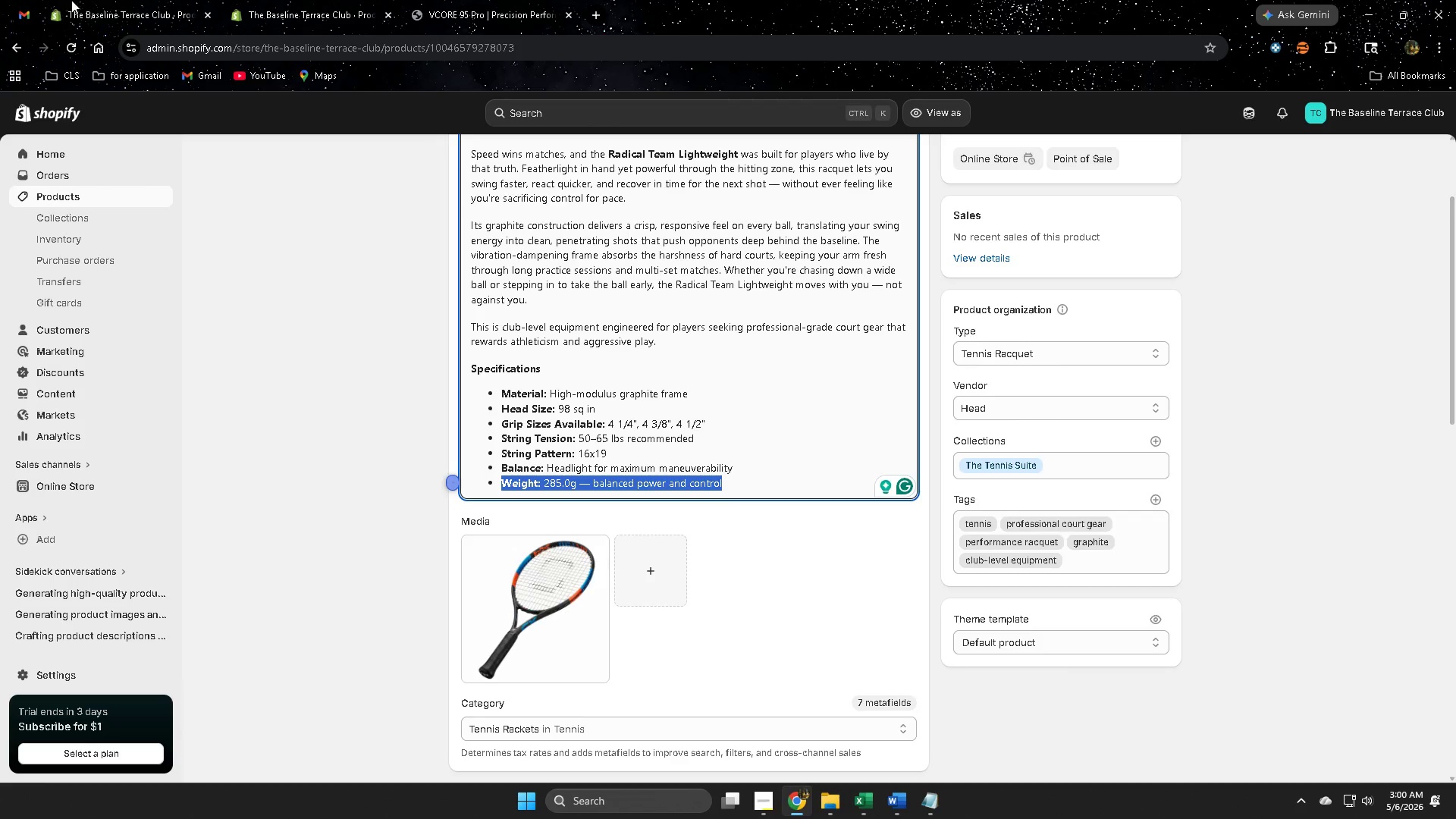 
left_click([89, 0])
 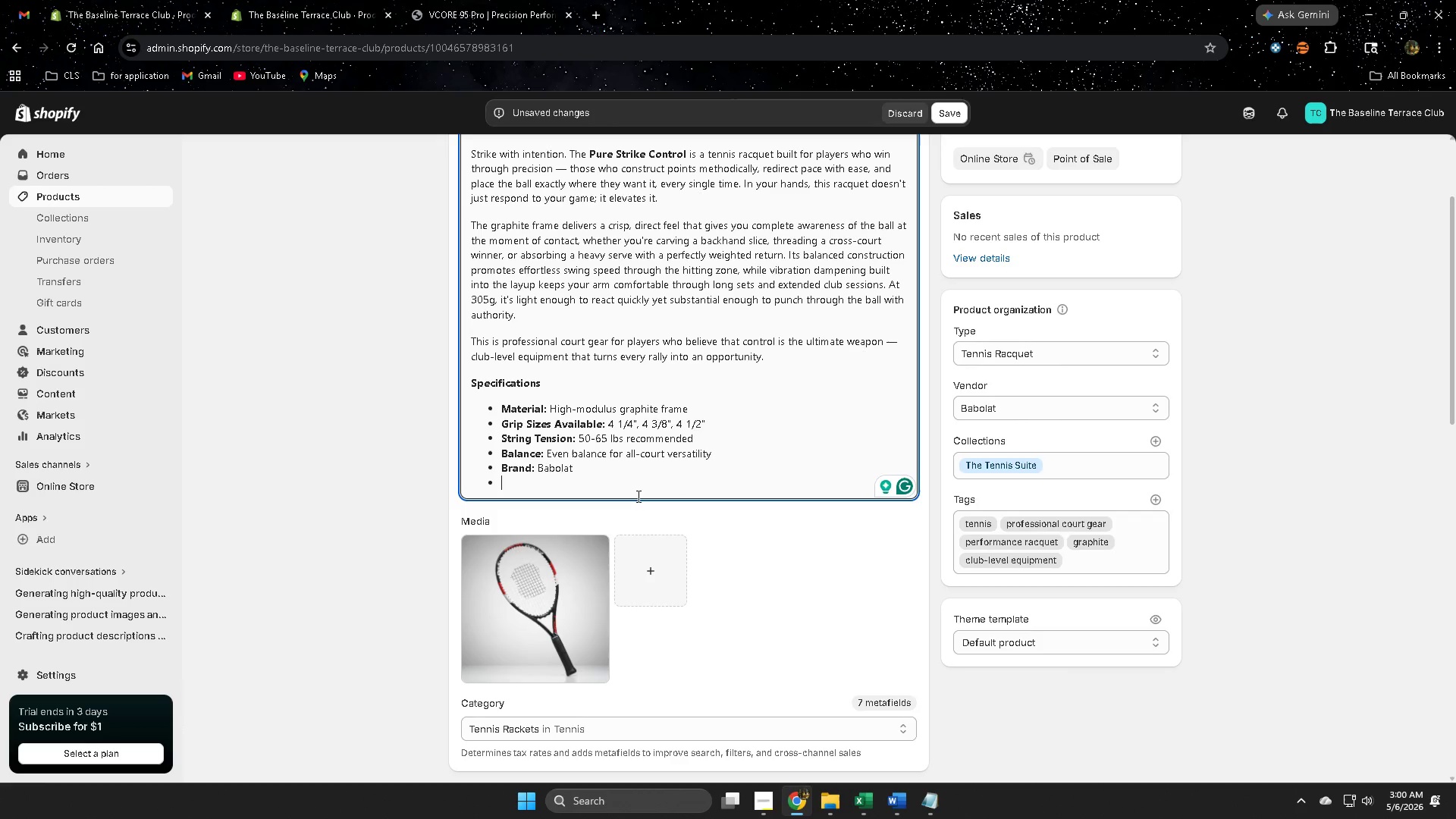 
key(Control+V)
 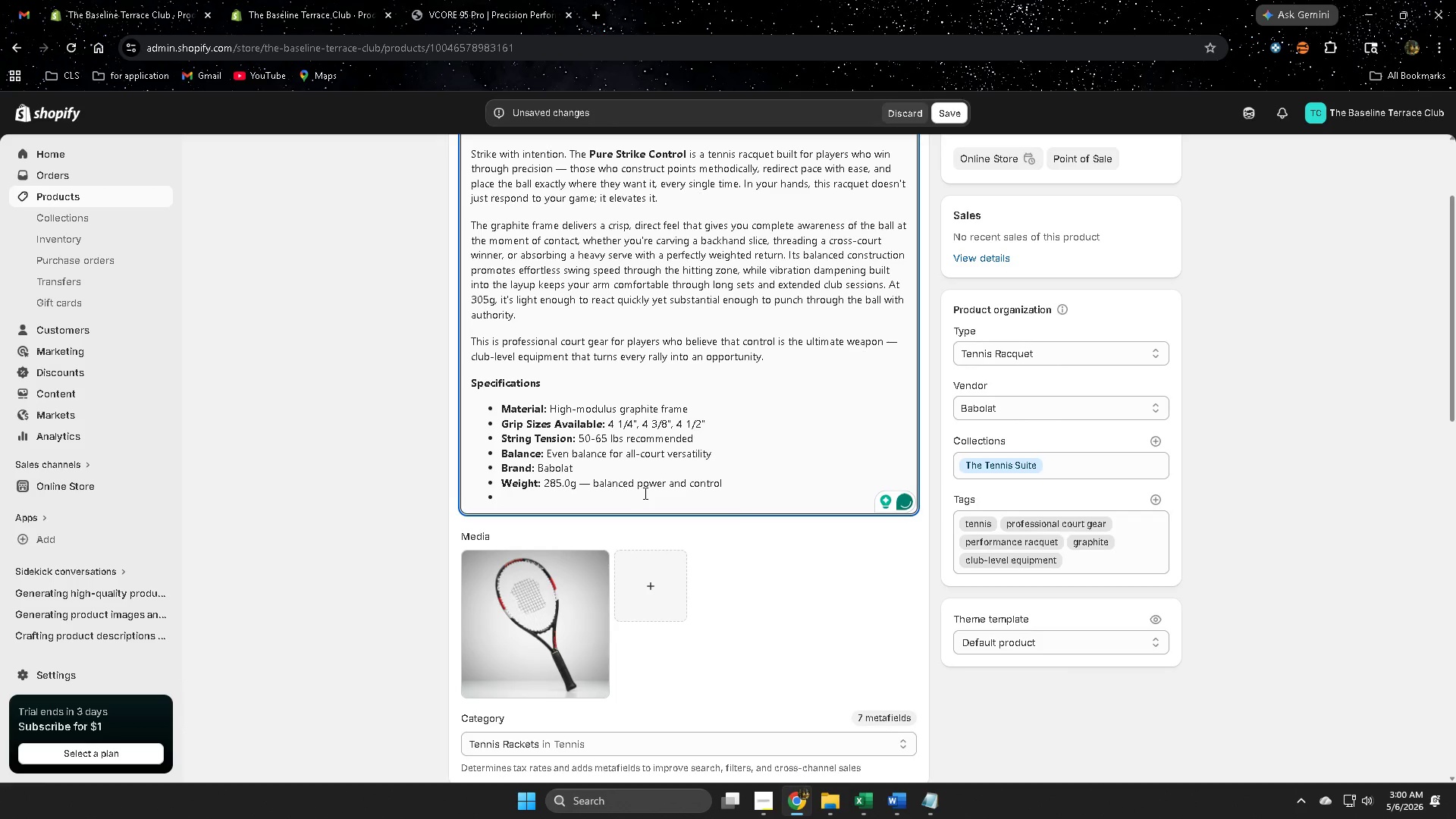 
key(Backspace)
 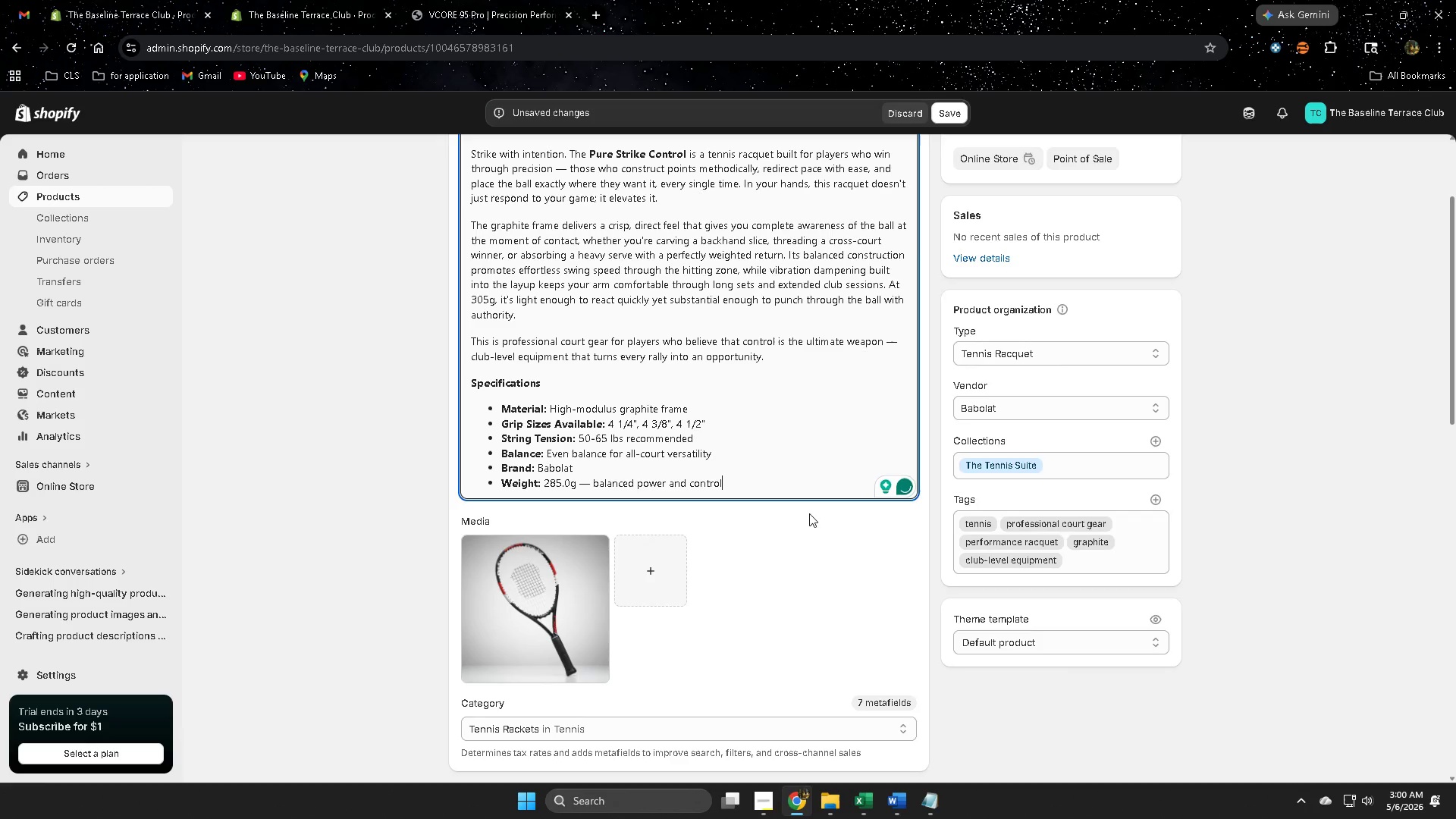 
scroll: coordinate [767, 525], scroll_direction: down, amount: 10.0
 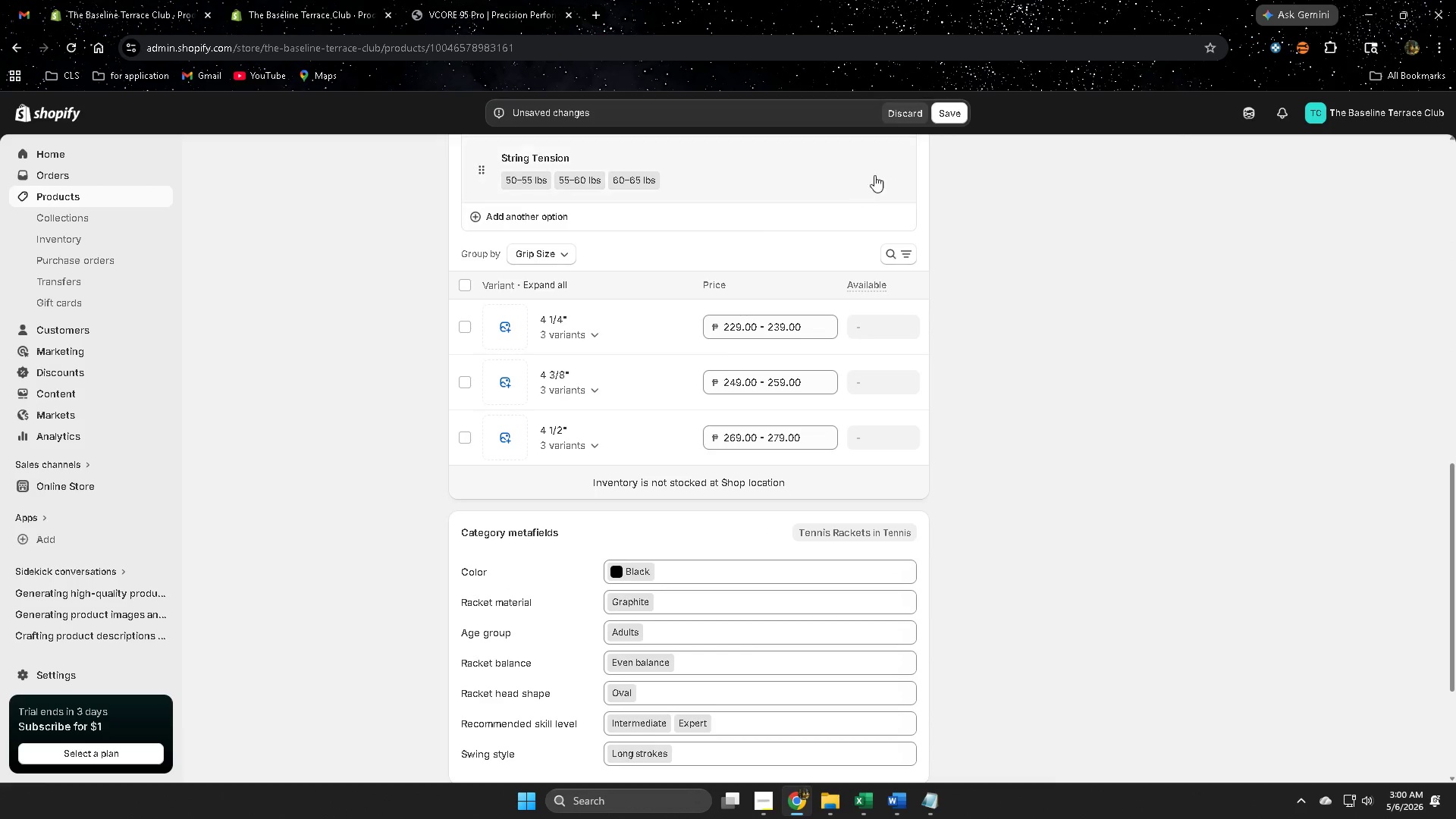 
left_click([956, 110])
 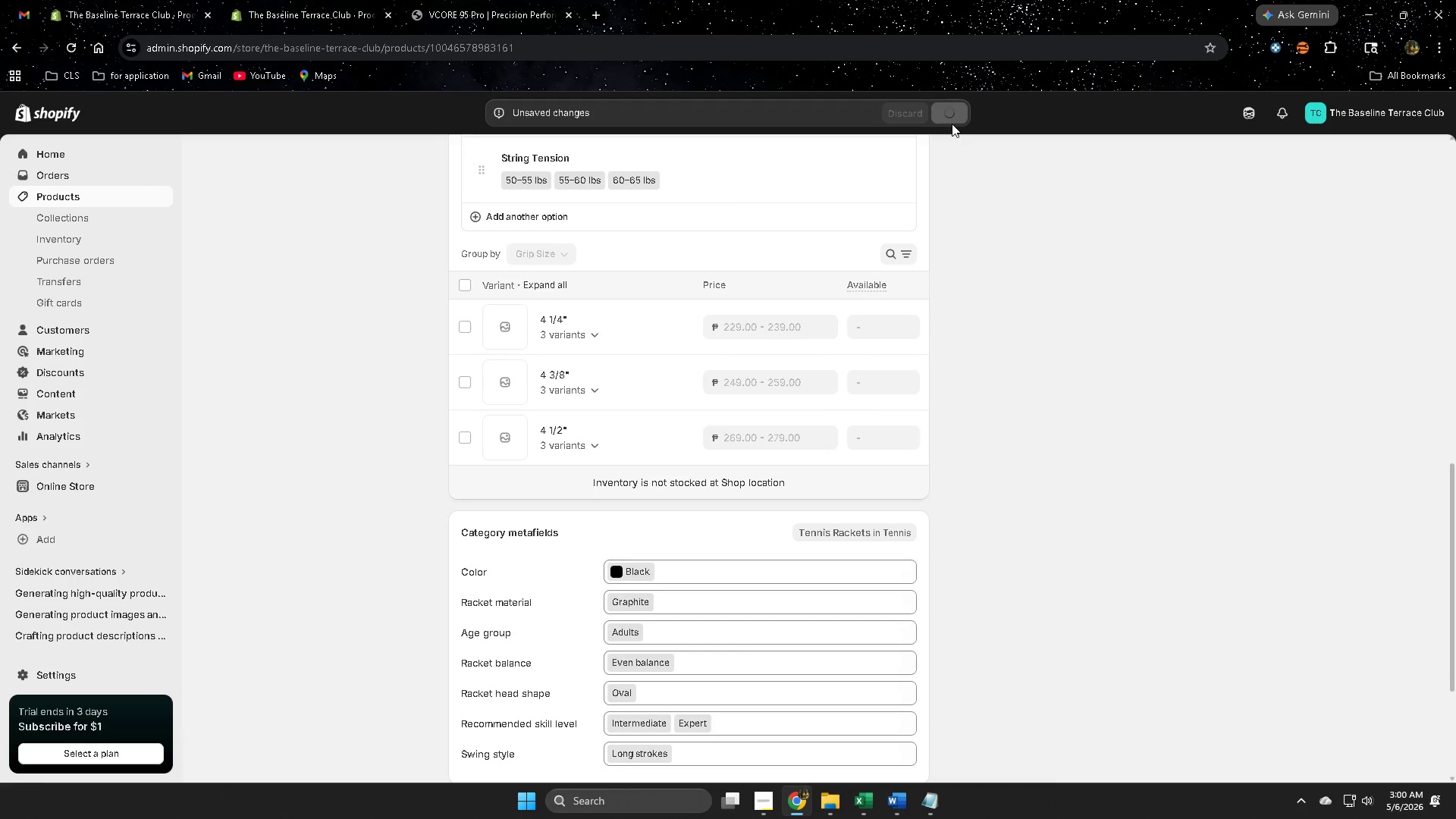 
scroll: coordinate [879, 394], scroll_direction: up, amount: 1.0
 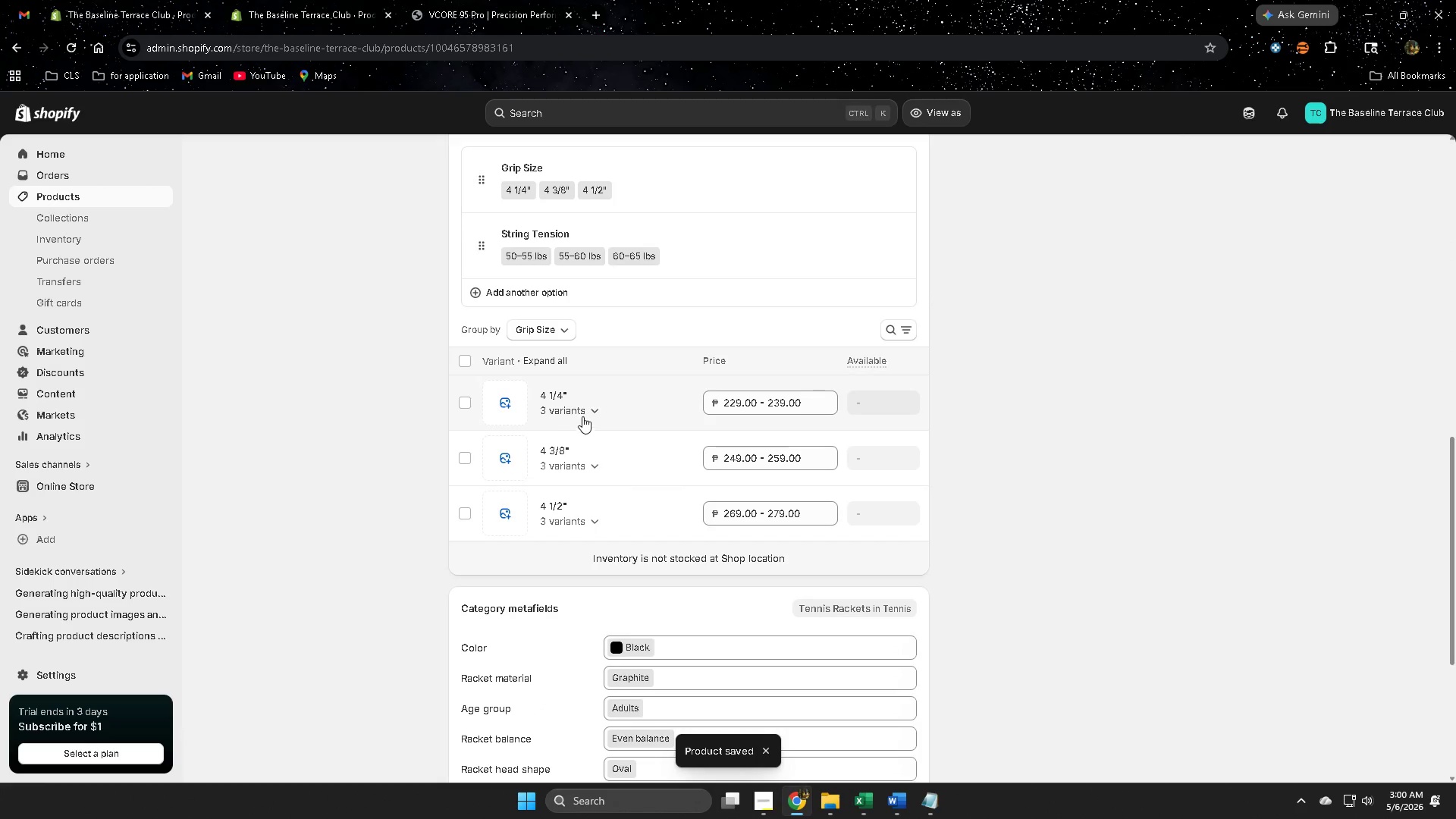 
left_click([596, 410])
 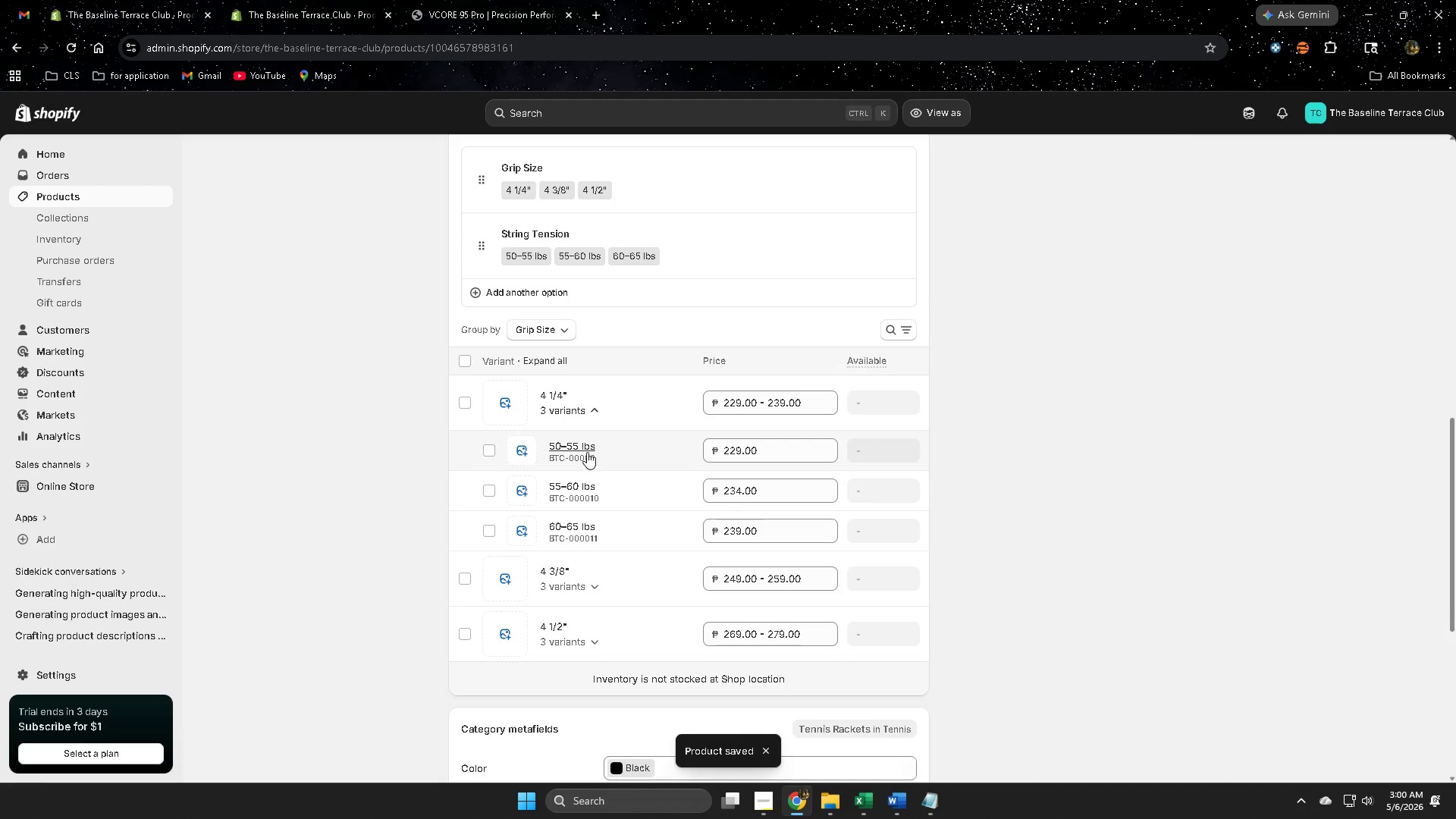 
left_click([584, 447])
 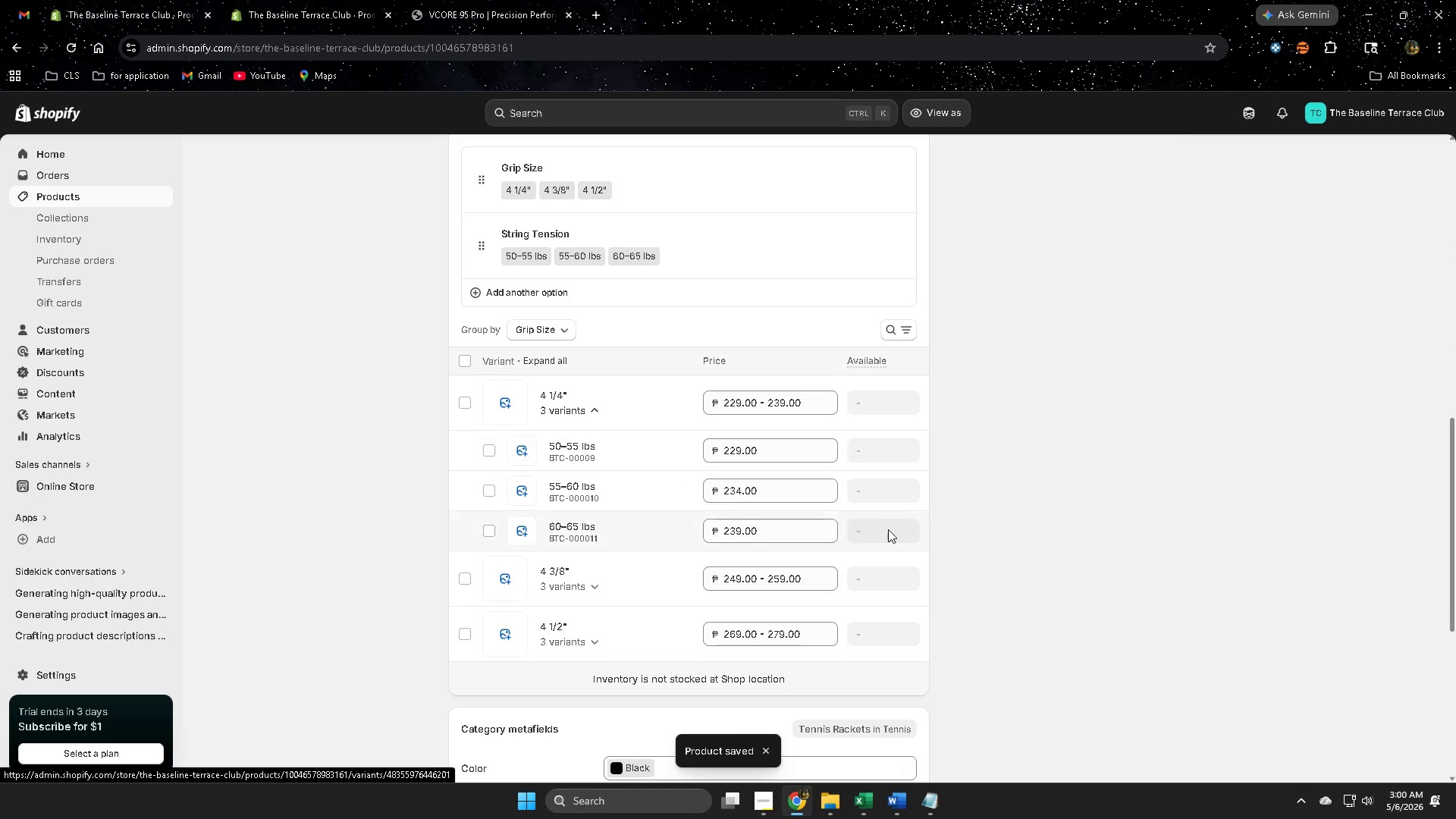 
scroll: coordinate [999, 548], scroll_direction: up, amount: 9.0
 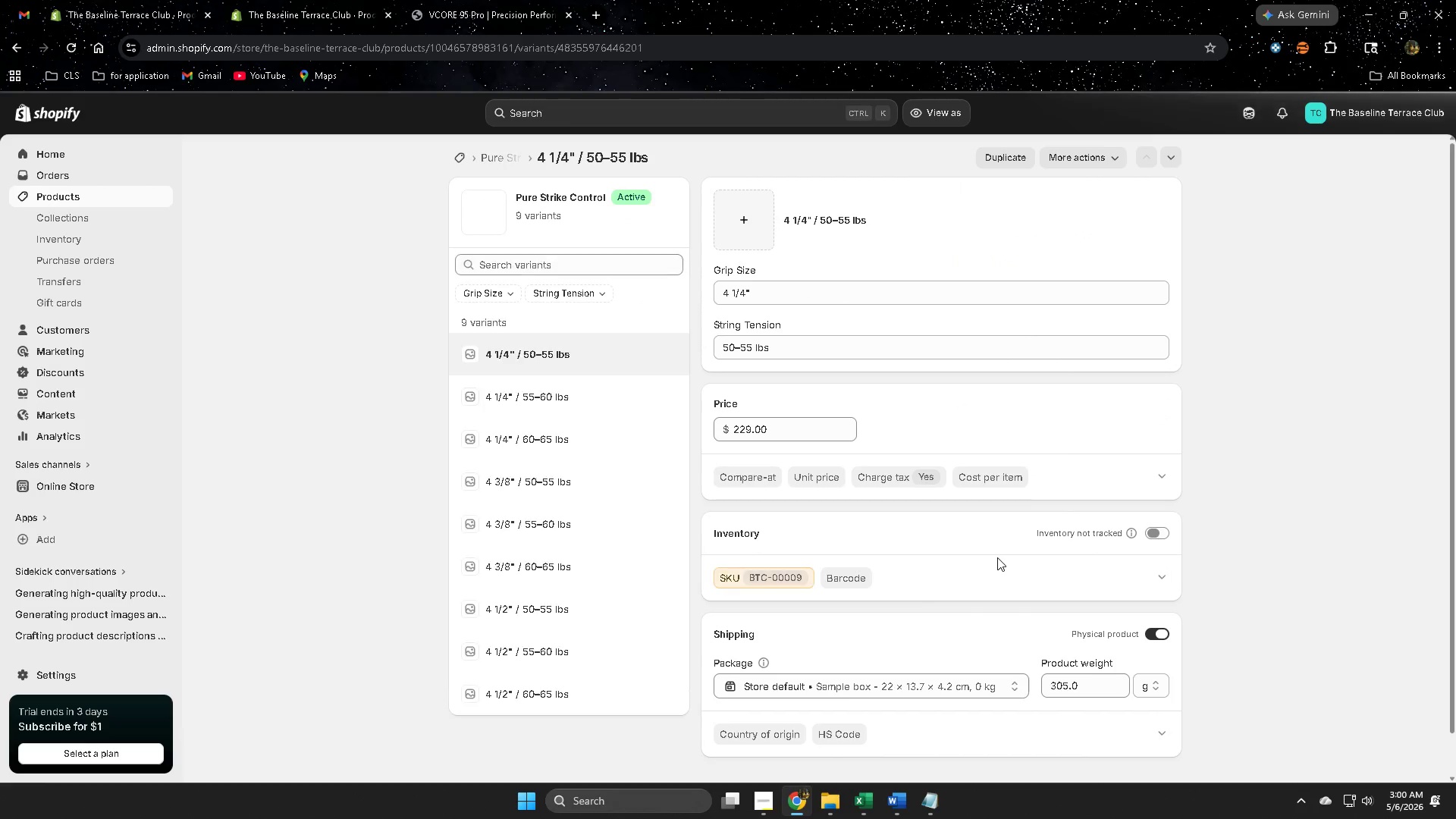 
scroll: coordinate [1125, 583], scroll_direction: down, amount: 2.0
 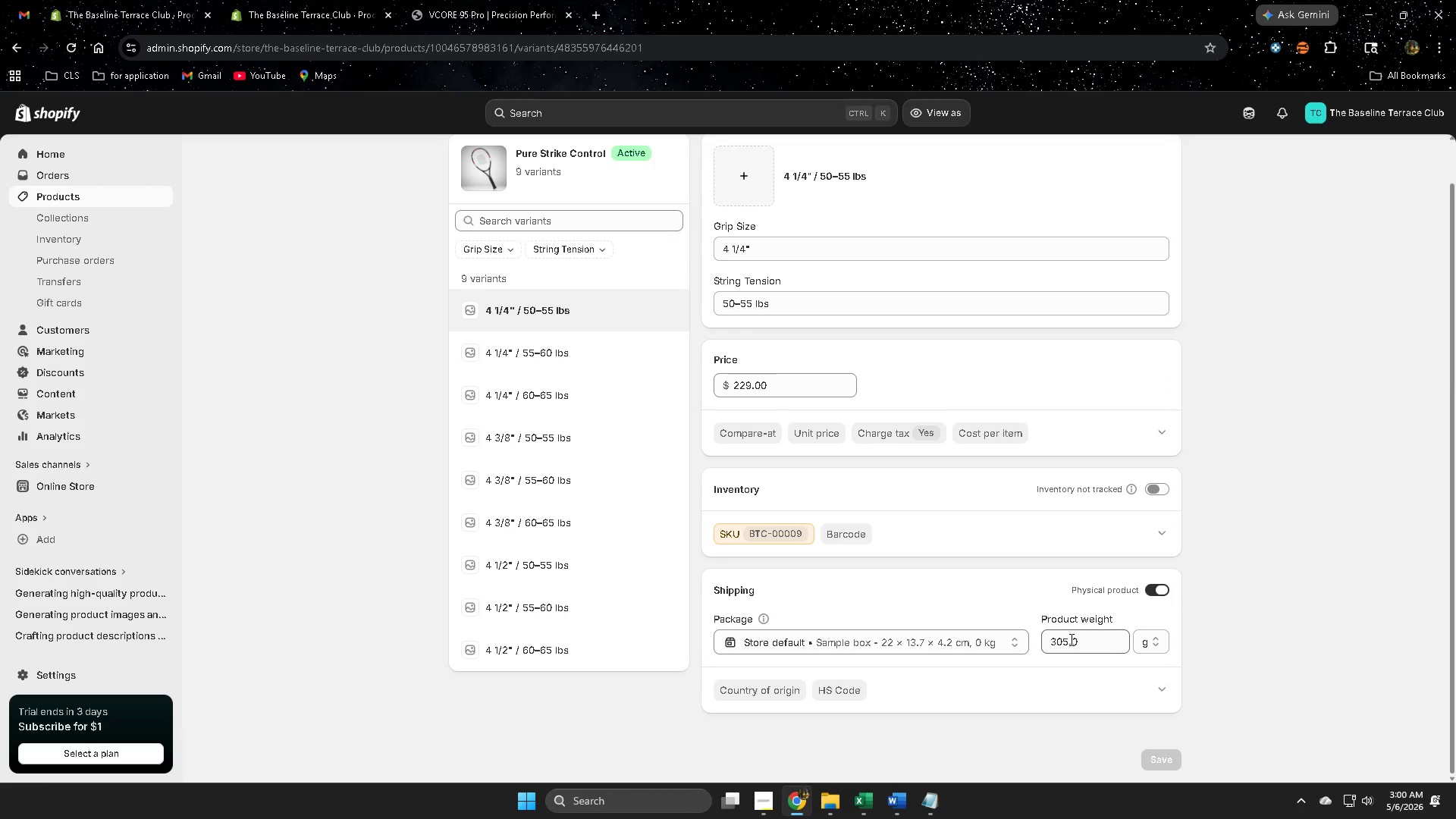 
left_click([1070, 639])
 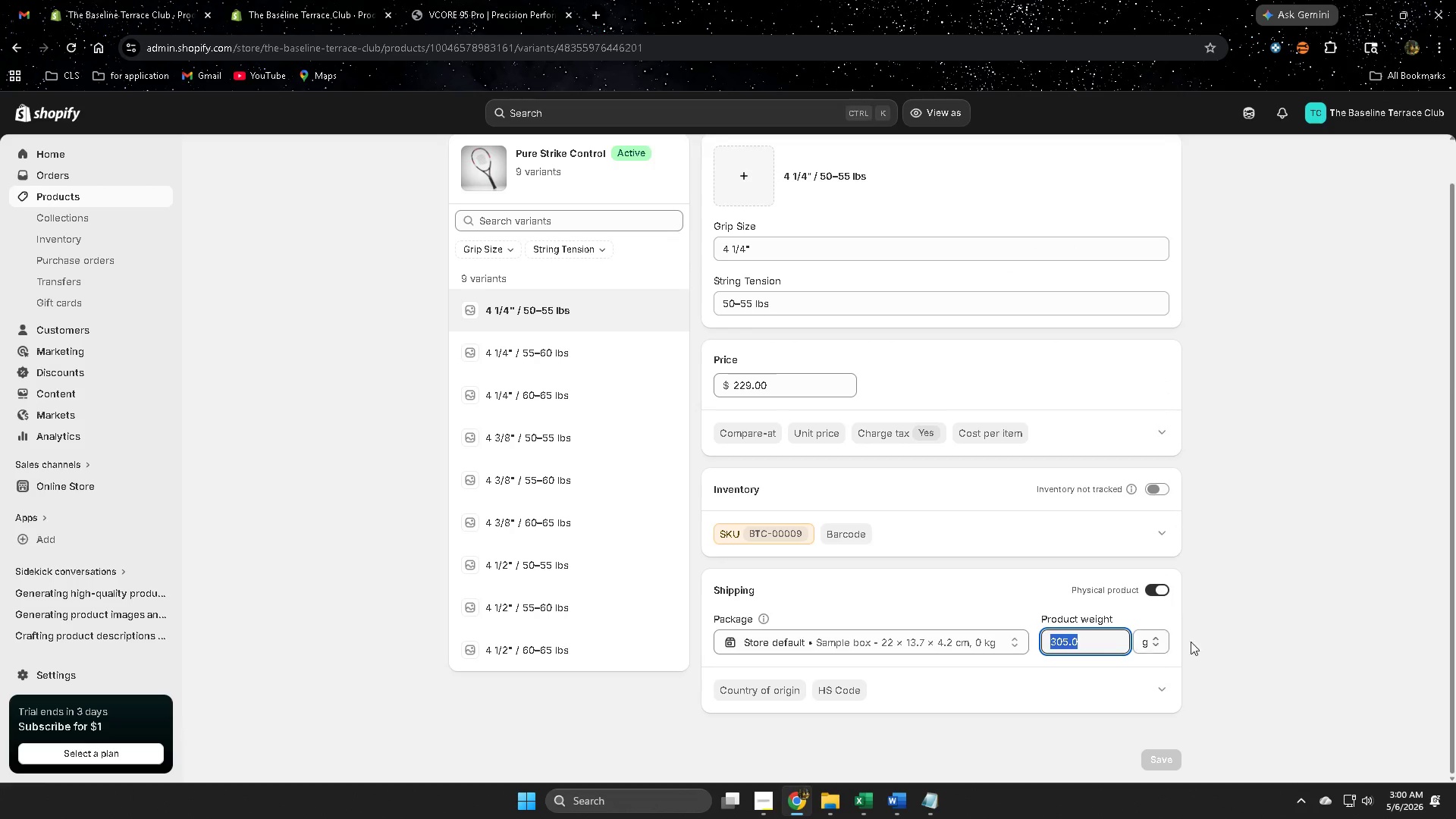 
key(Control+C)
 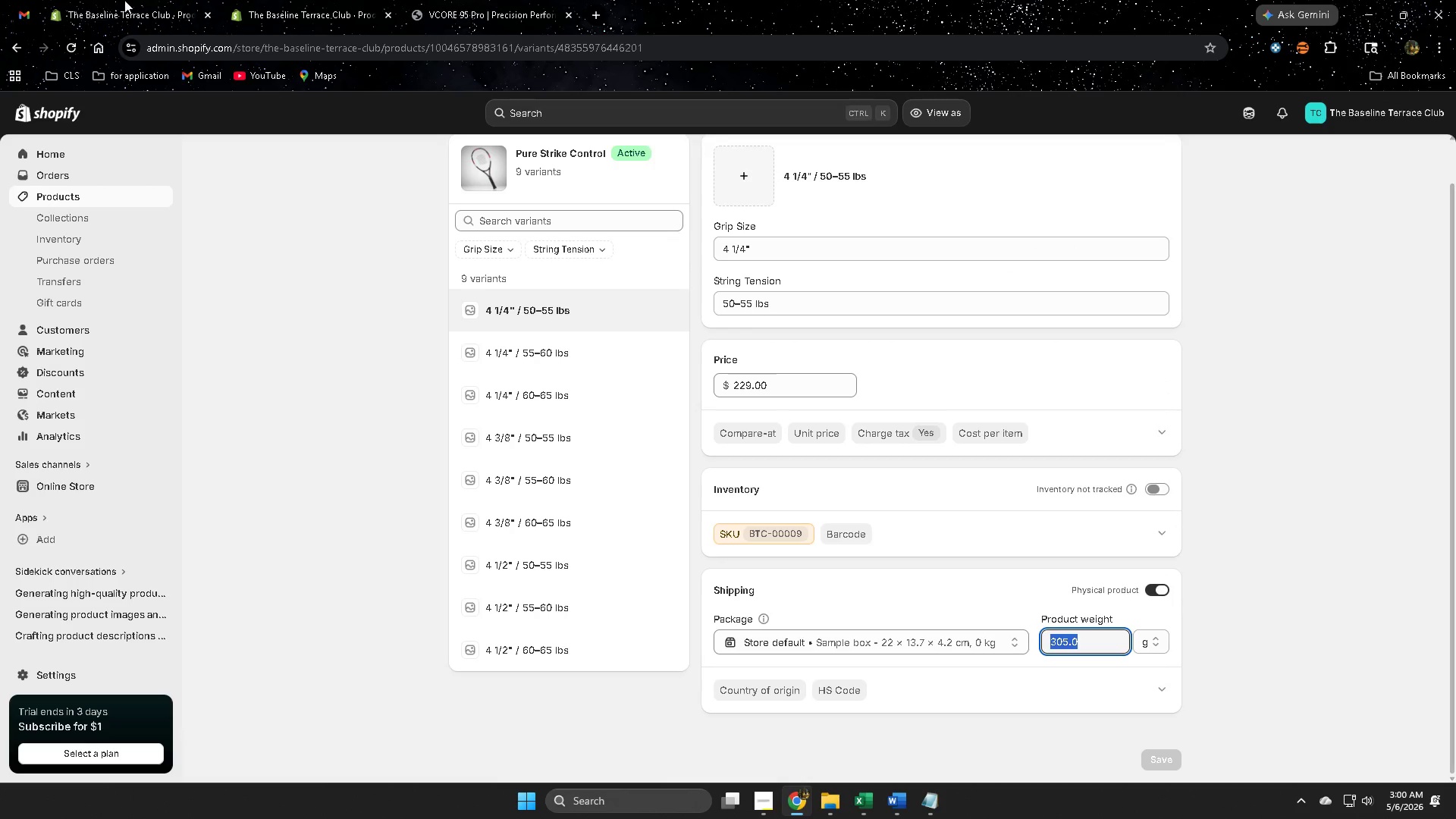 
mouse_move([199, 2])
 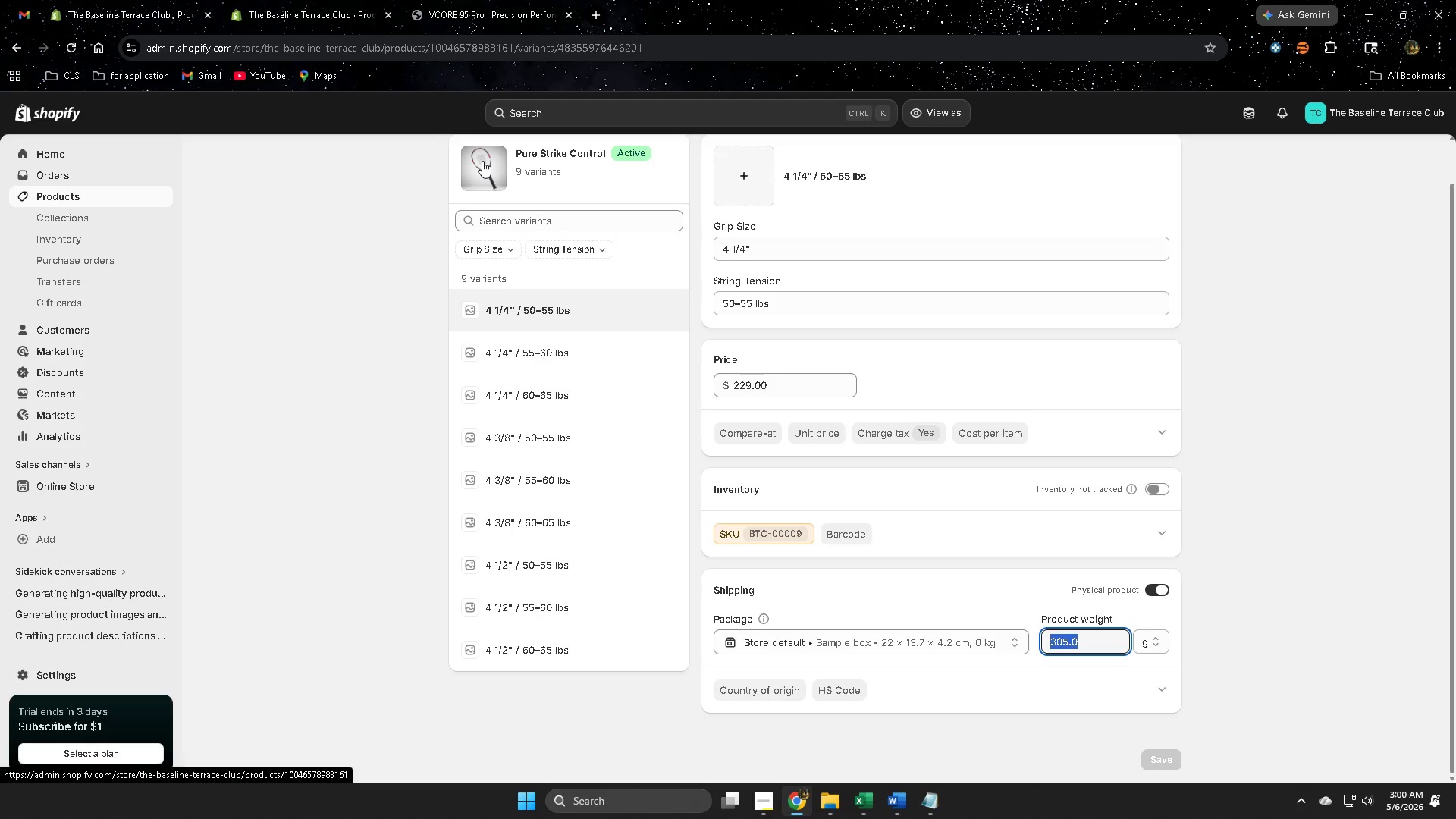 
wait(5.48)
 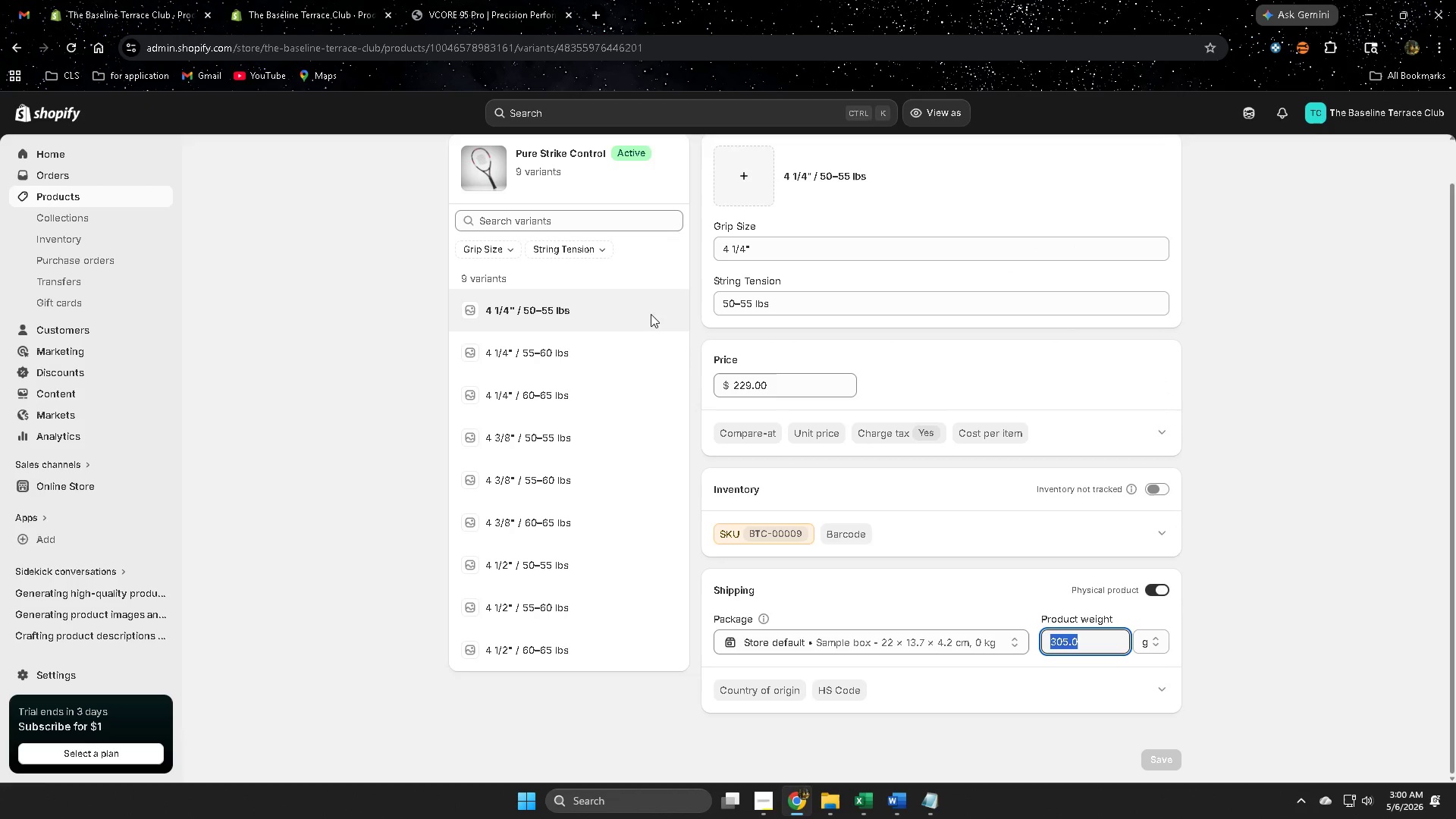 
left_click([482, 161])
 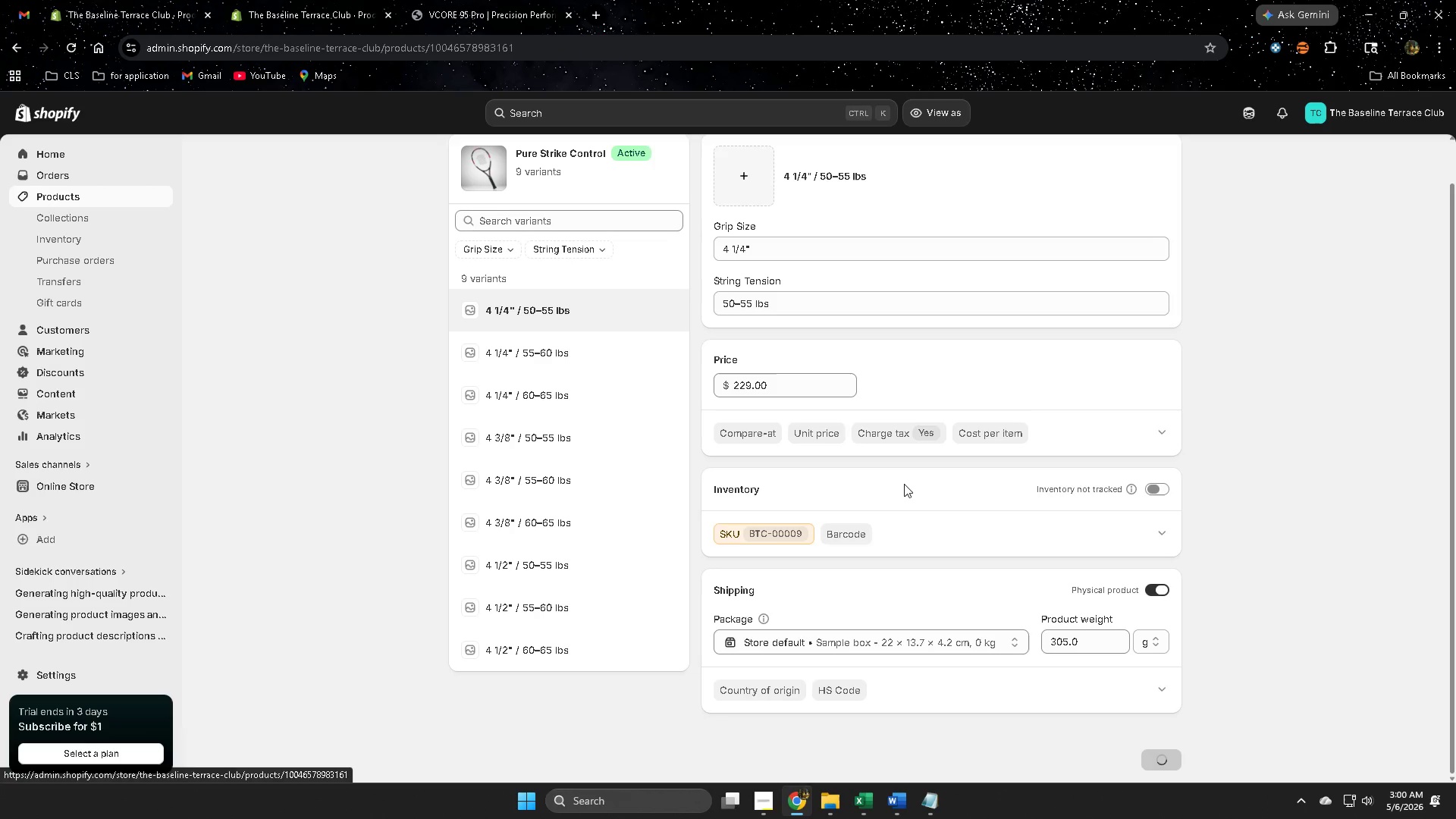 
scroll: coordinate [813, 618], scroll_direction: down, amount: 11.0
 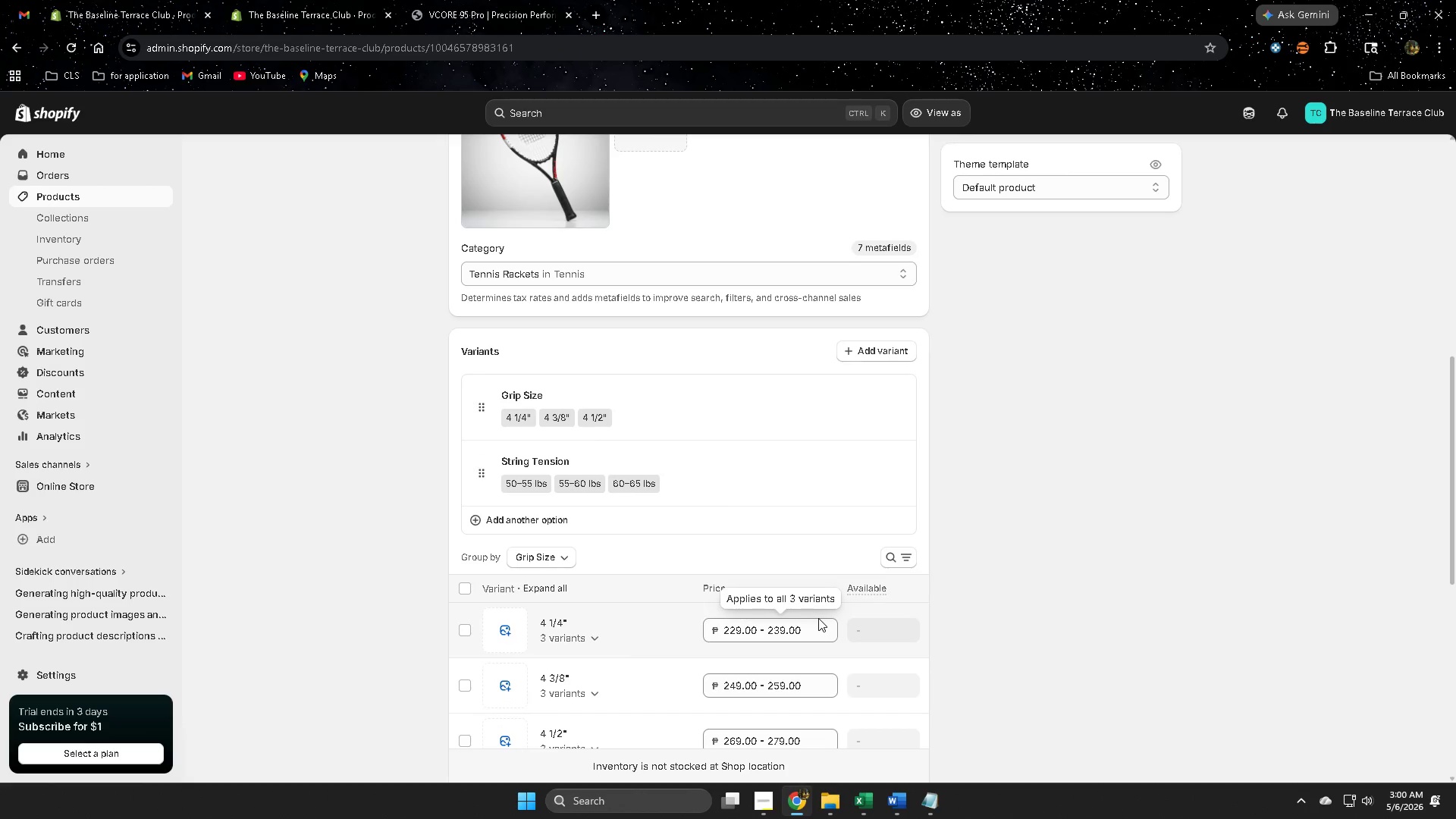 
scroll: coordinate [614, 522], scroll_direction: up, amount: 8.0
 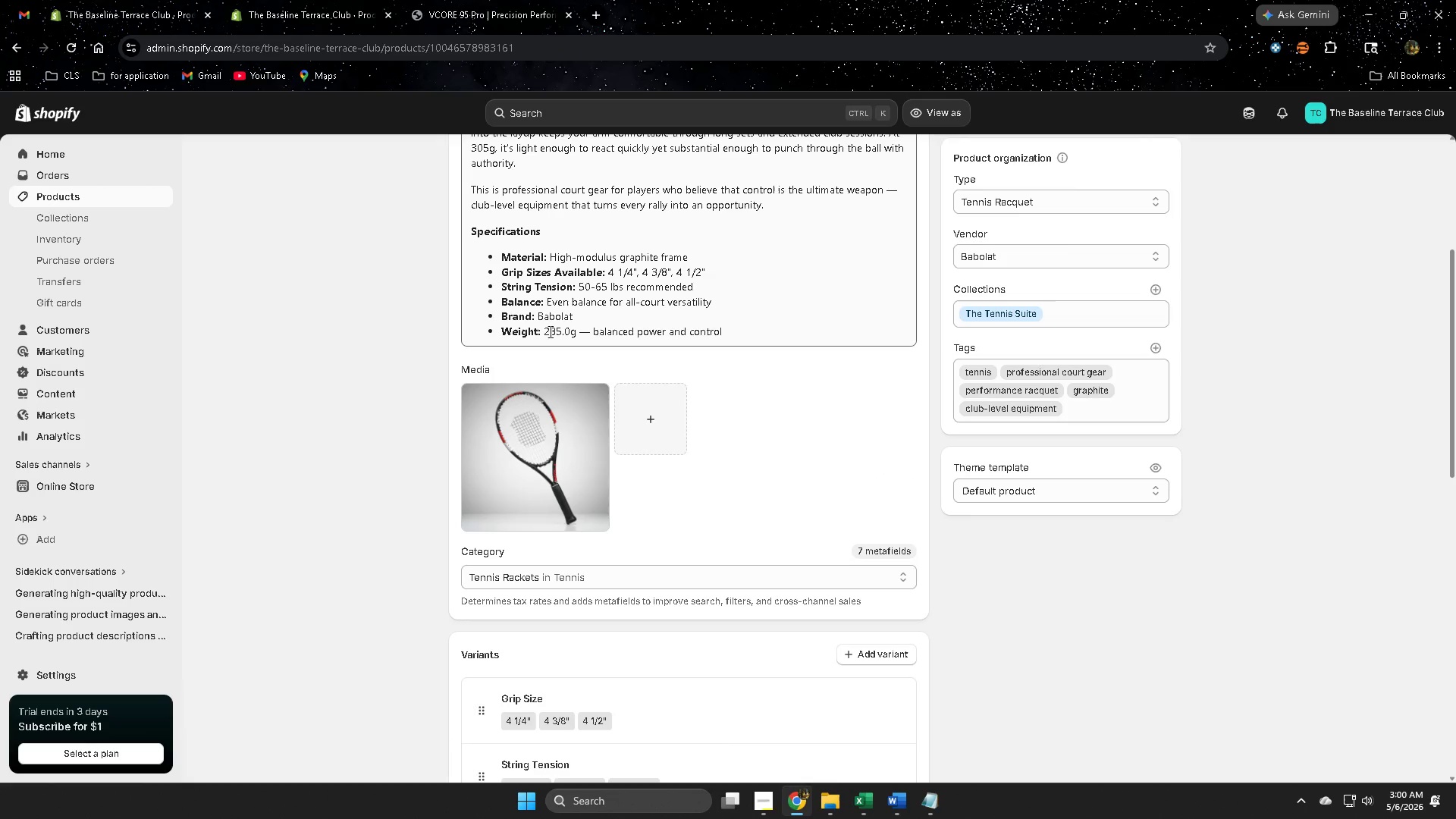 
left_click([548, 331])
 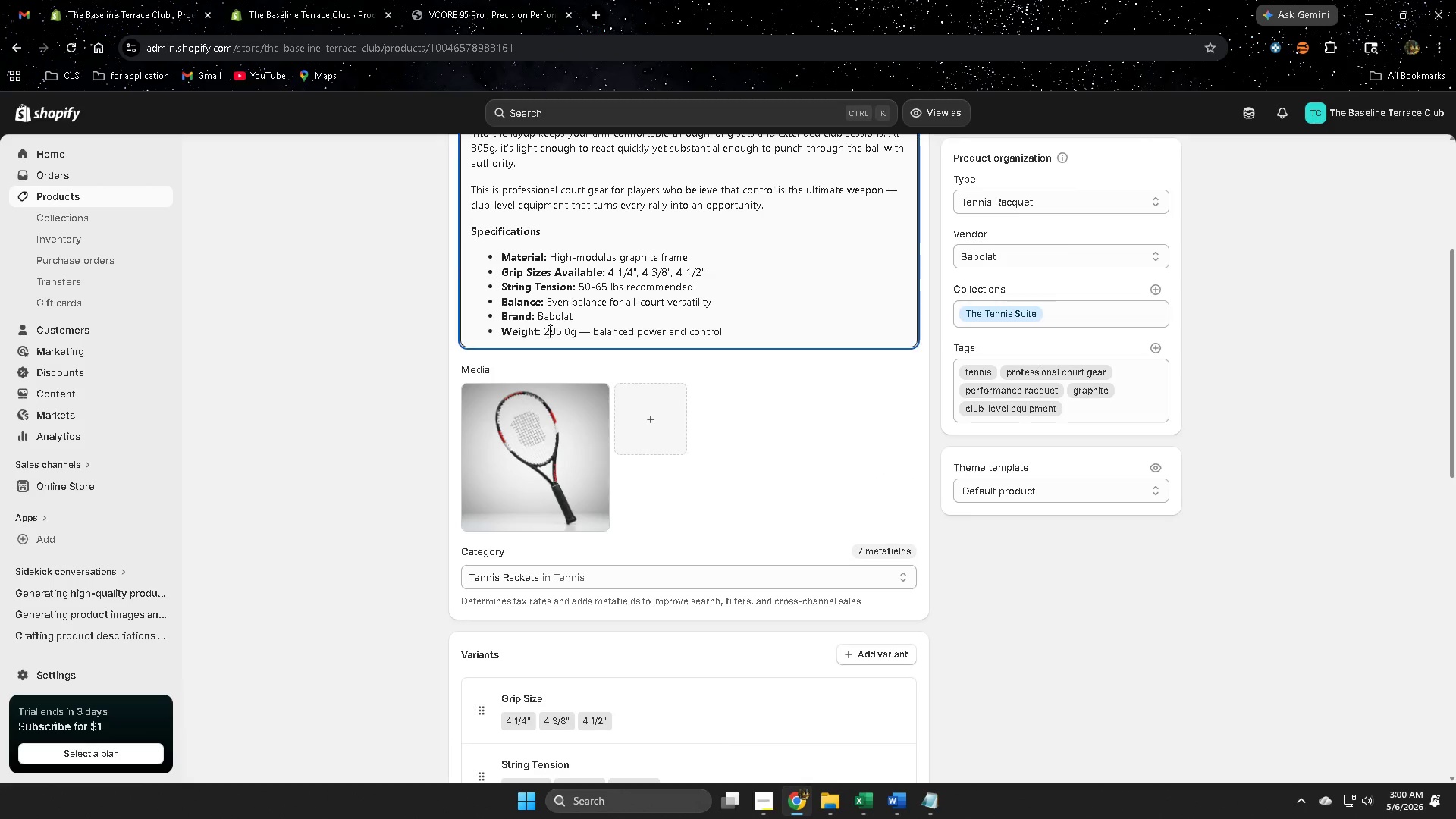 
left_click_drag(start_coordinate=[548, 331], to_coordinate=[564, 331])
 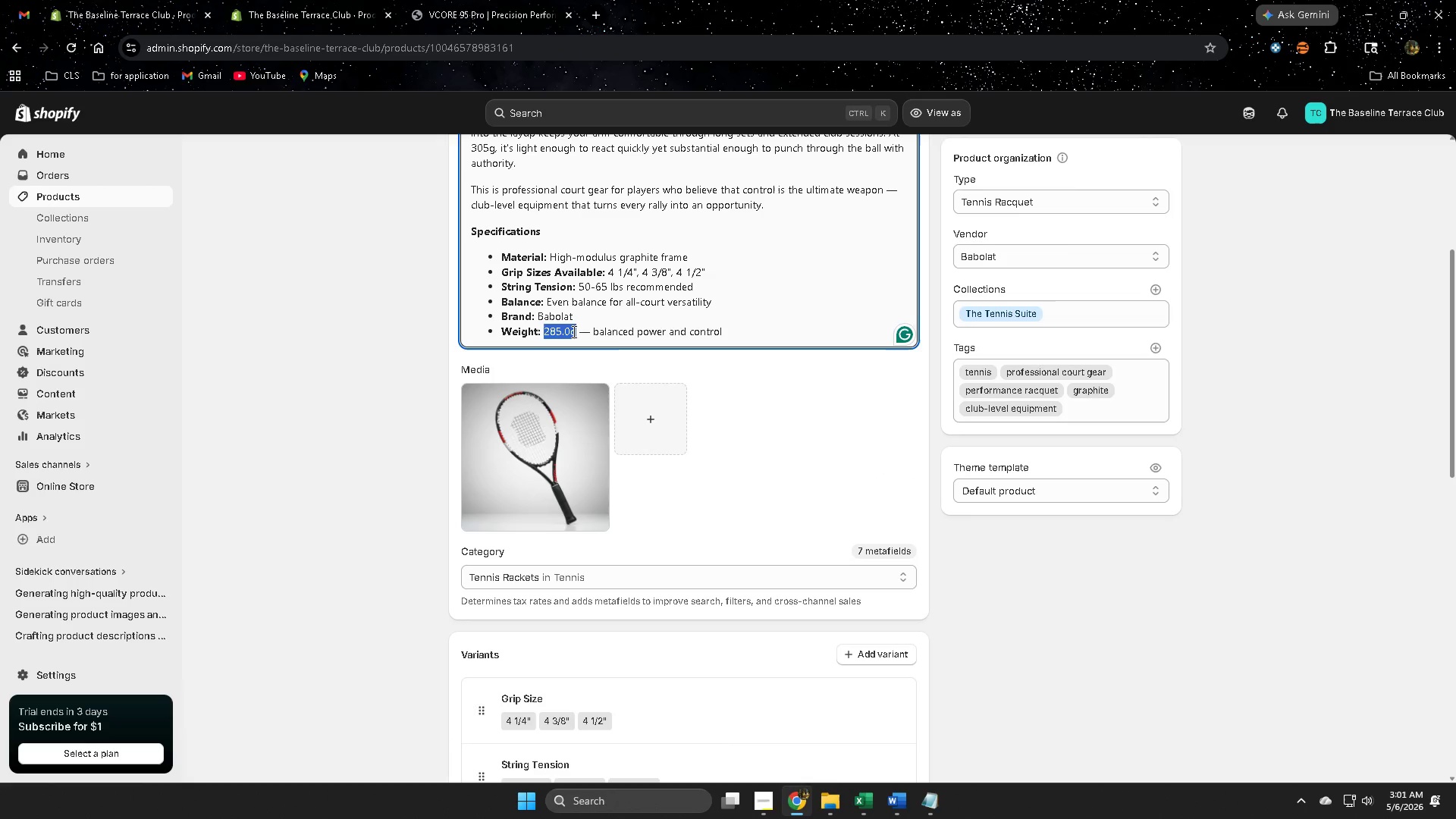 
key(Control+V)
 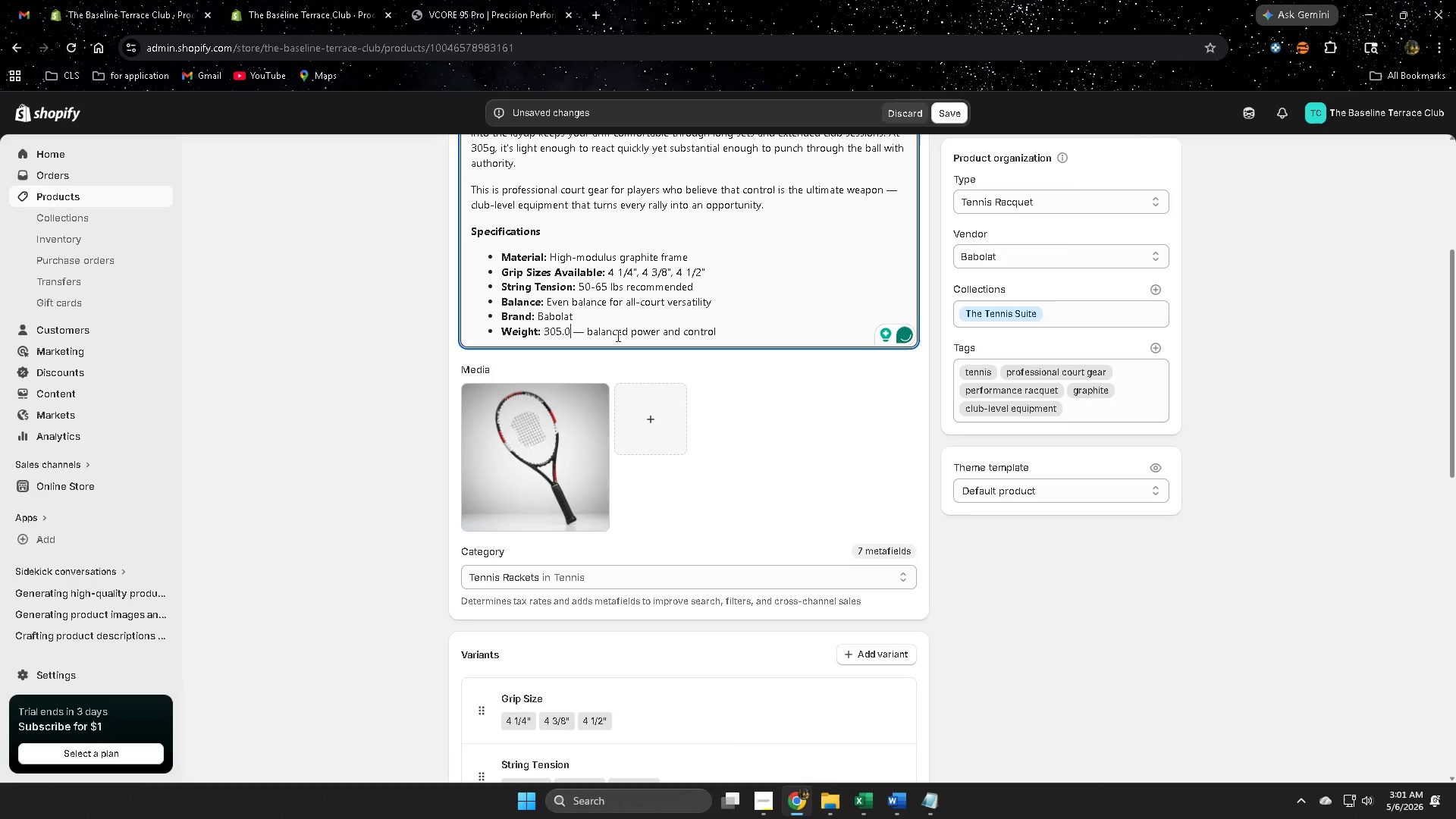 
key(G)
 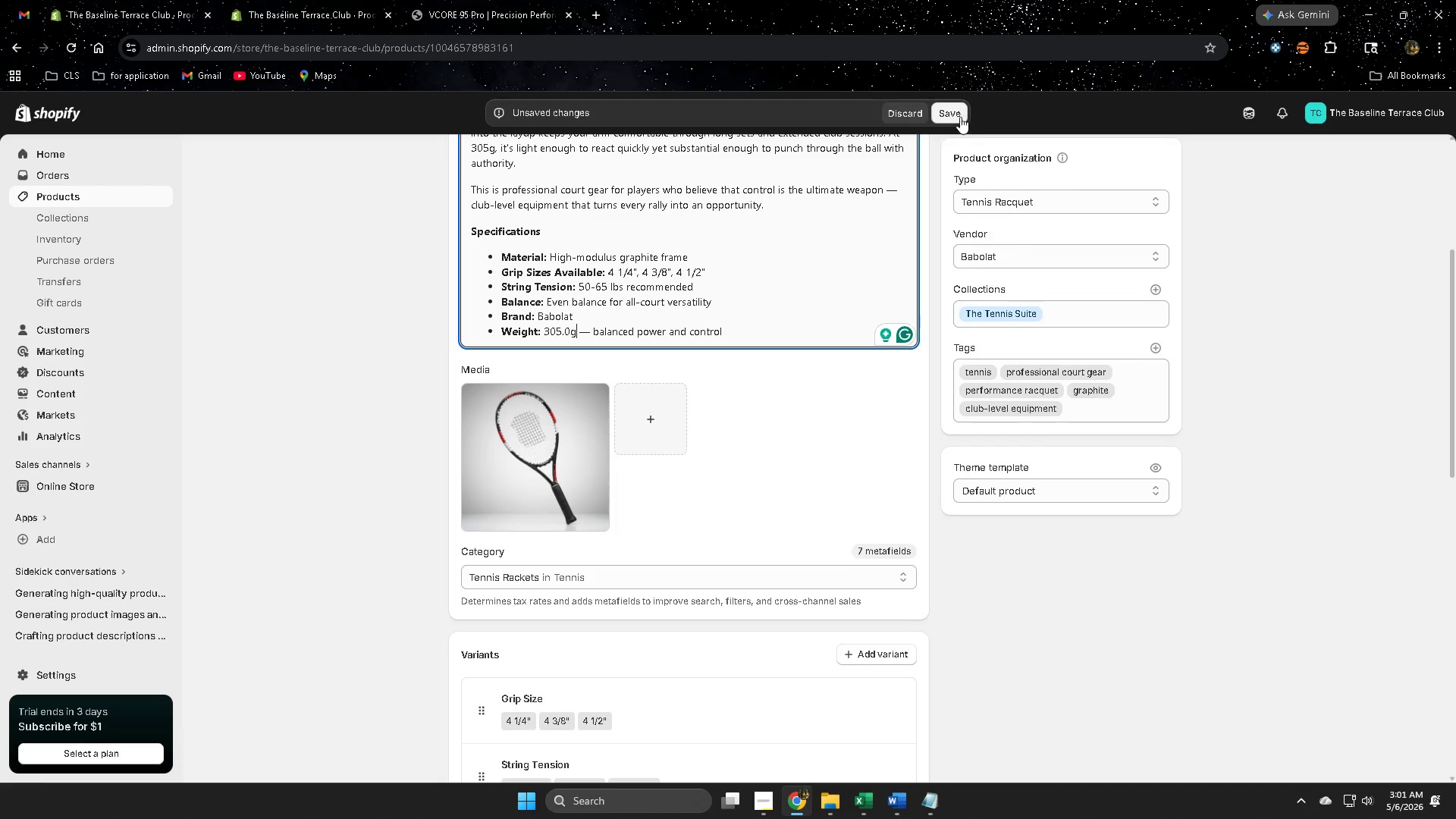 
left_click([959, 114])
 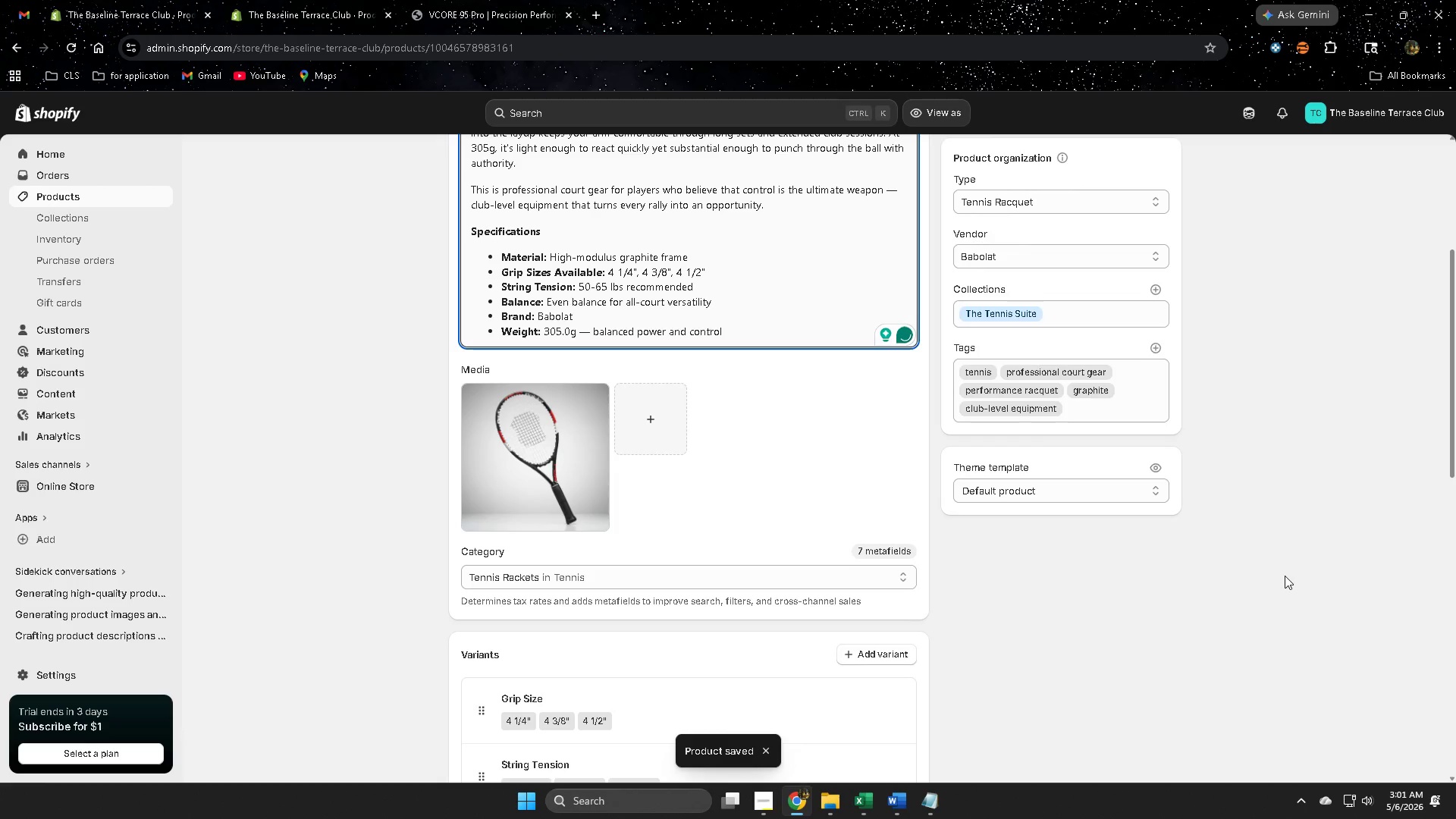 
wait(5.27)
 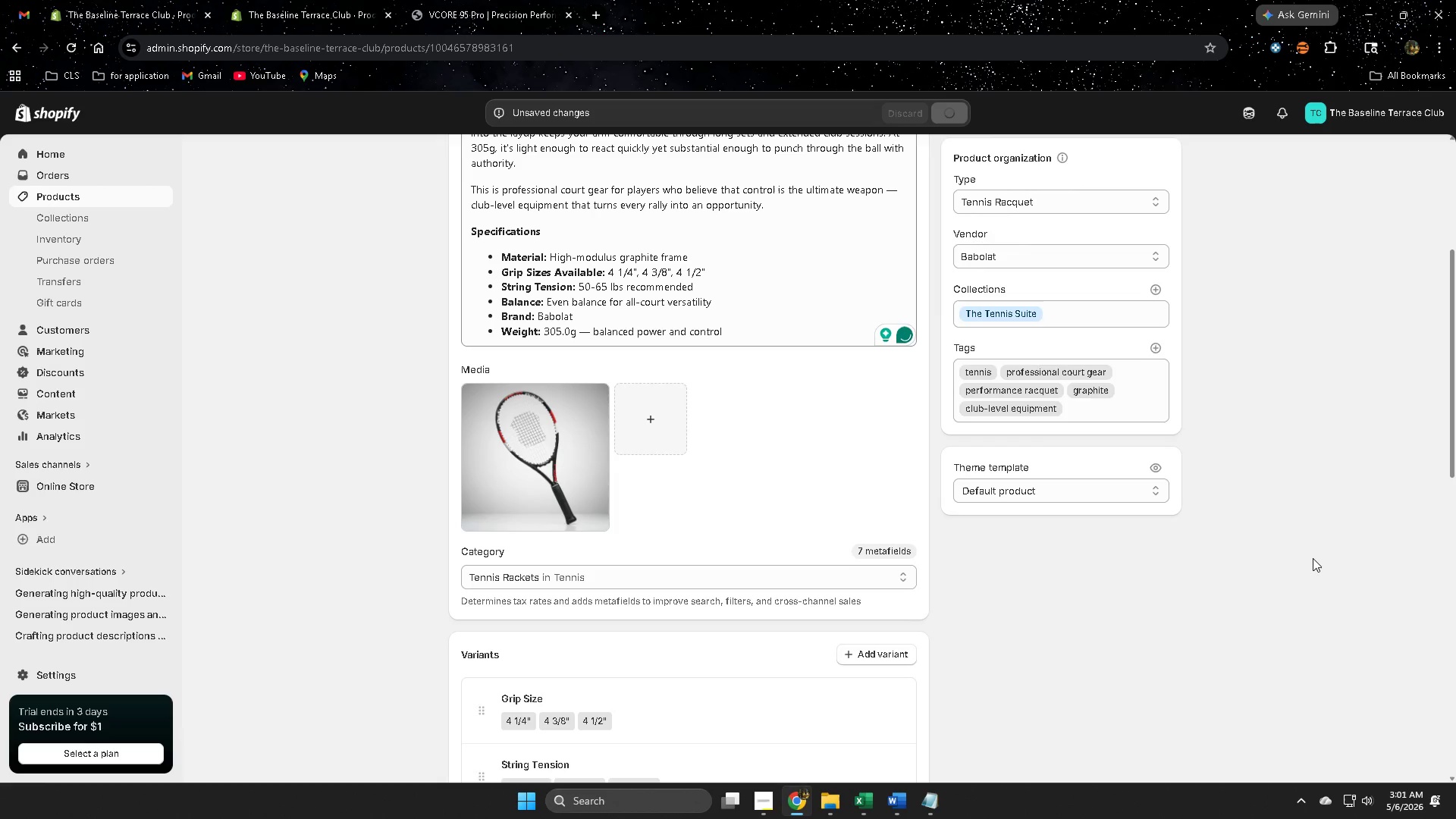 
scroll: coordinate [1276, 580], scroll_direction: down, amount: 11.0
 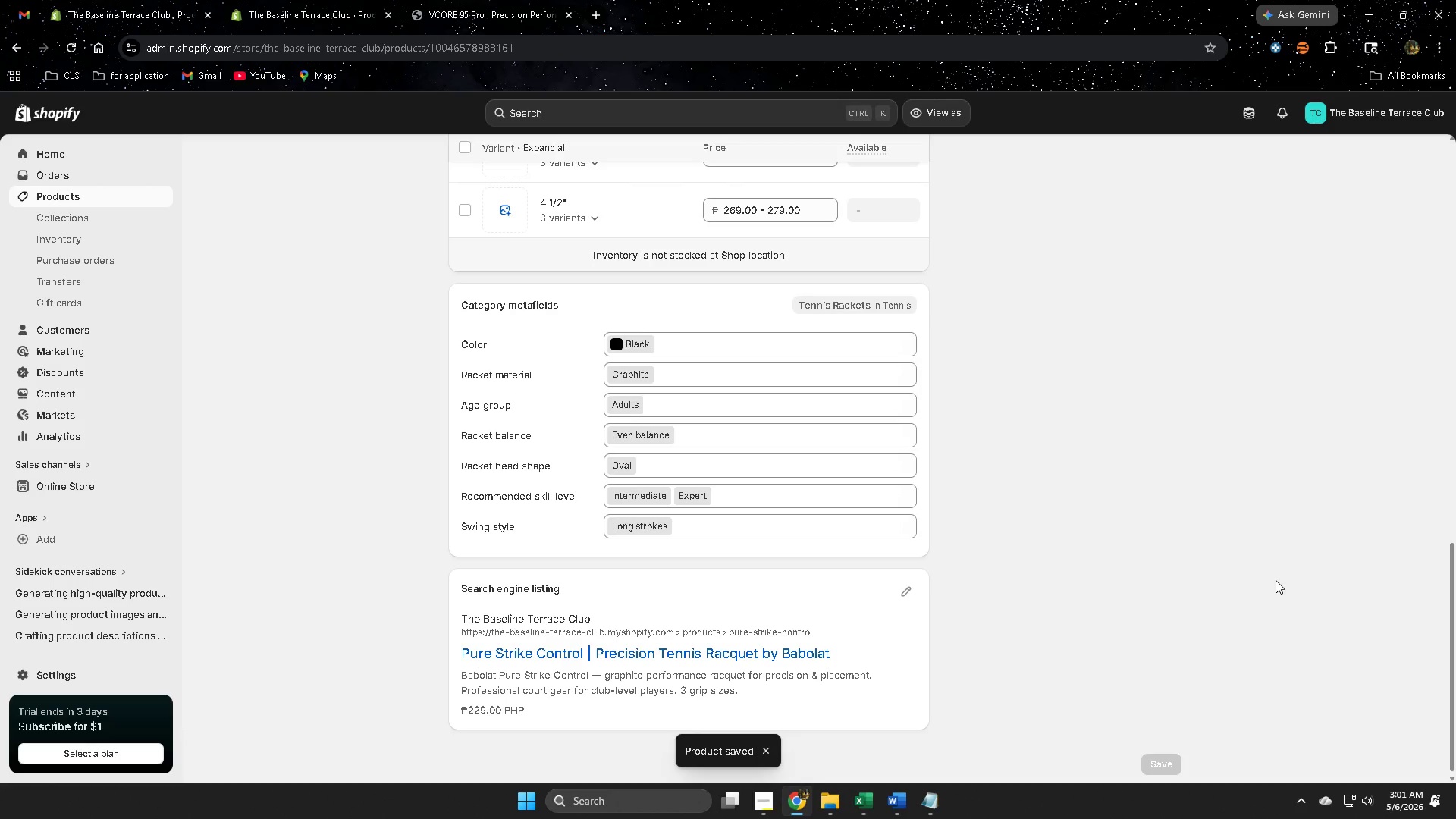 
scroll: coordinate [841, 485], scroll_direction: up, amount: 7.0
 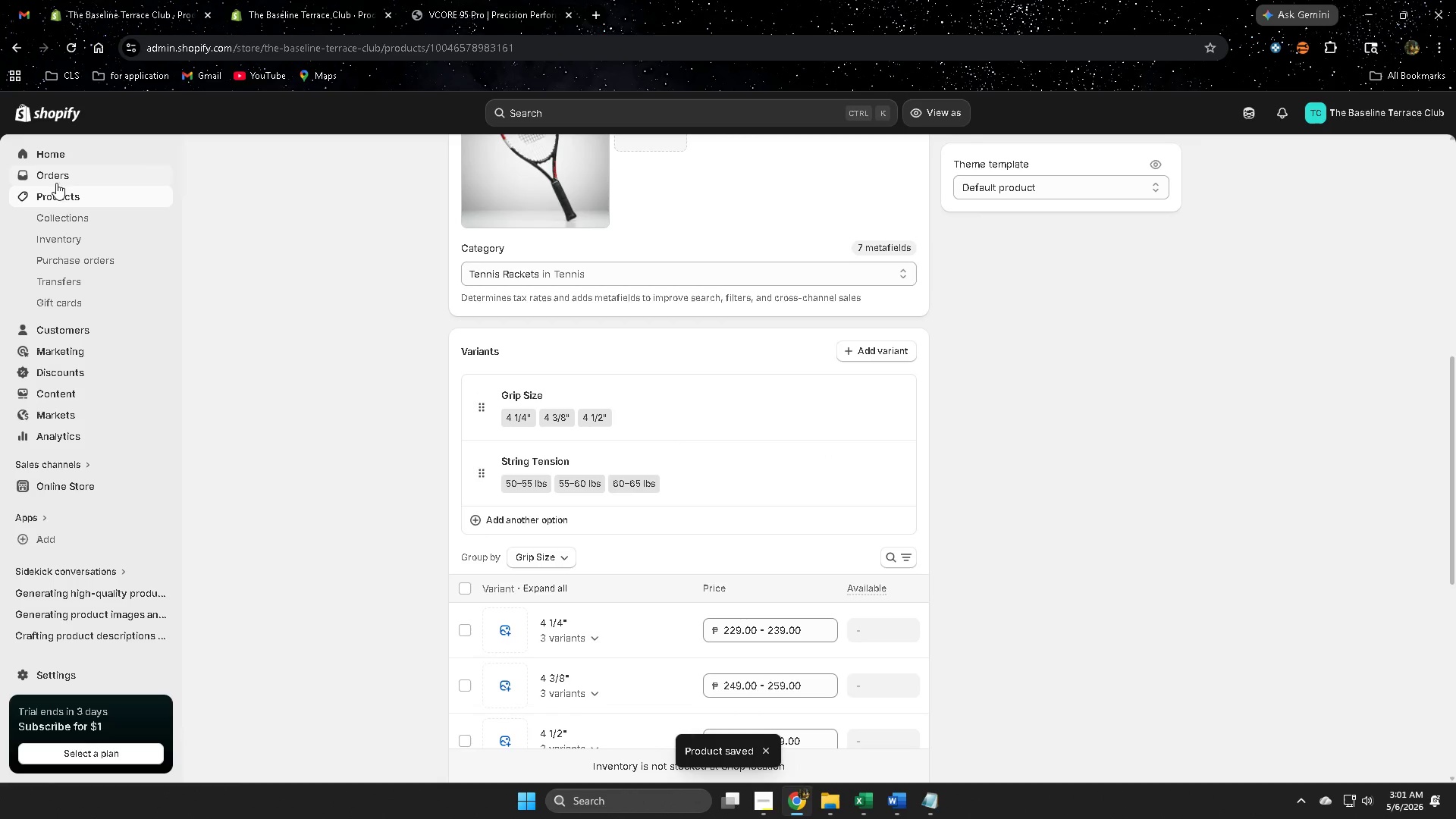 
left_click([59, 191])
 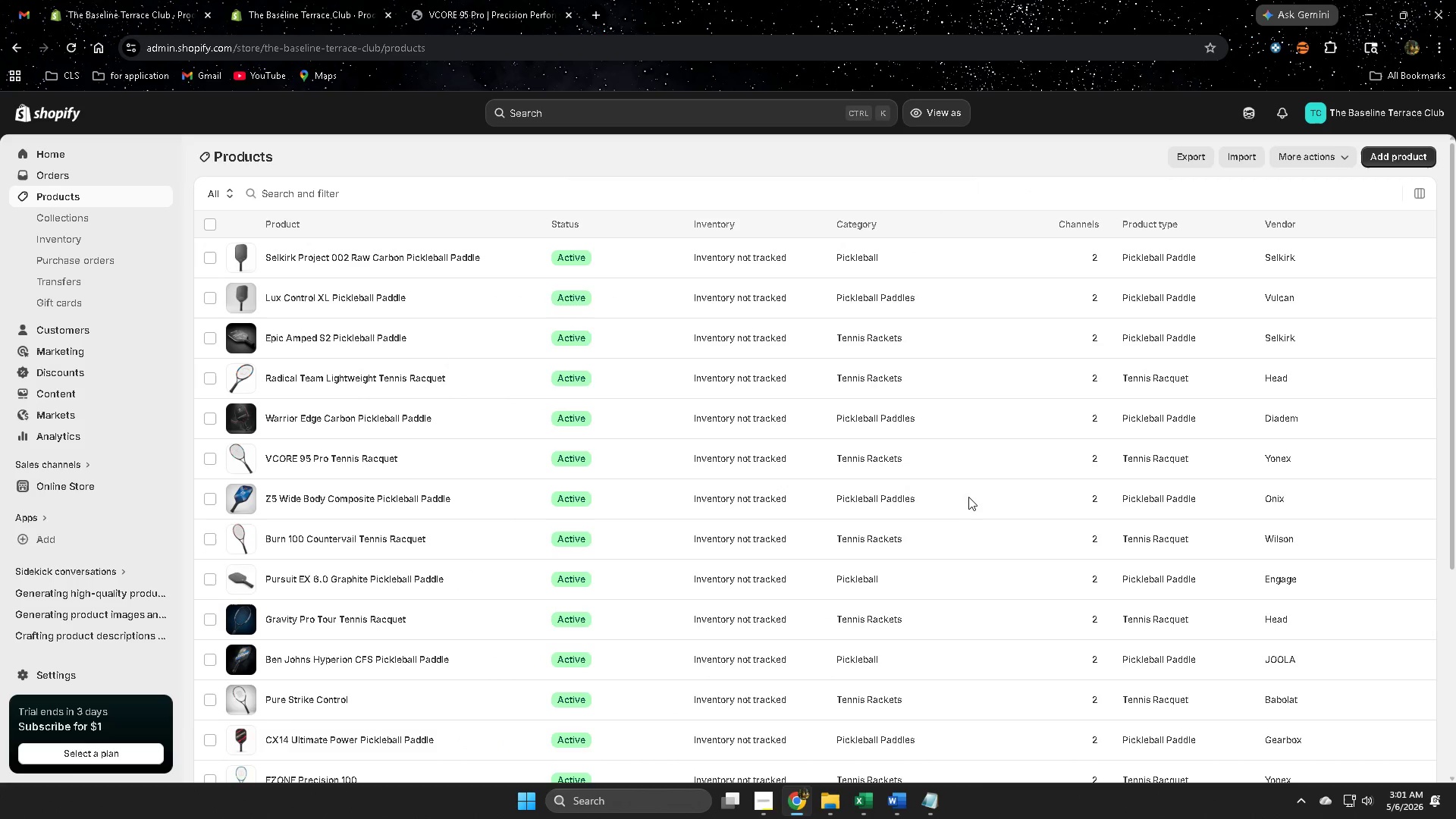 
scroll: coordinate [531, 644], scroll_direction: down, amount: 1.0
 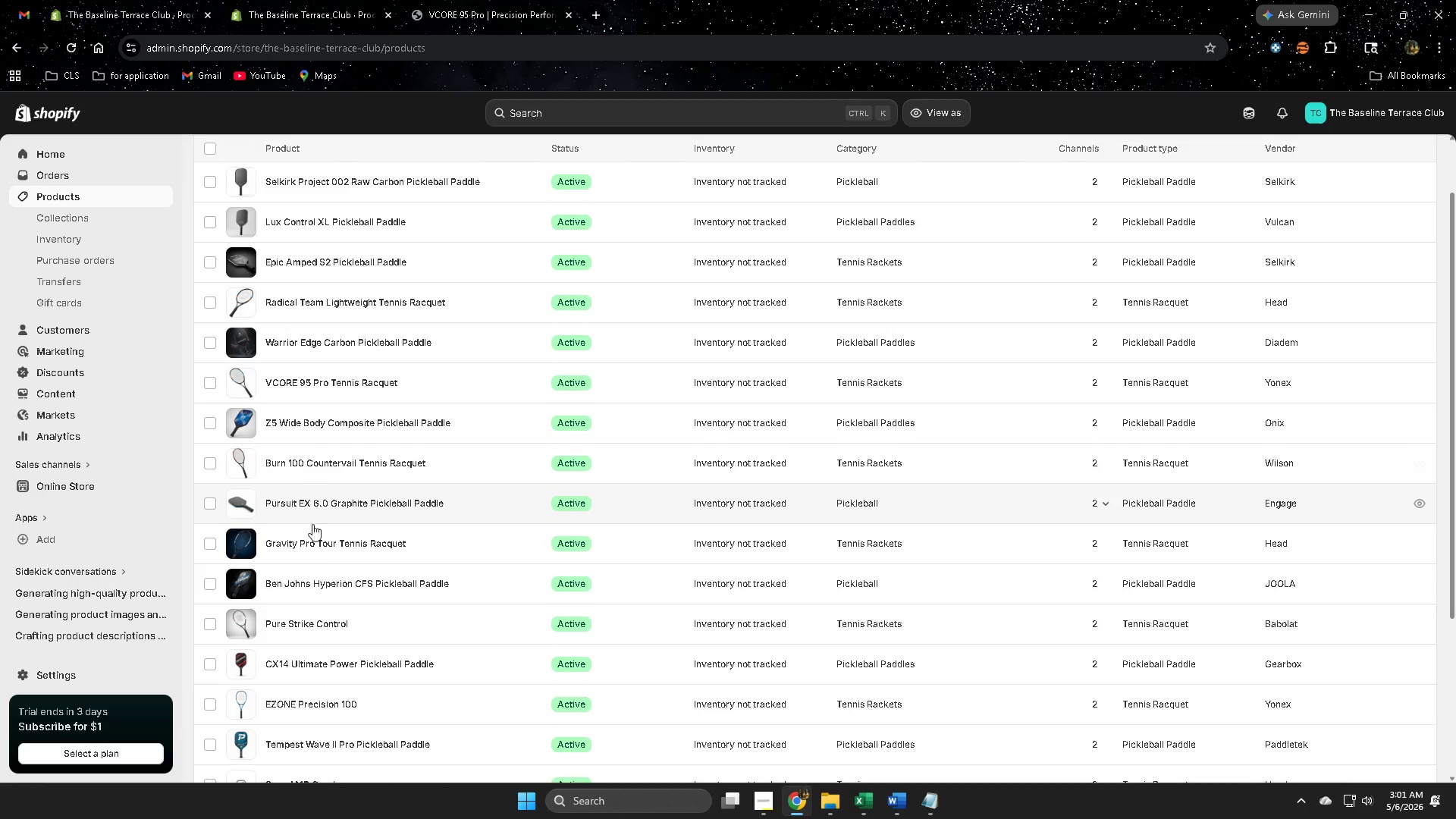 
left_click([318, 624])
 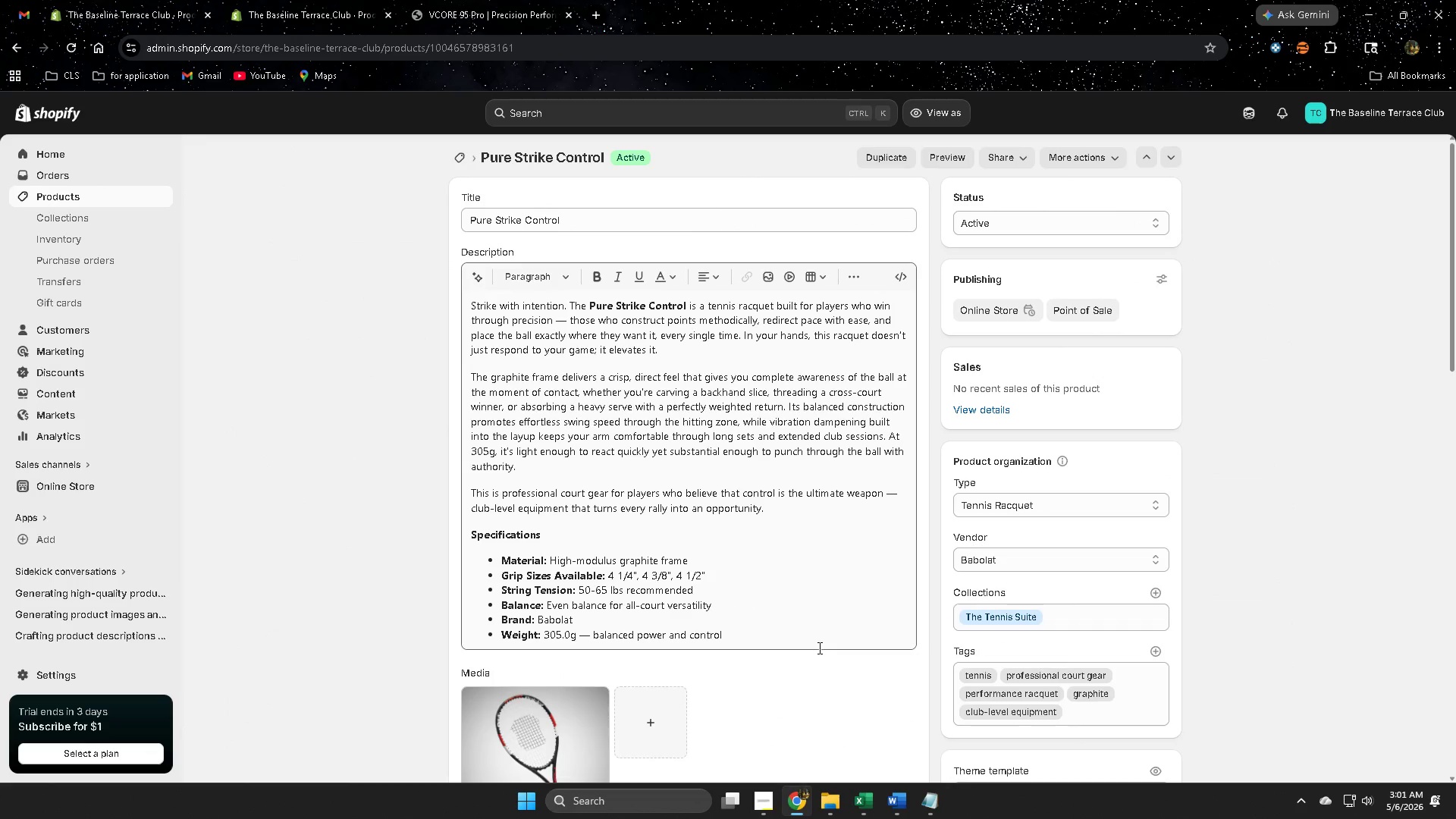 
left_click([78, 190])
 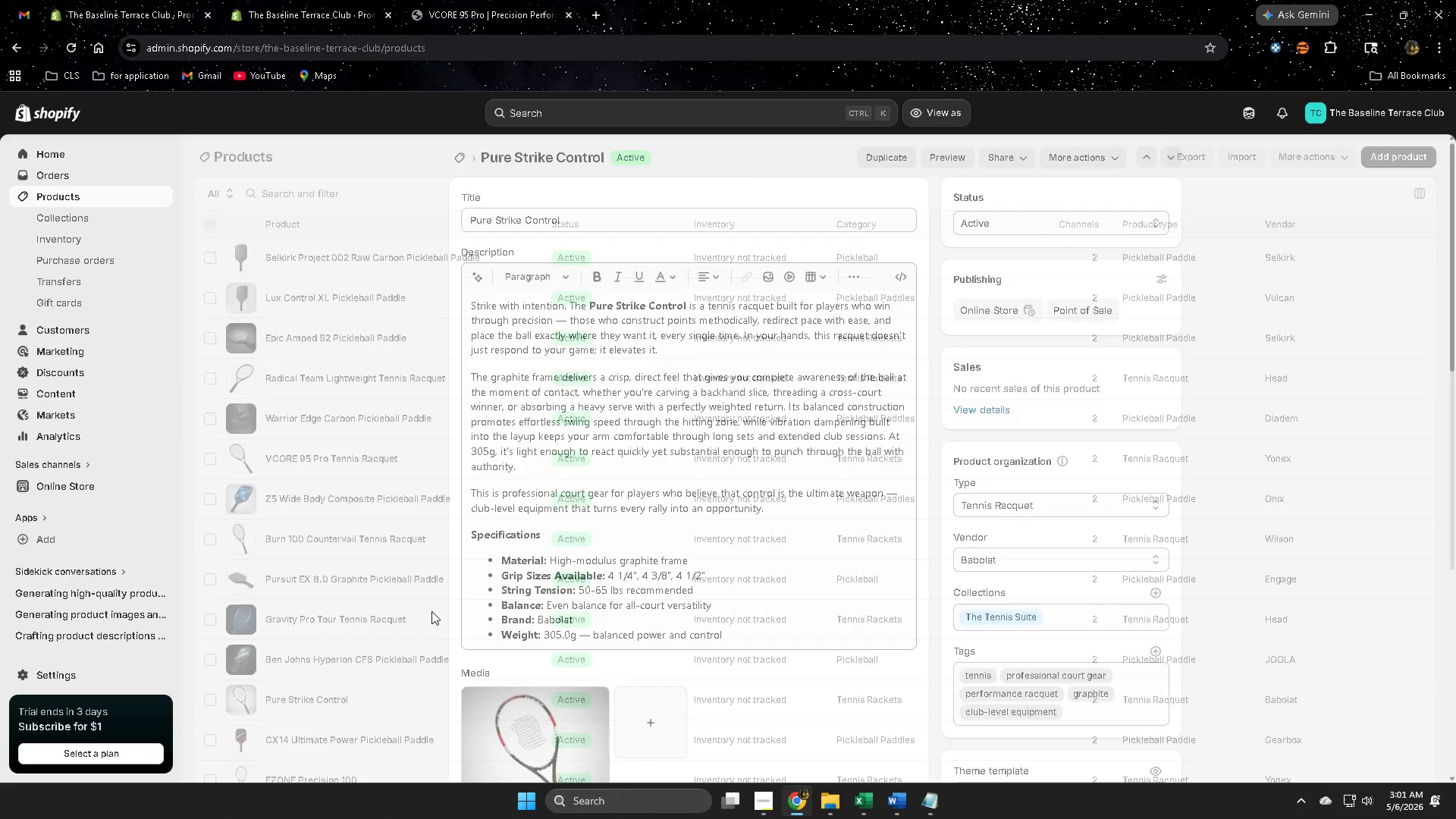 
scroll: coordinate [364, 707], scroll_direction: down, amount: 4.0
 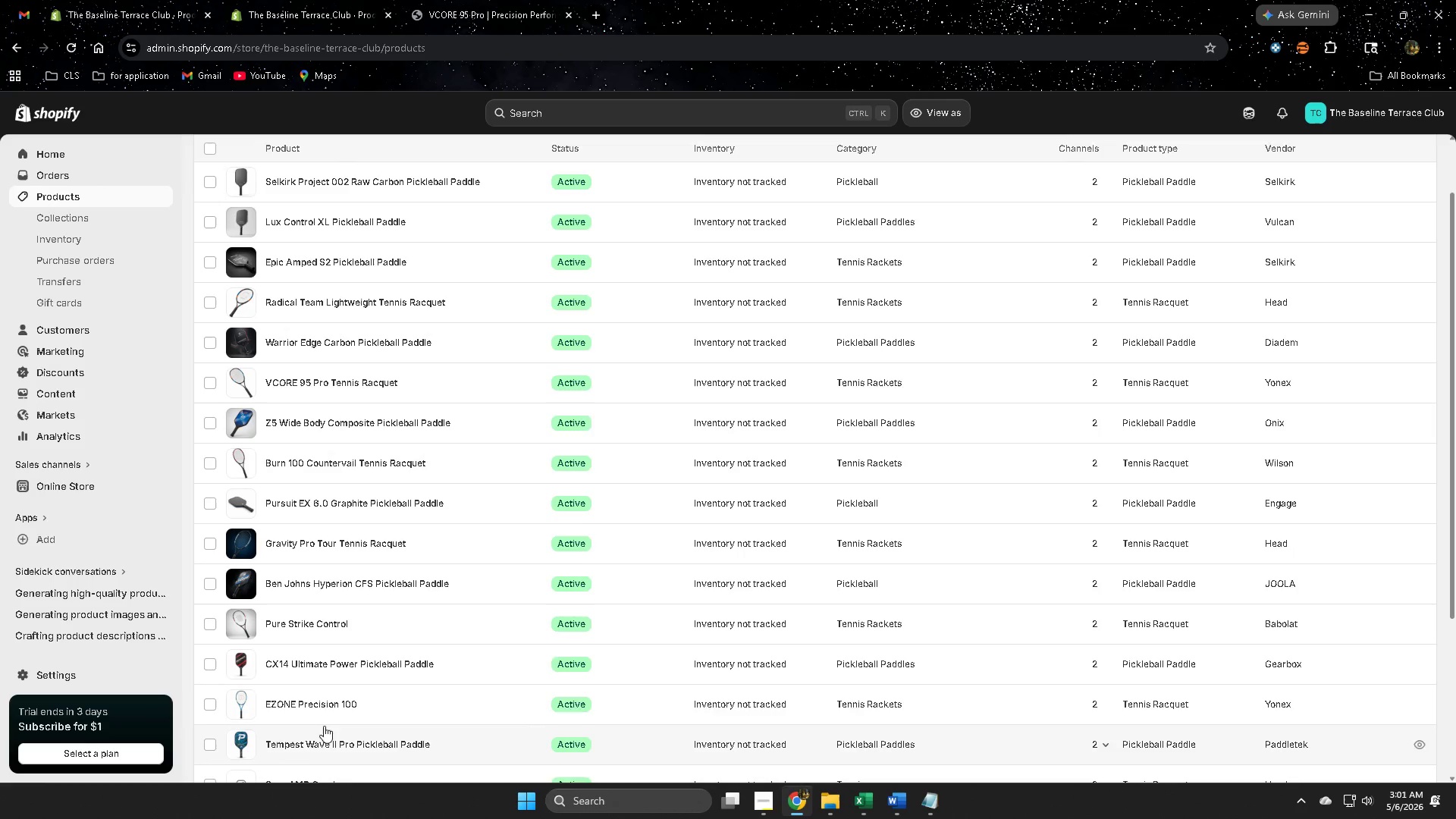 
left_click([319, 708])
 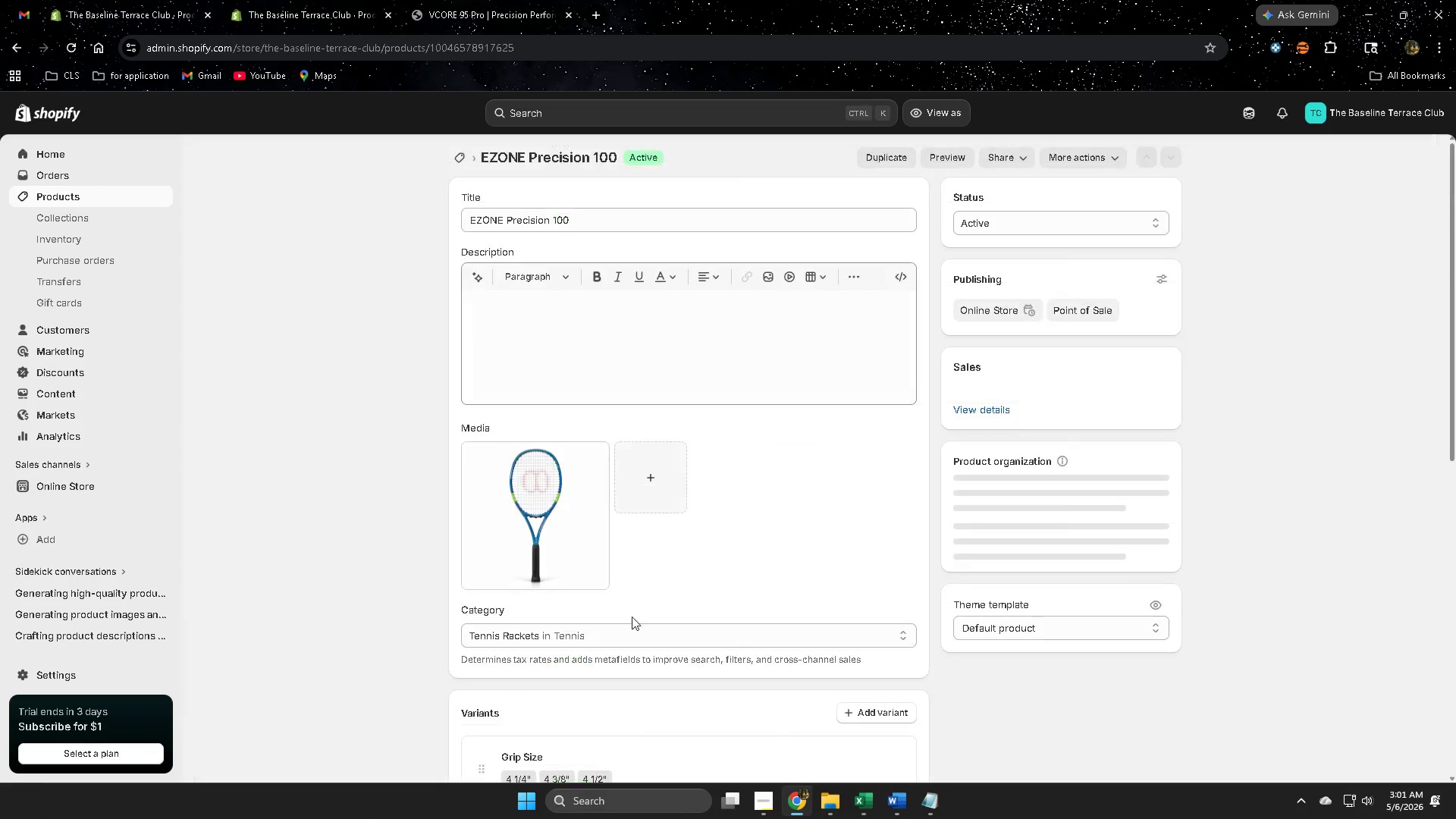 
scroll: coordinate [645, 604], scroll_direction: down, amount: 1.0
 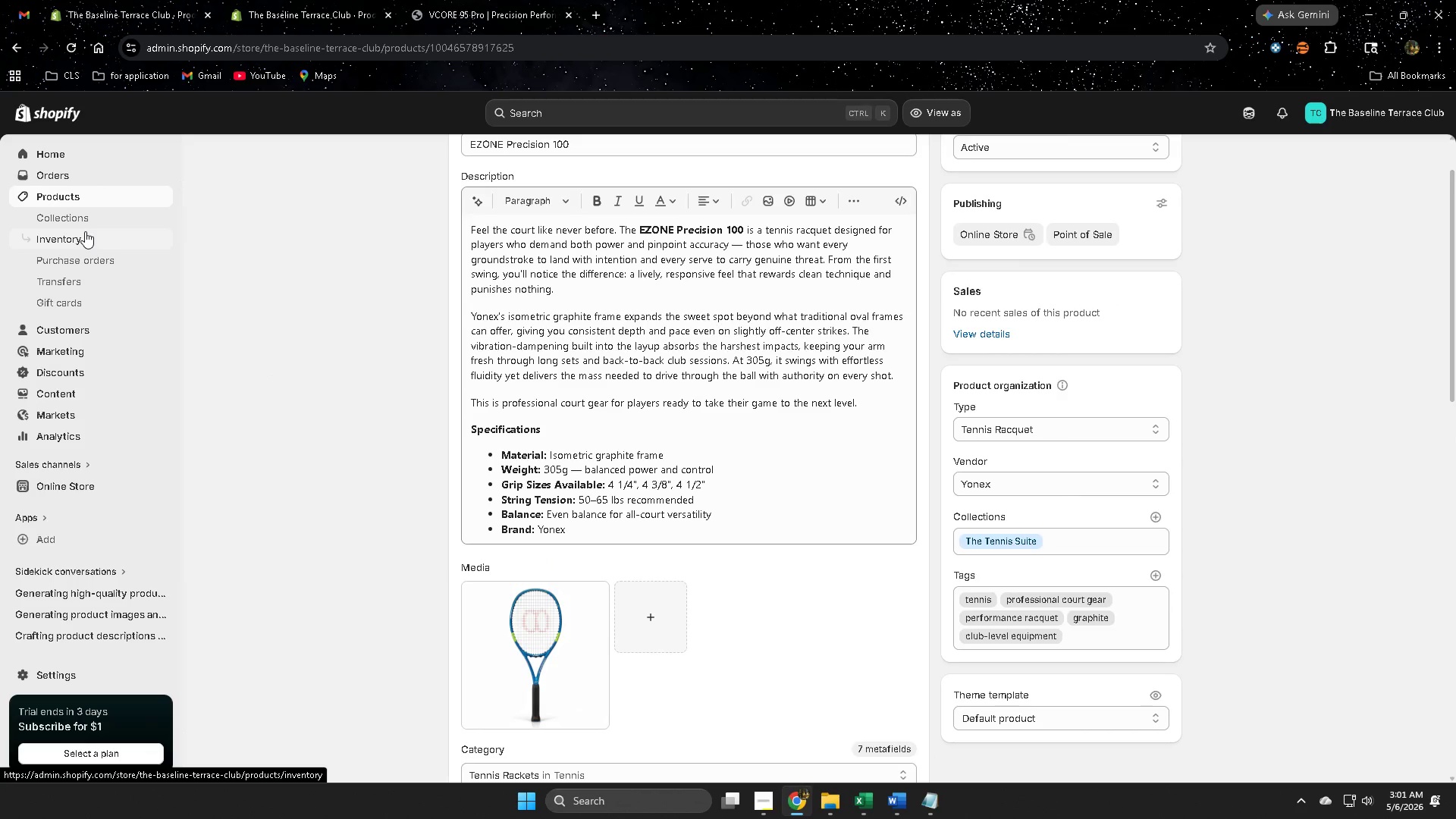 
left_click([81, 199])
 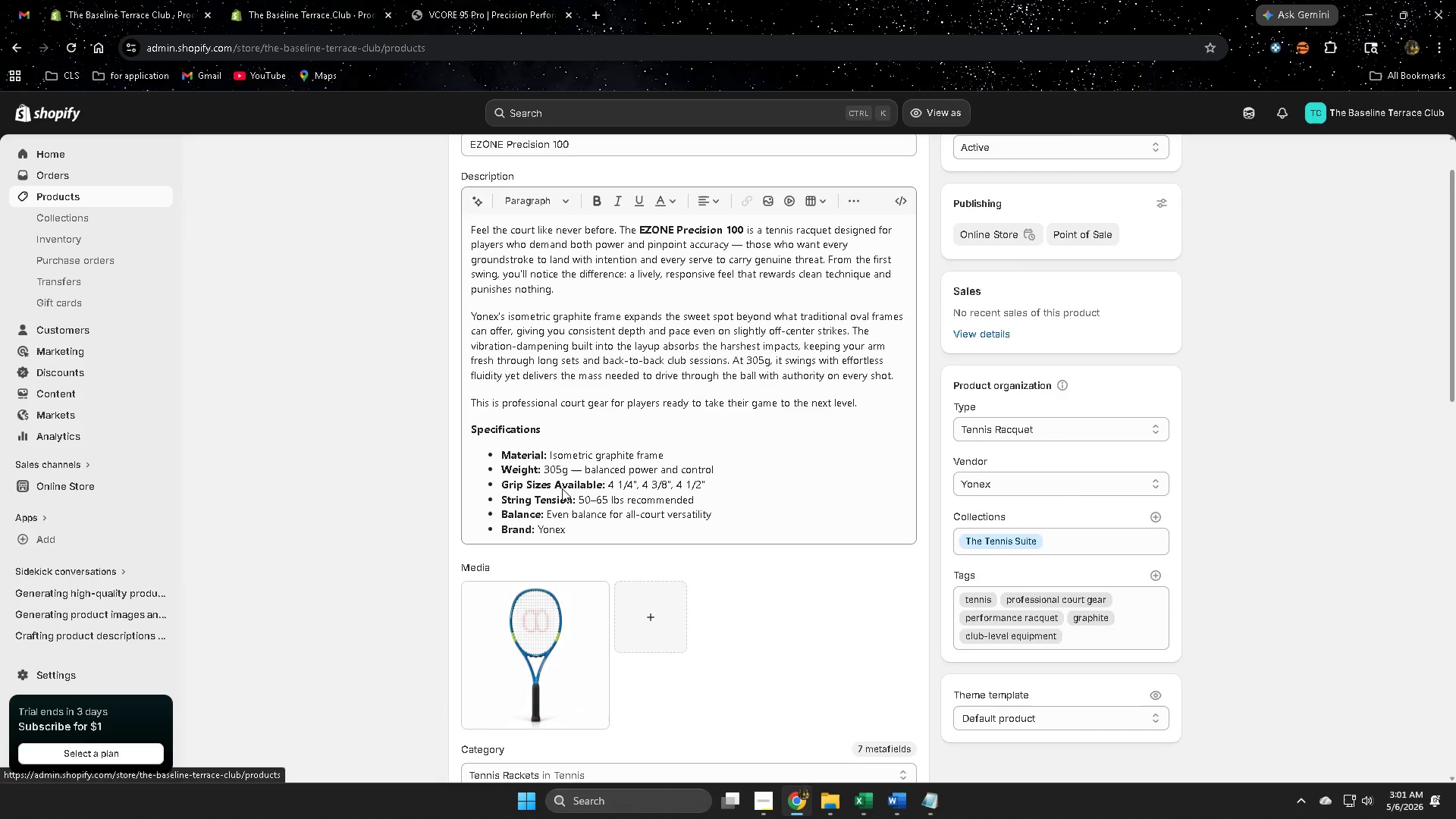 
scroll: coordinate [410, 695], scroll_direction: down, amount: 6.0
 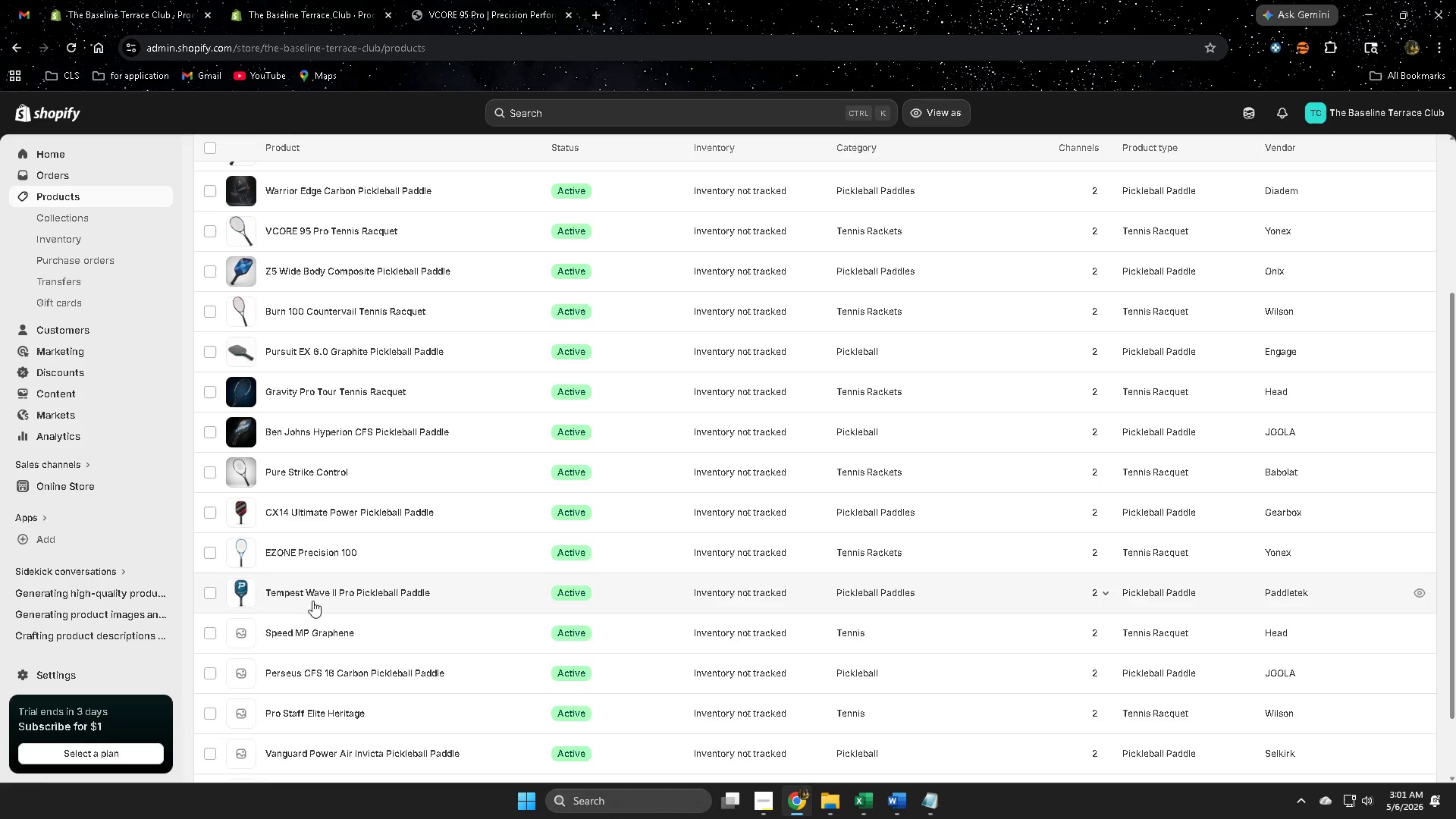 
left_click([301, 552])
 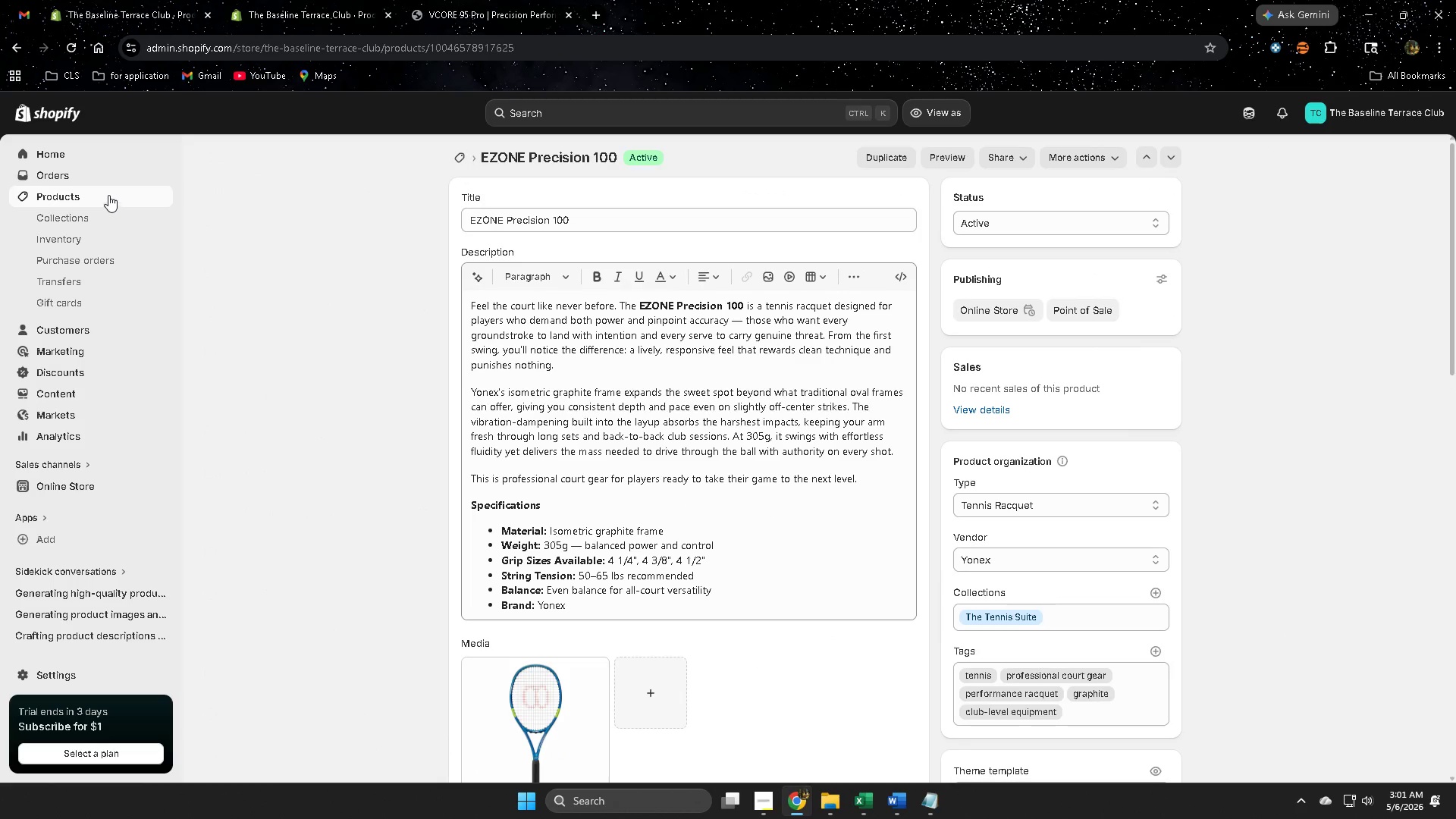 
wait(5.16)
 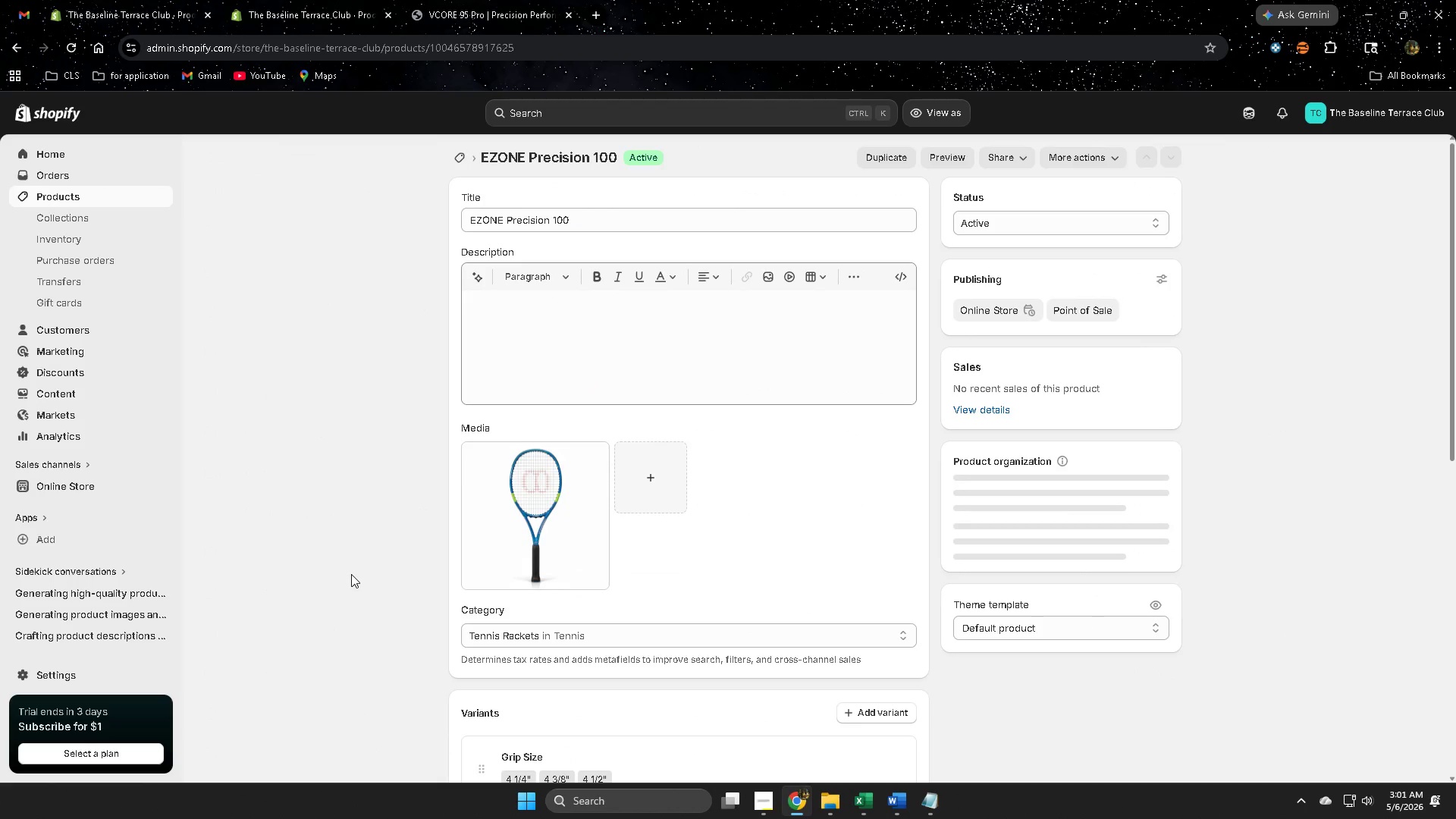 
scroll: coordinate [462, 655], scroll_direction: down, amount: 9.0
 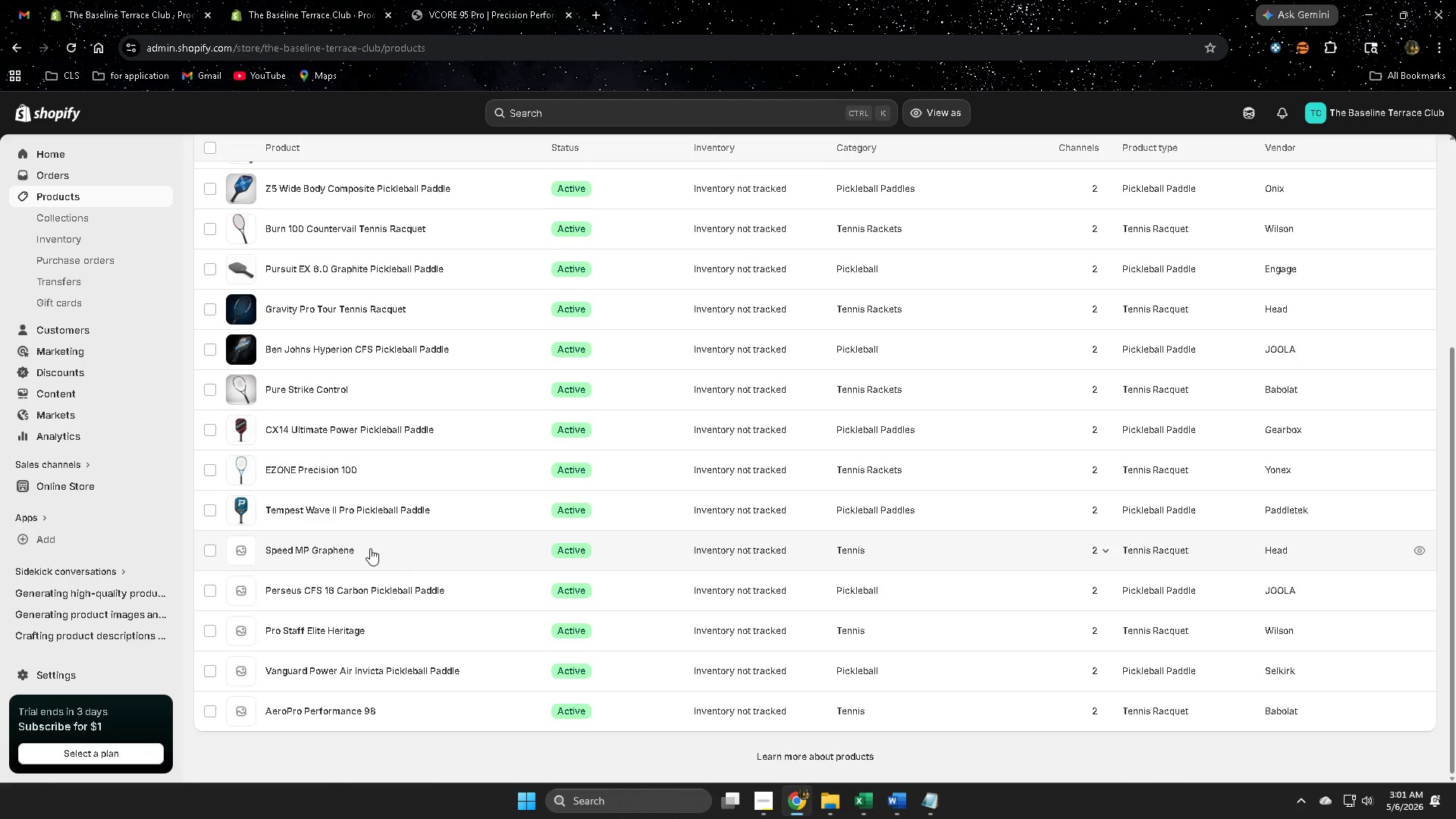 
left_click([360, 548])
 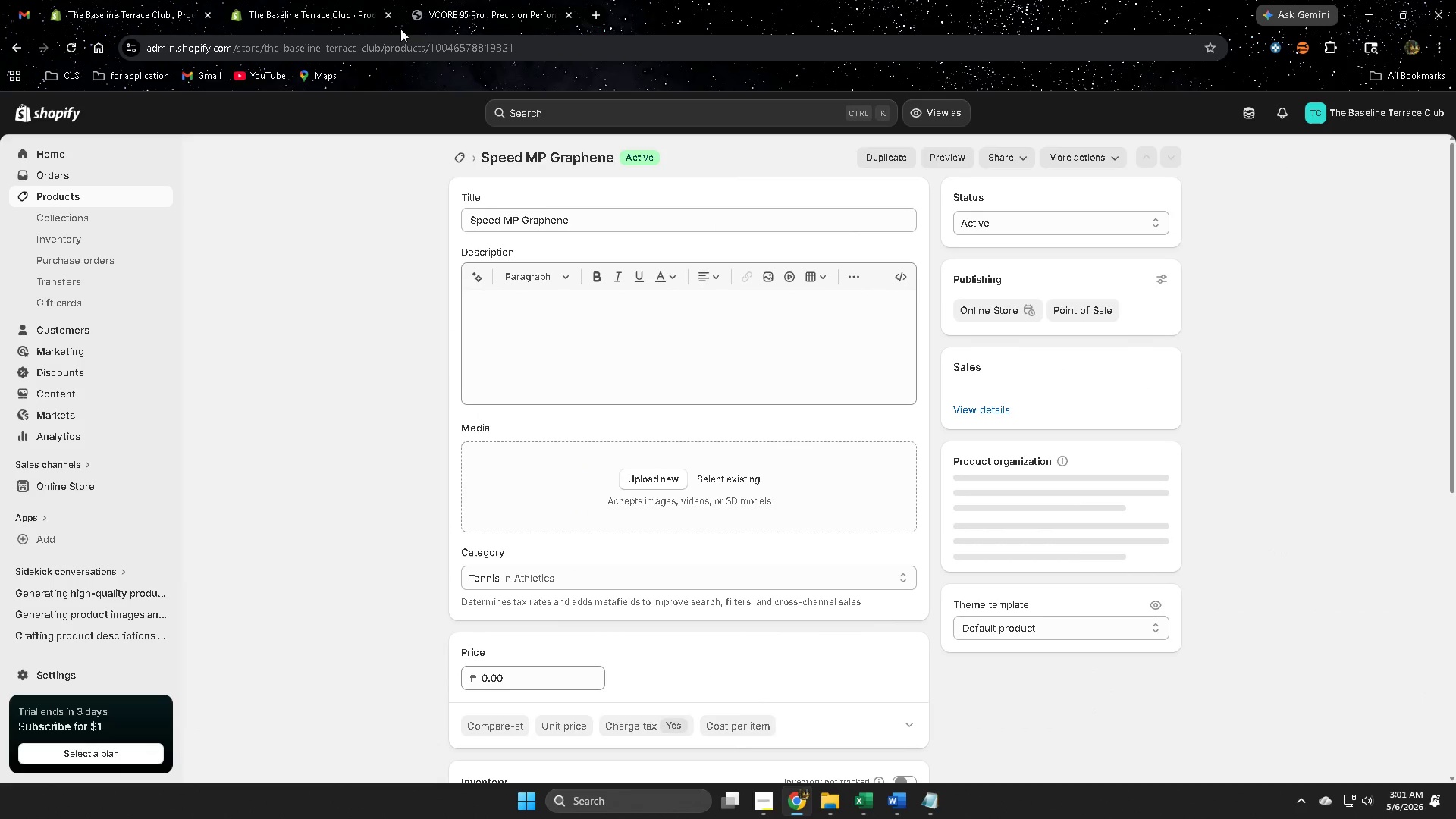 
left_click([478, 4])
 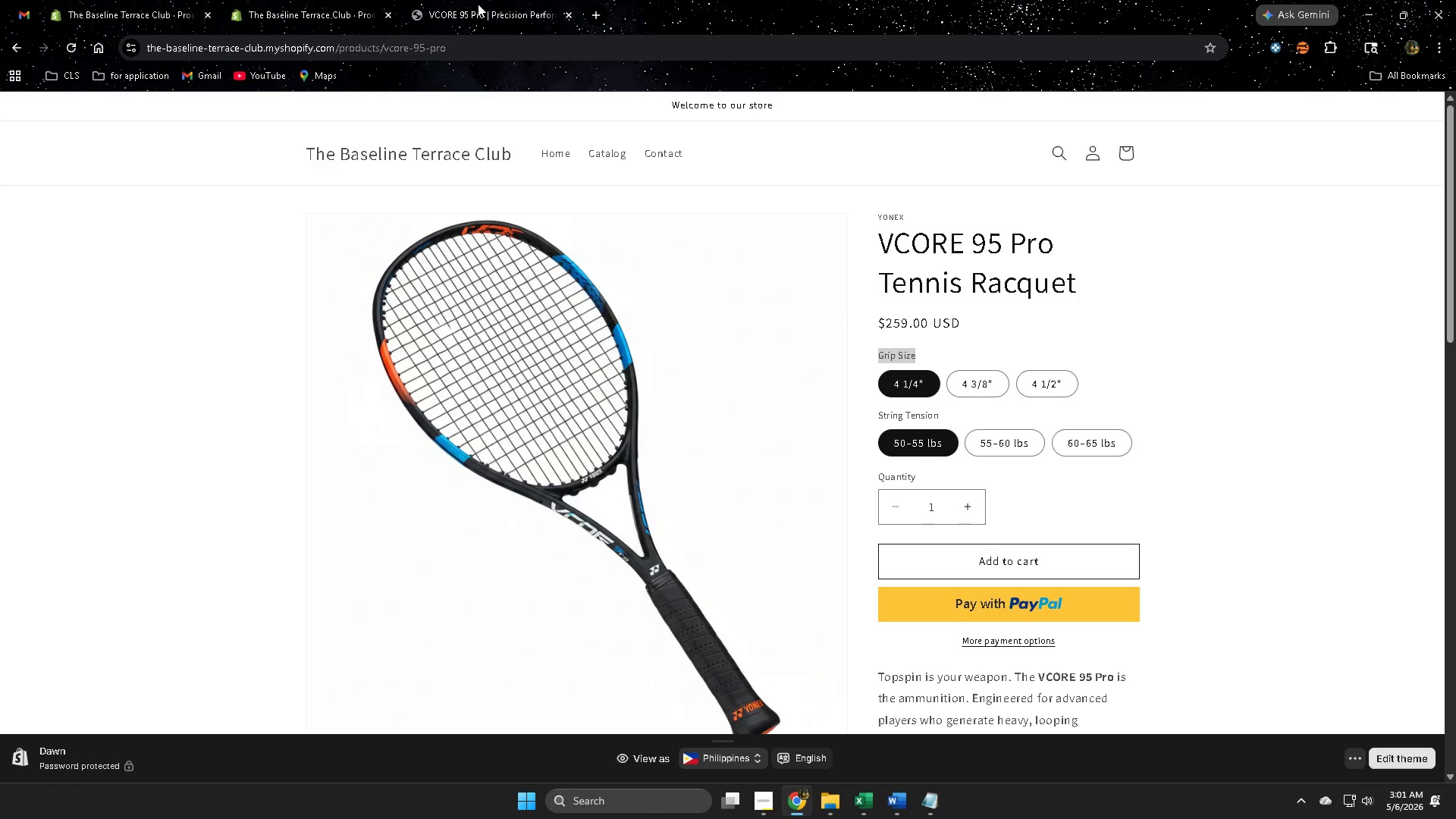 
key(Control+ControlLeft)
 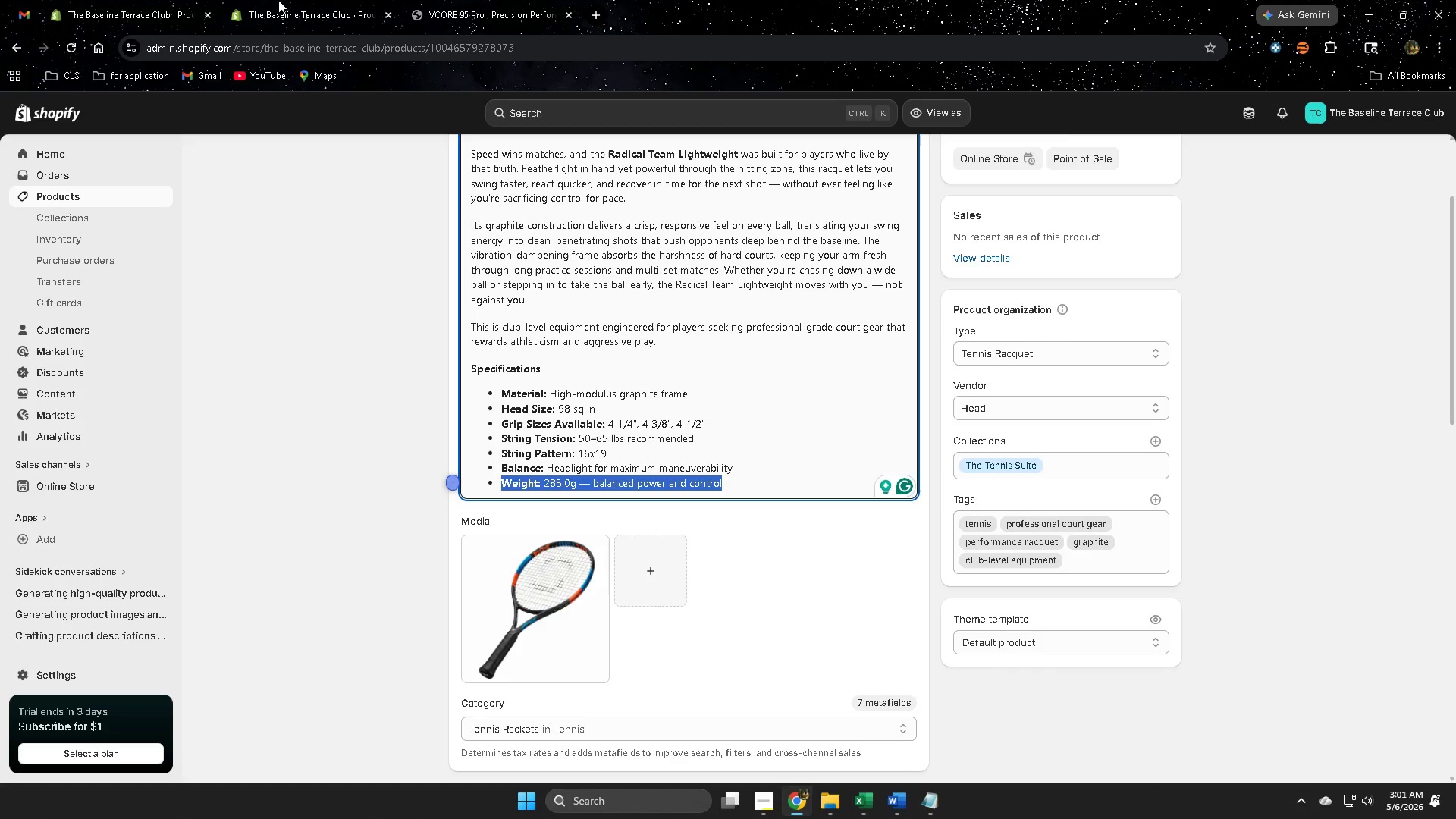 
left_click([278, 0])
 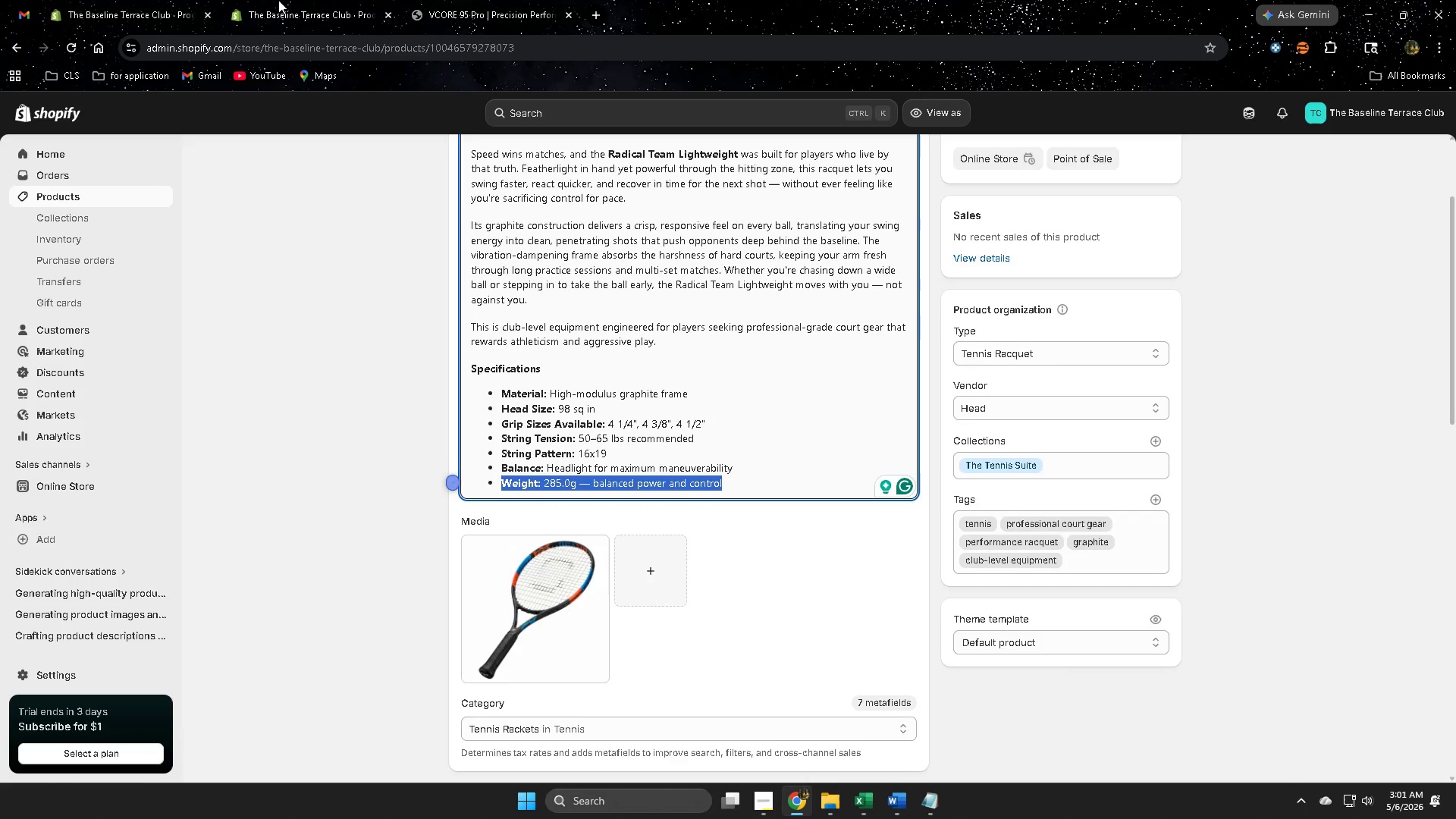 
key(Control+W)
 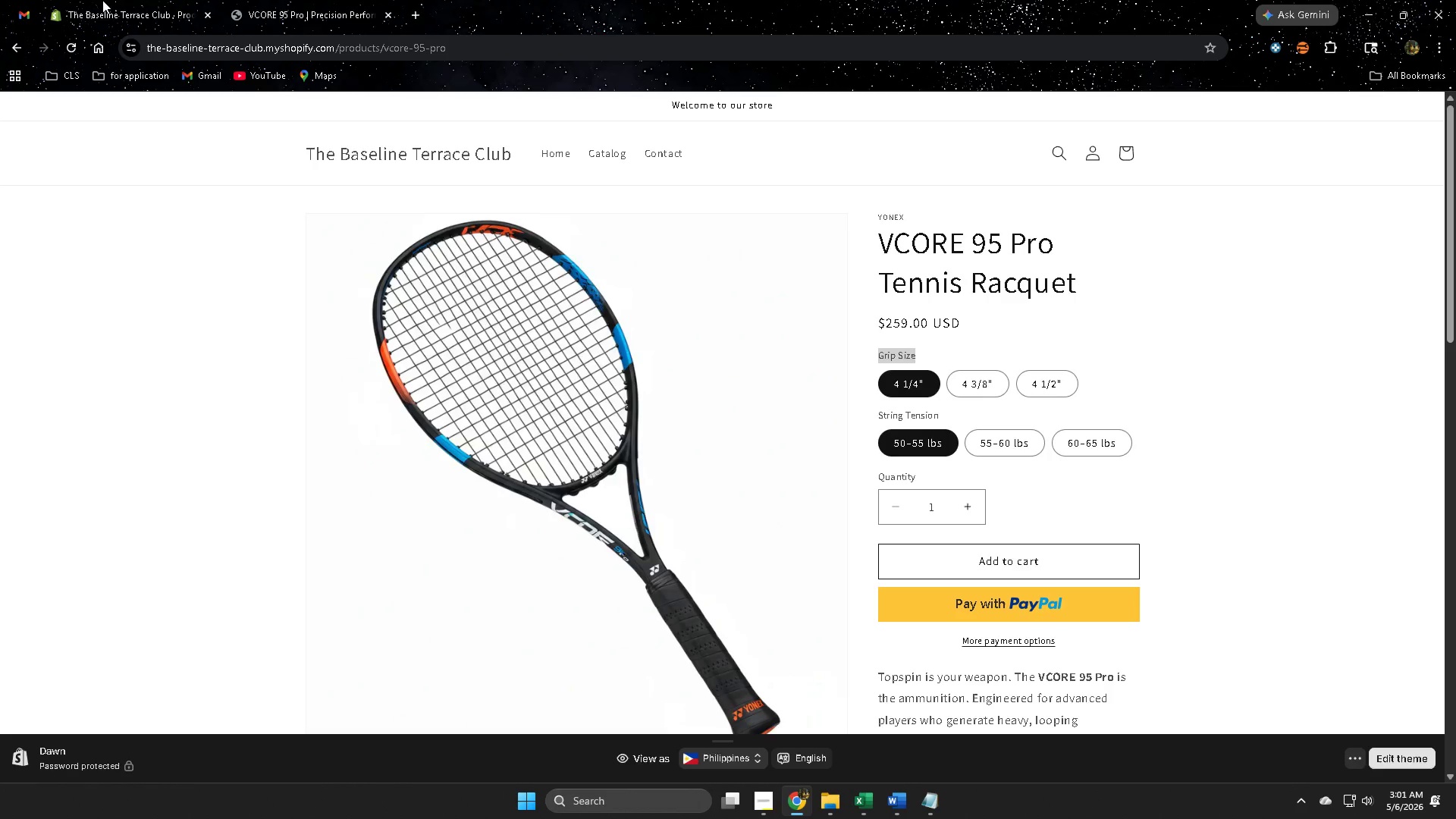 
left_click([107, 0])
 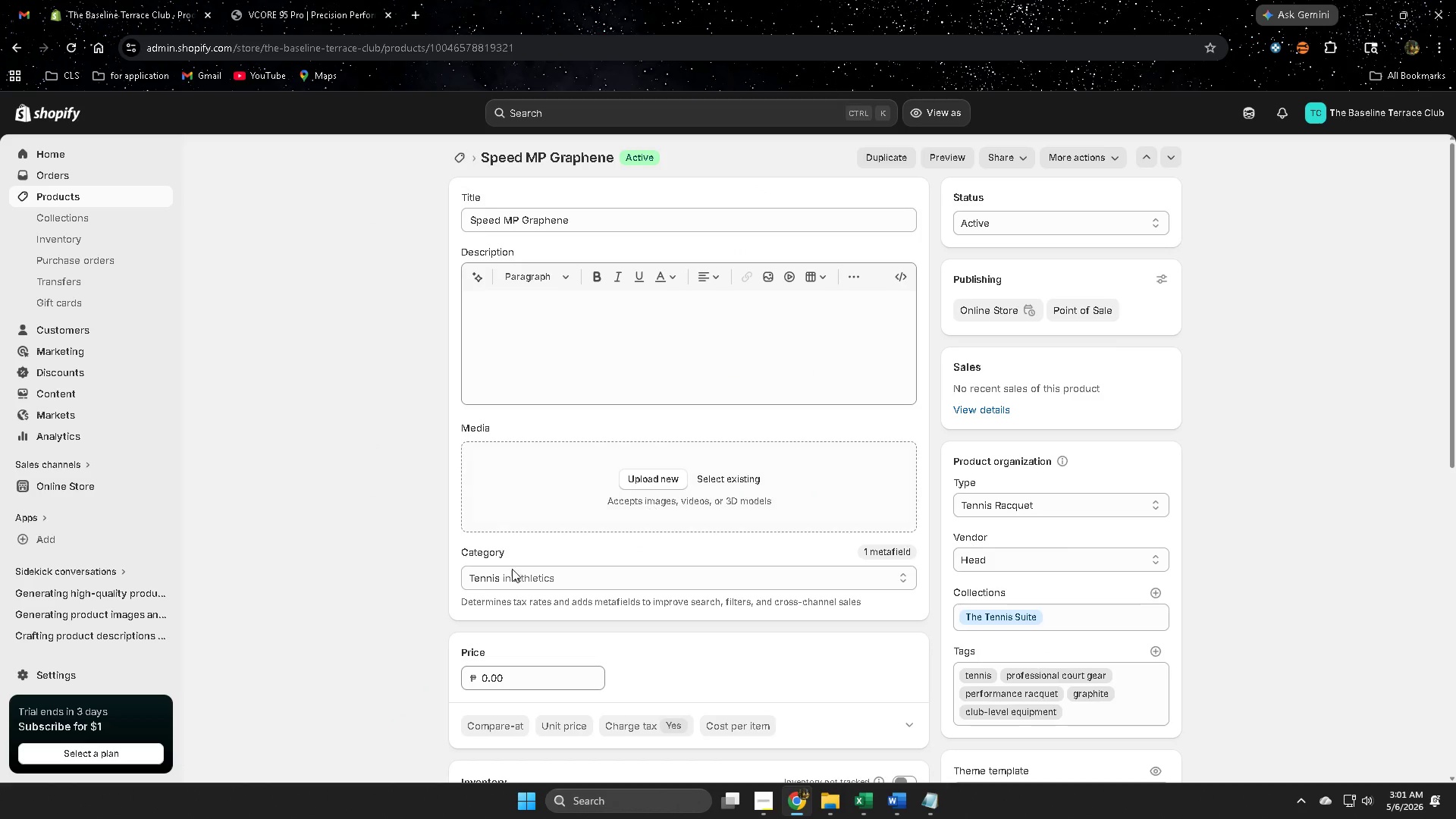 
scroll: coordinate [482, 581], scroll_direction: down, amount: 3.0
 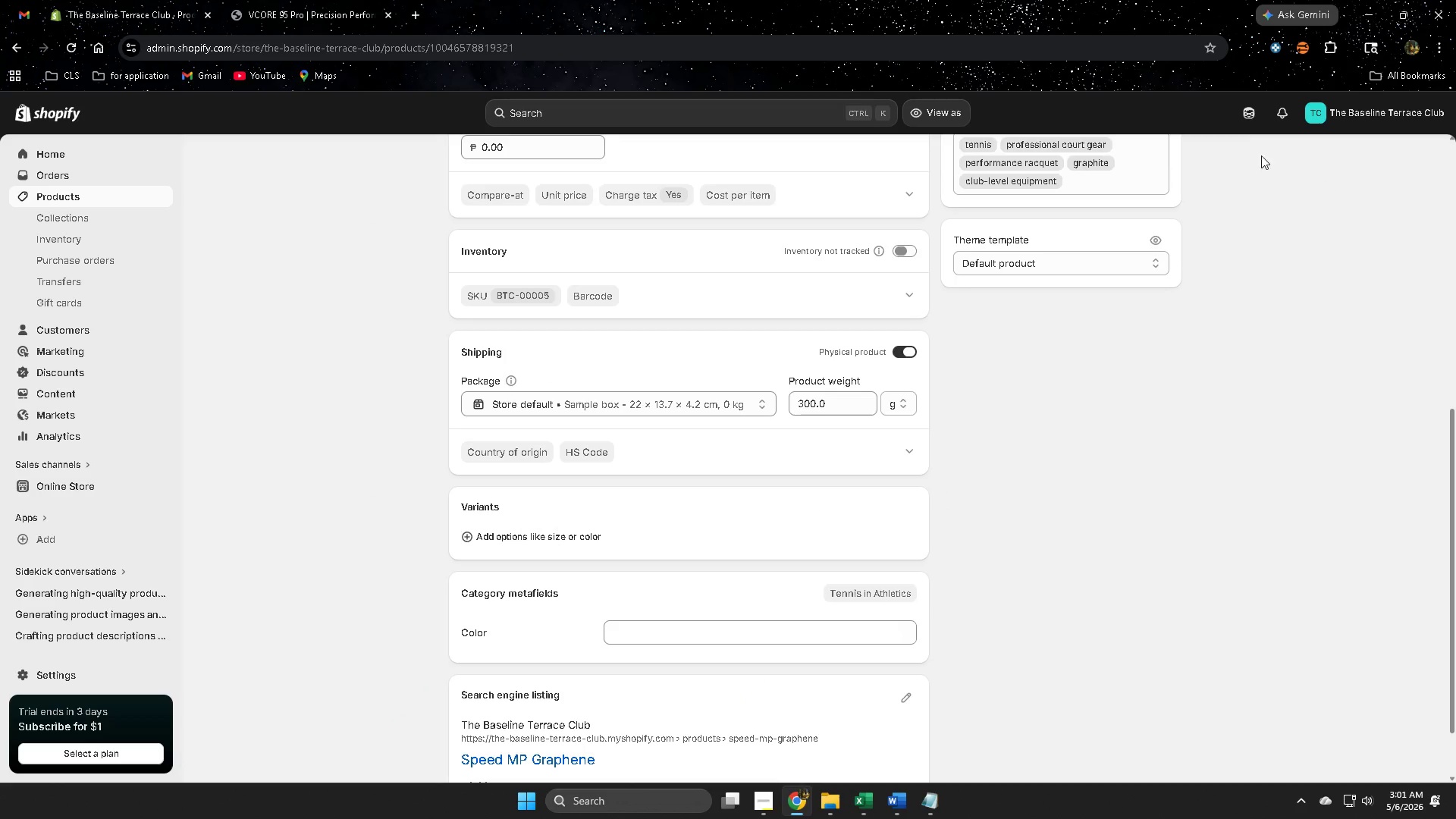 
left_click([1247, 121])
 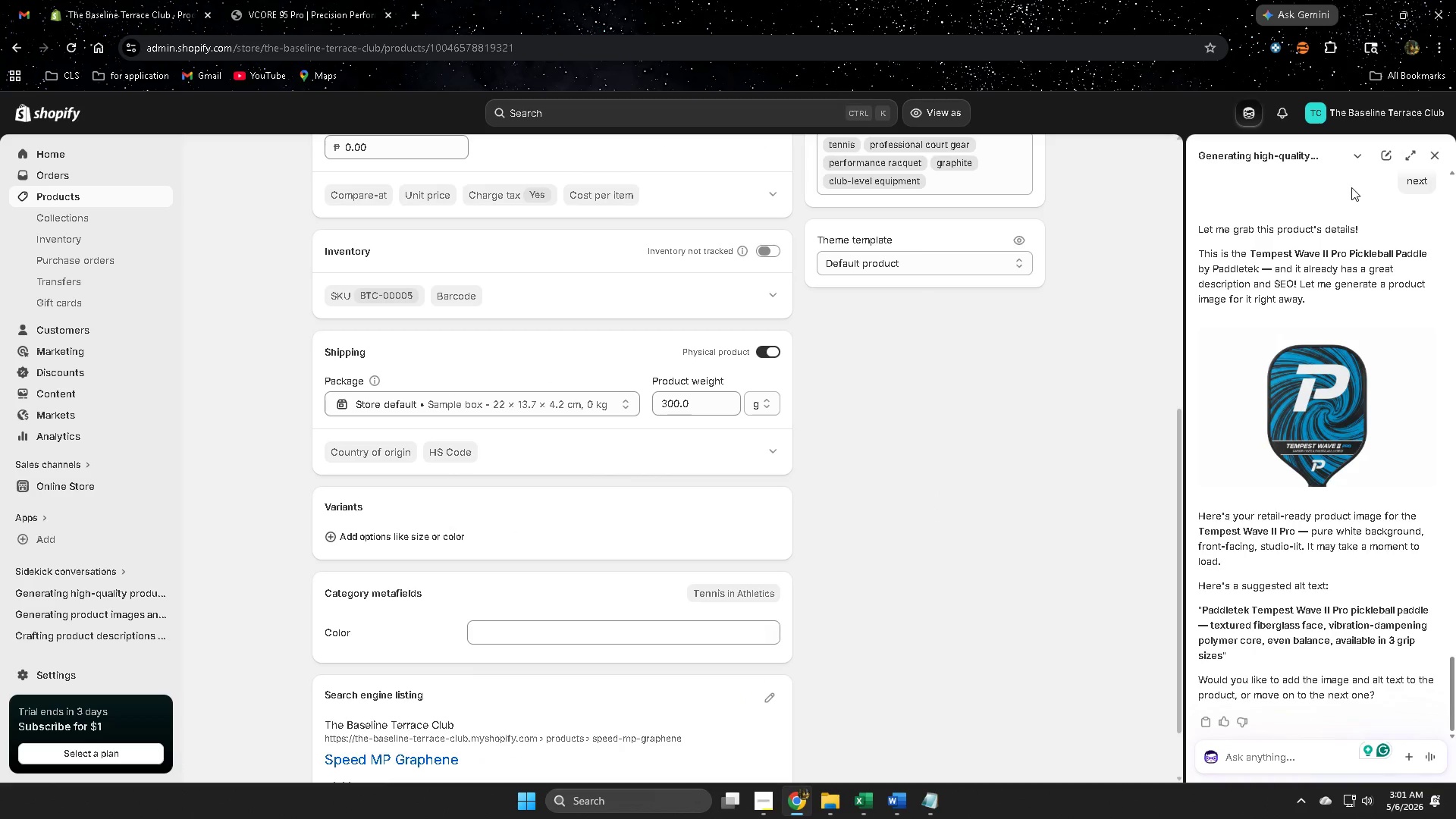 
type(nexyt)
key(Backspace)
key(Backspace)
type(y)
key(Backspace)
type(t)
 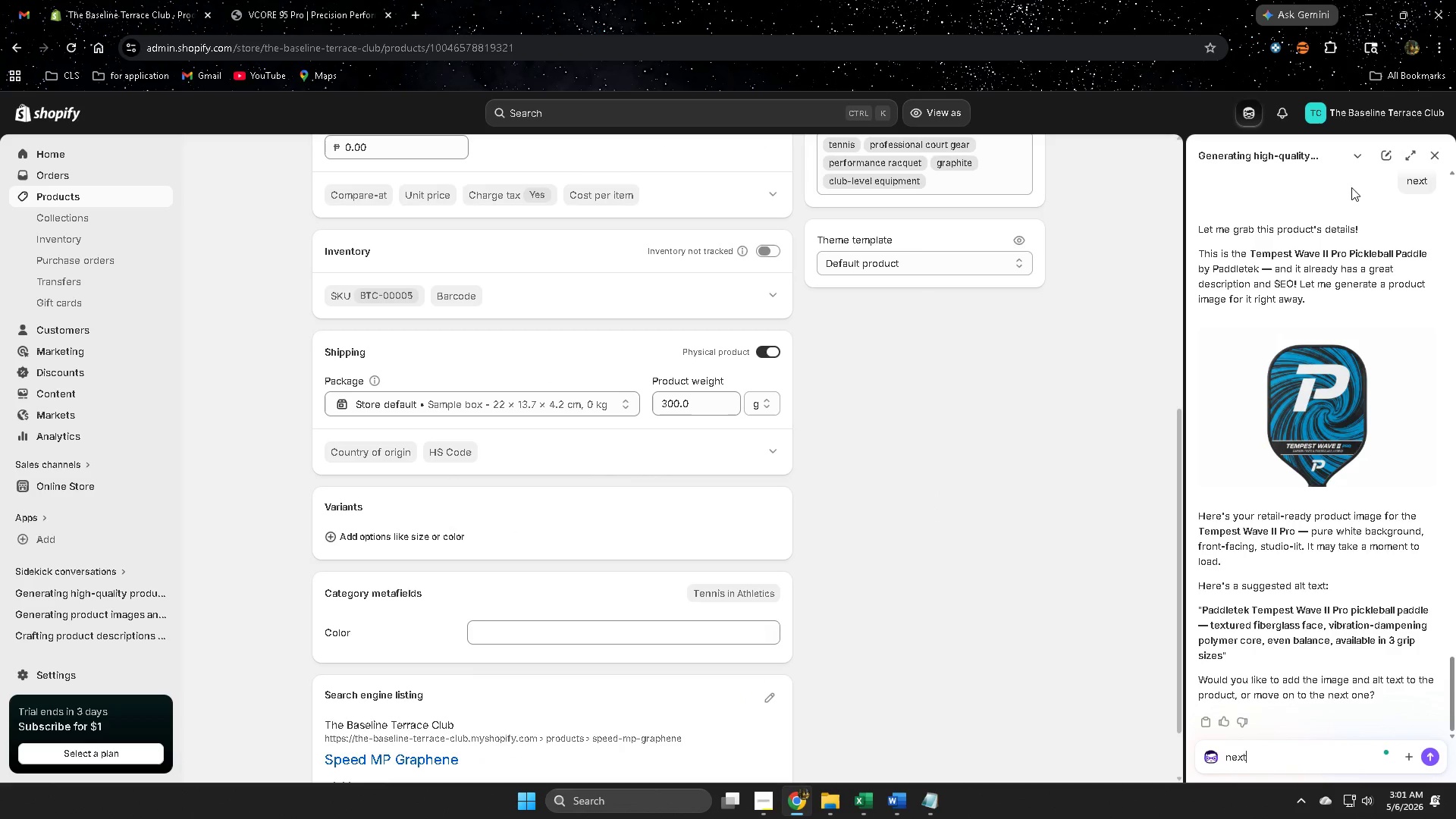 
key(Enter)
 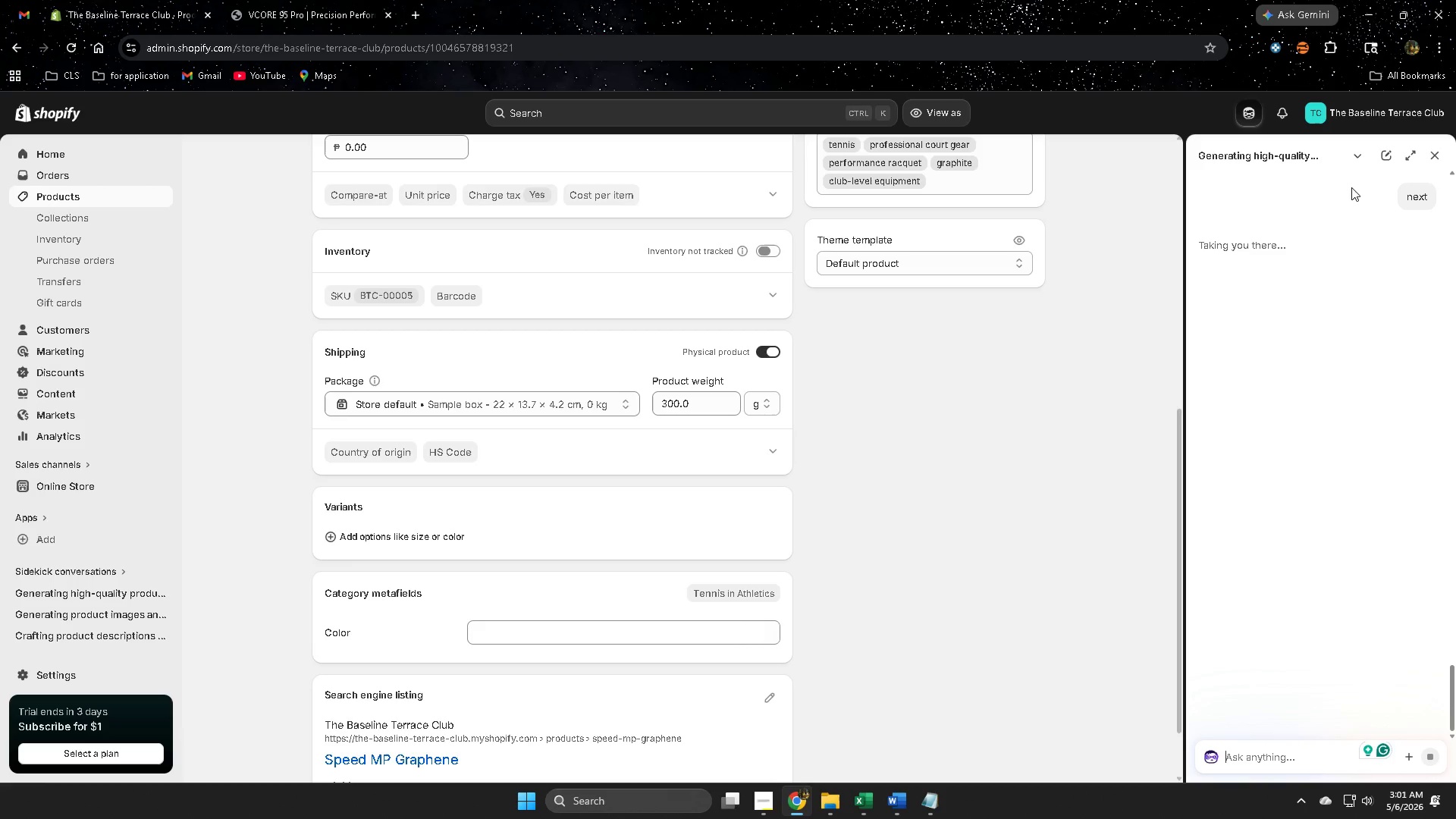 
left_click([392, 287])
 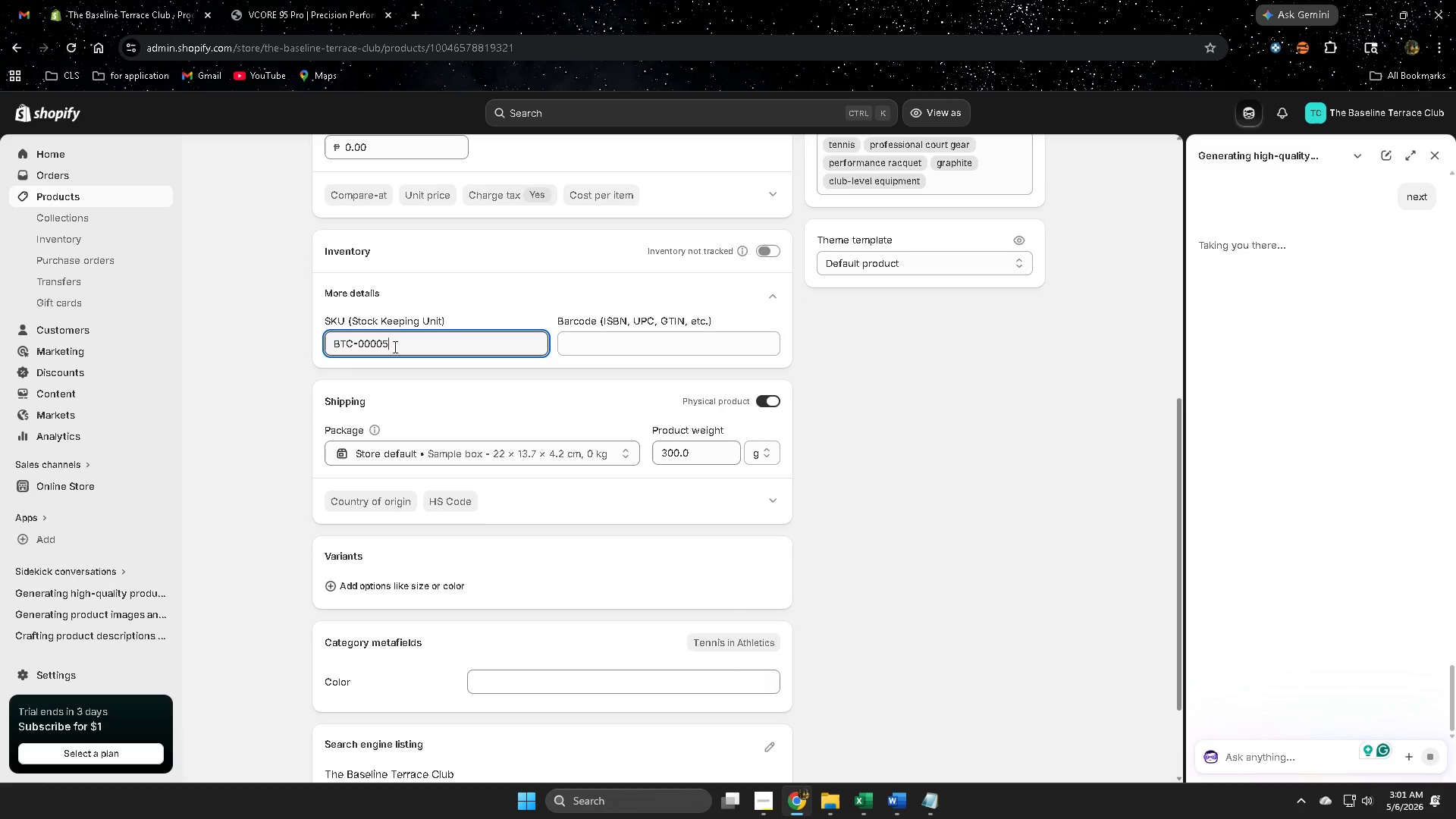 
double_click([395, 345])
 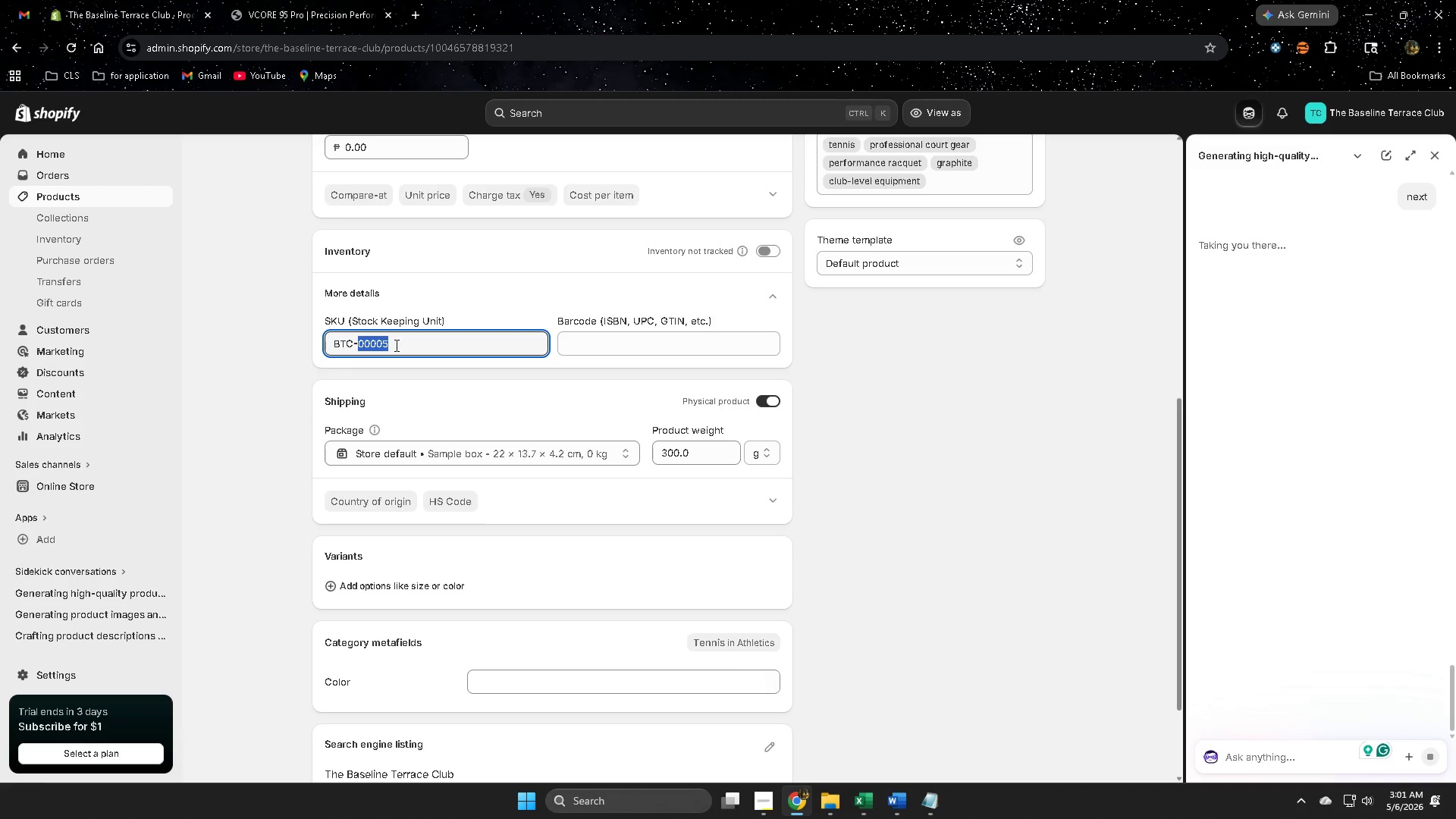 
triple_click([397, 345])
 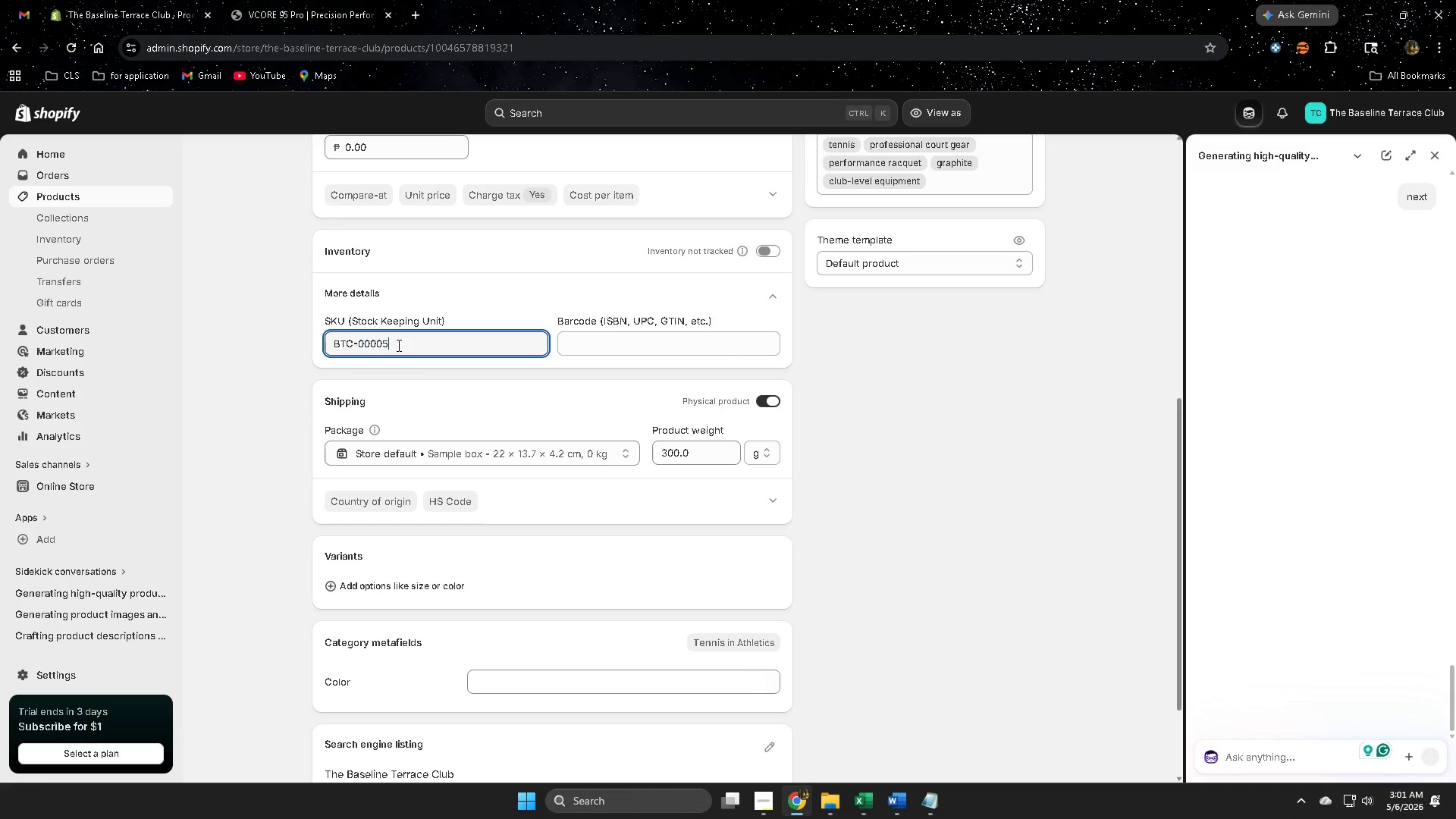 
hold_key(key=ControlLeft, duration=0.31)
 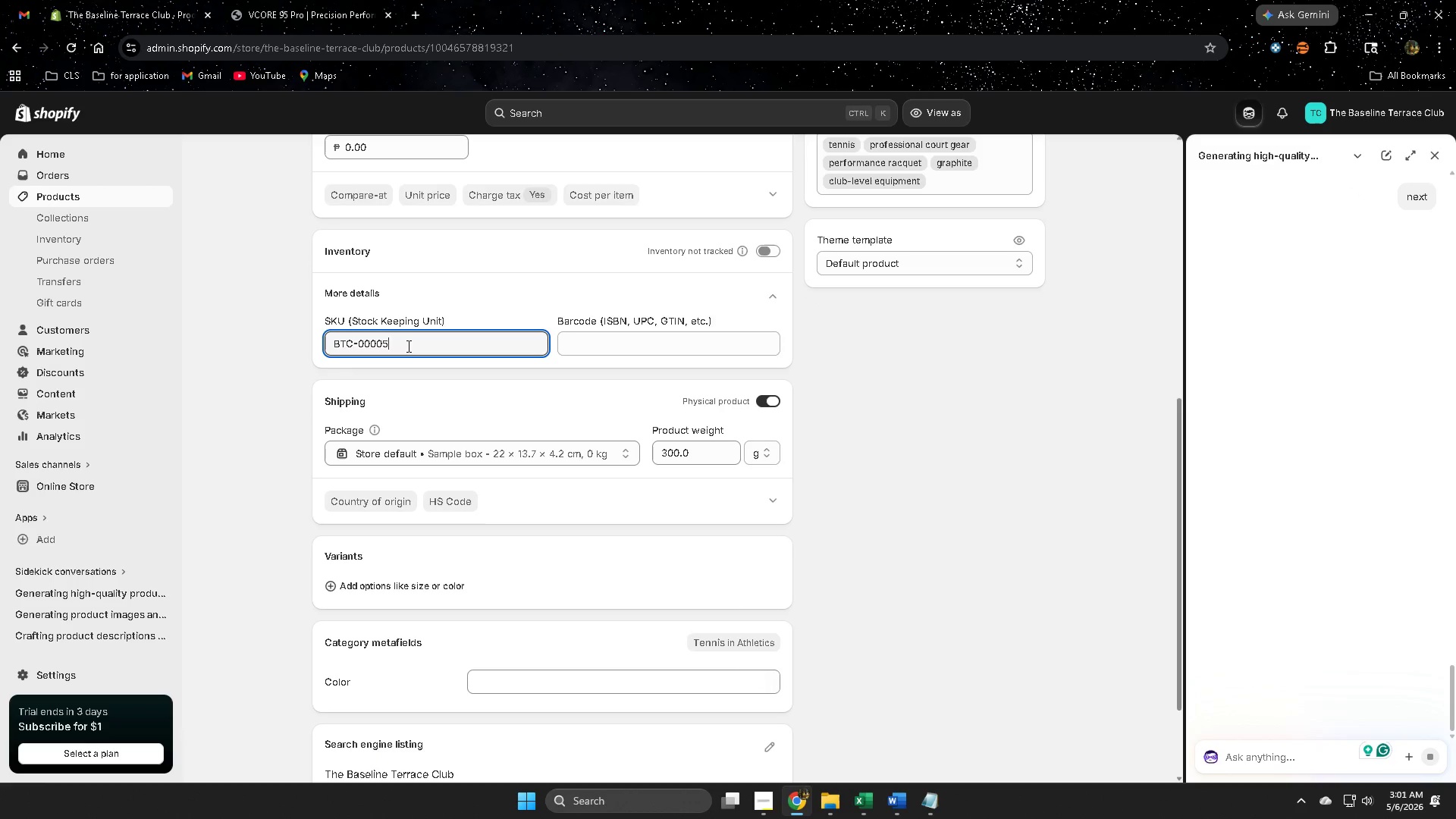 
double_click([406, 346])
 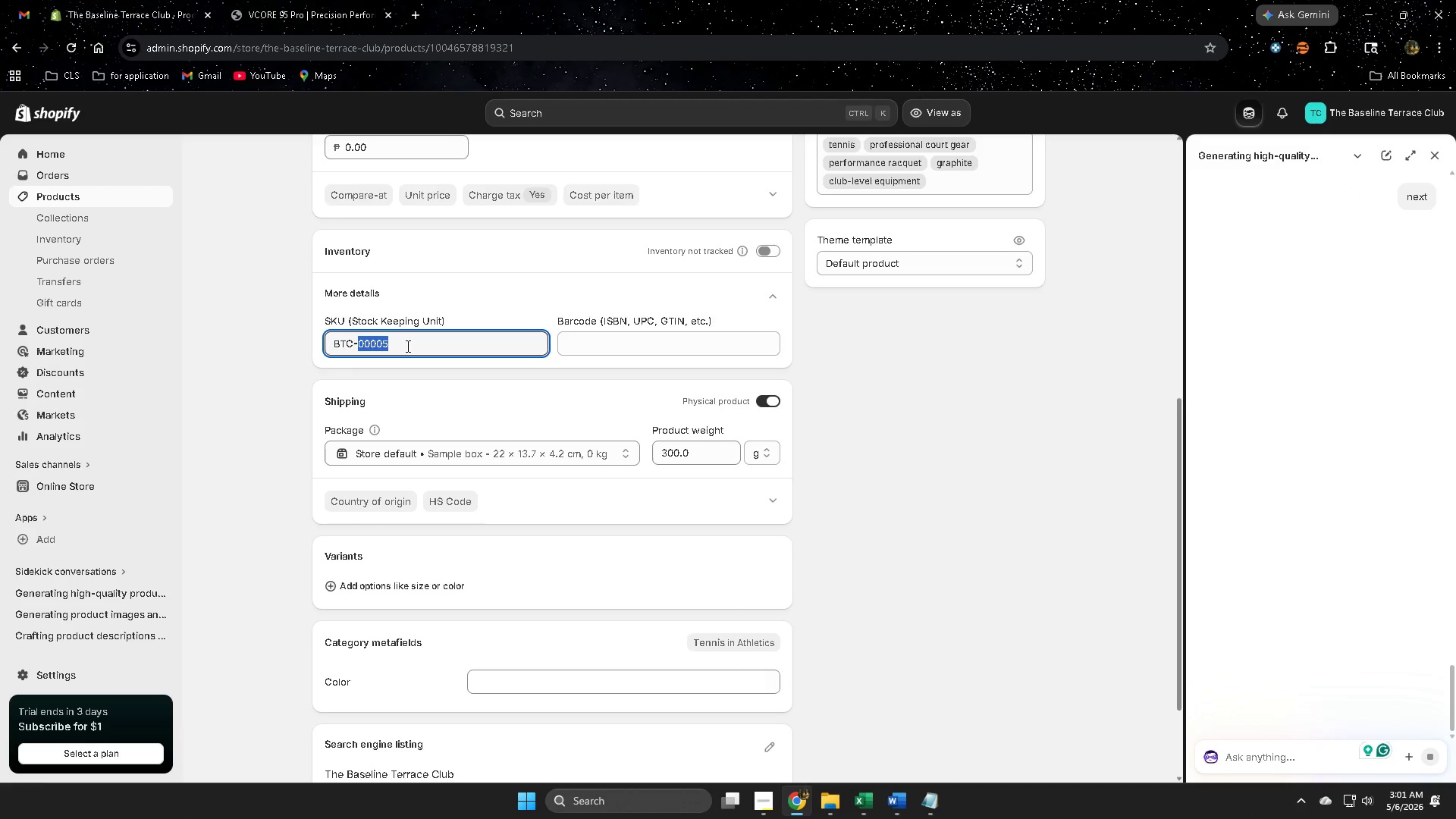 
triple_click([406, 346])
 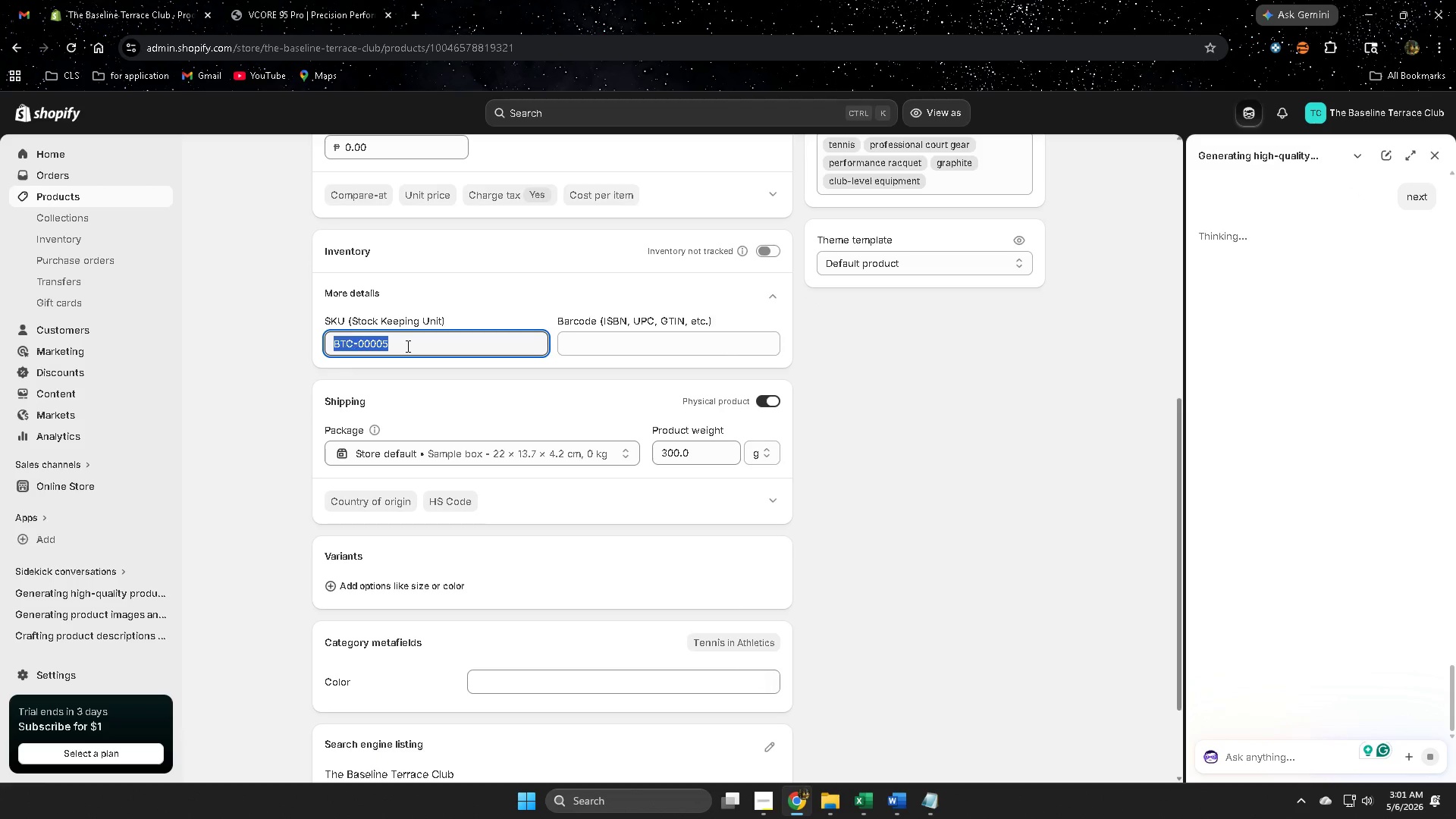 
key(Control+ControlLeft)
 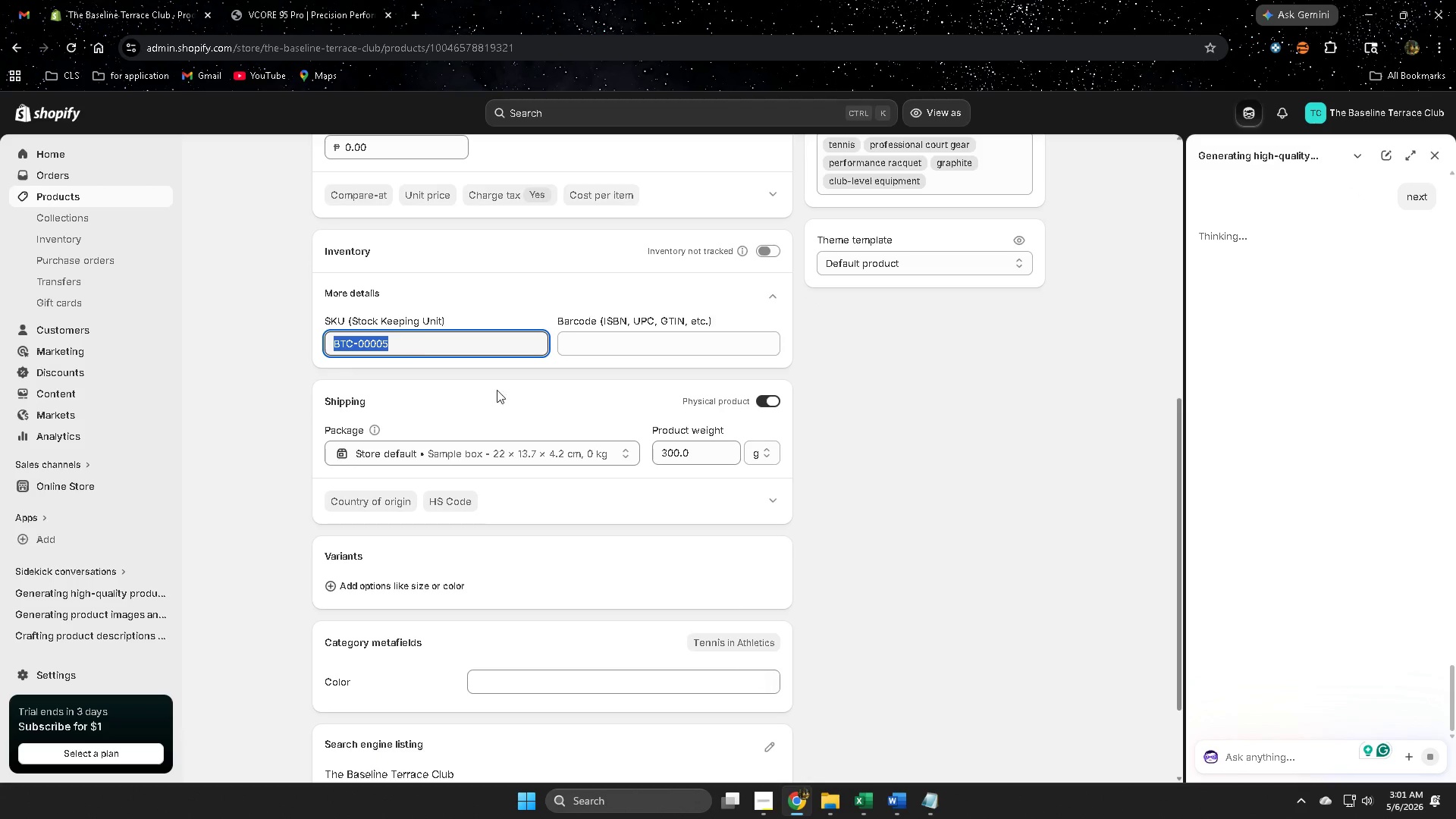 
key(Control+C)
 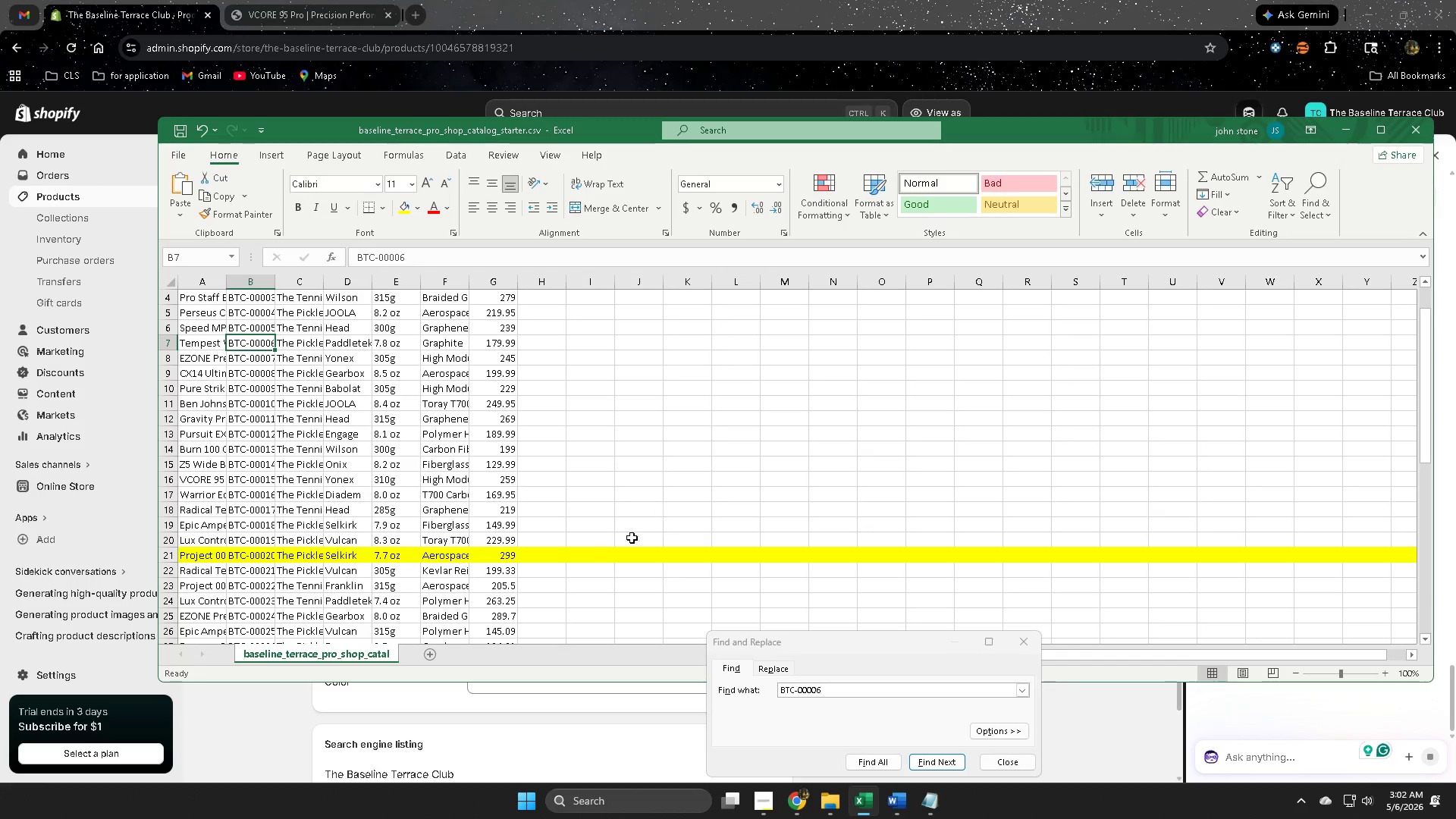 
left_click([657, 372])
 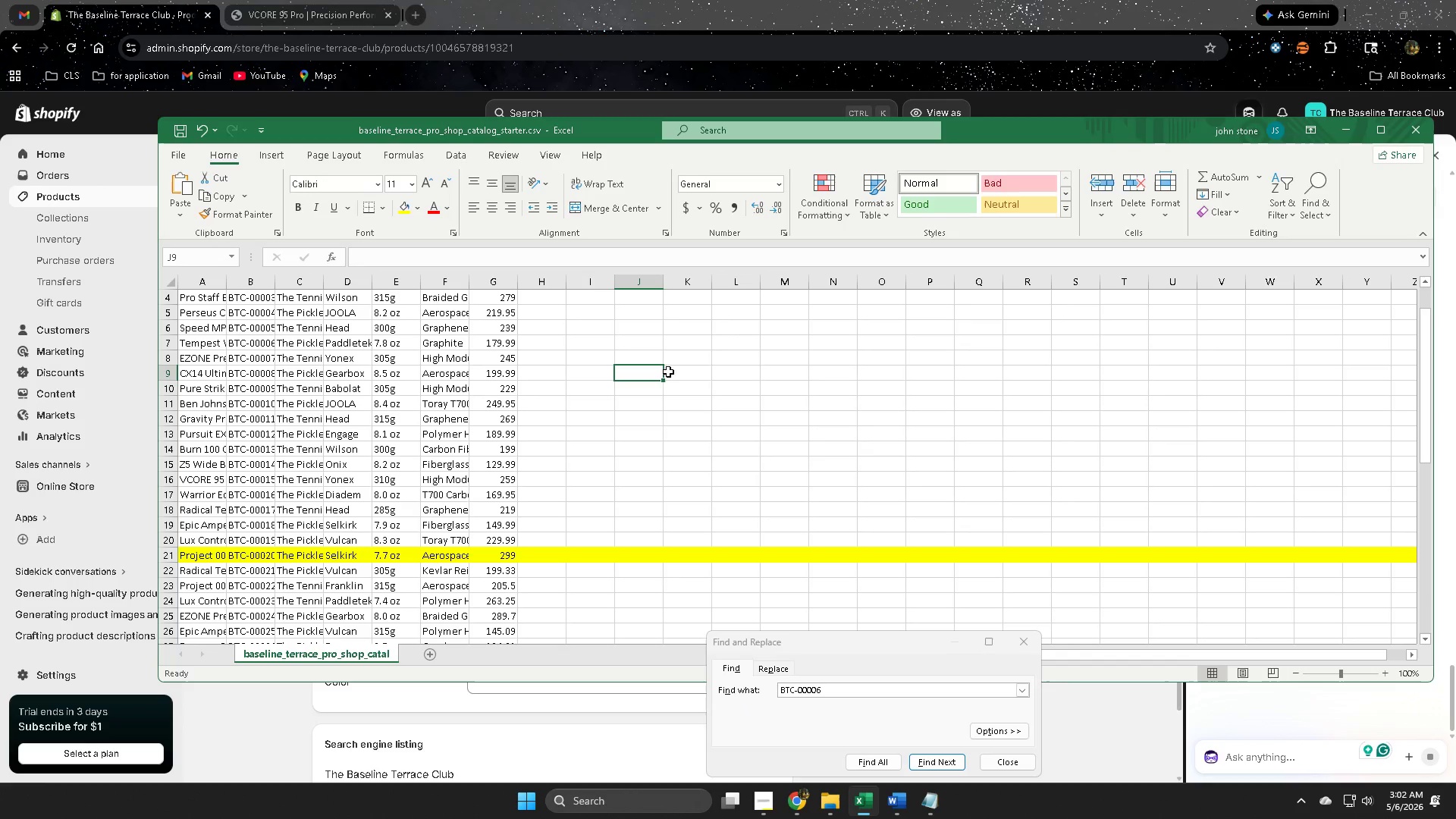 
key(Control+F)
 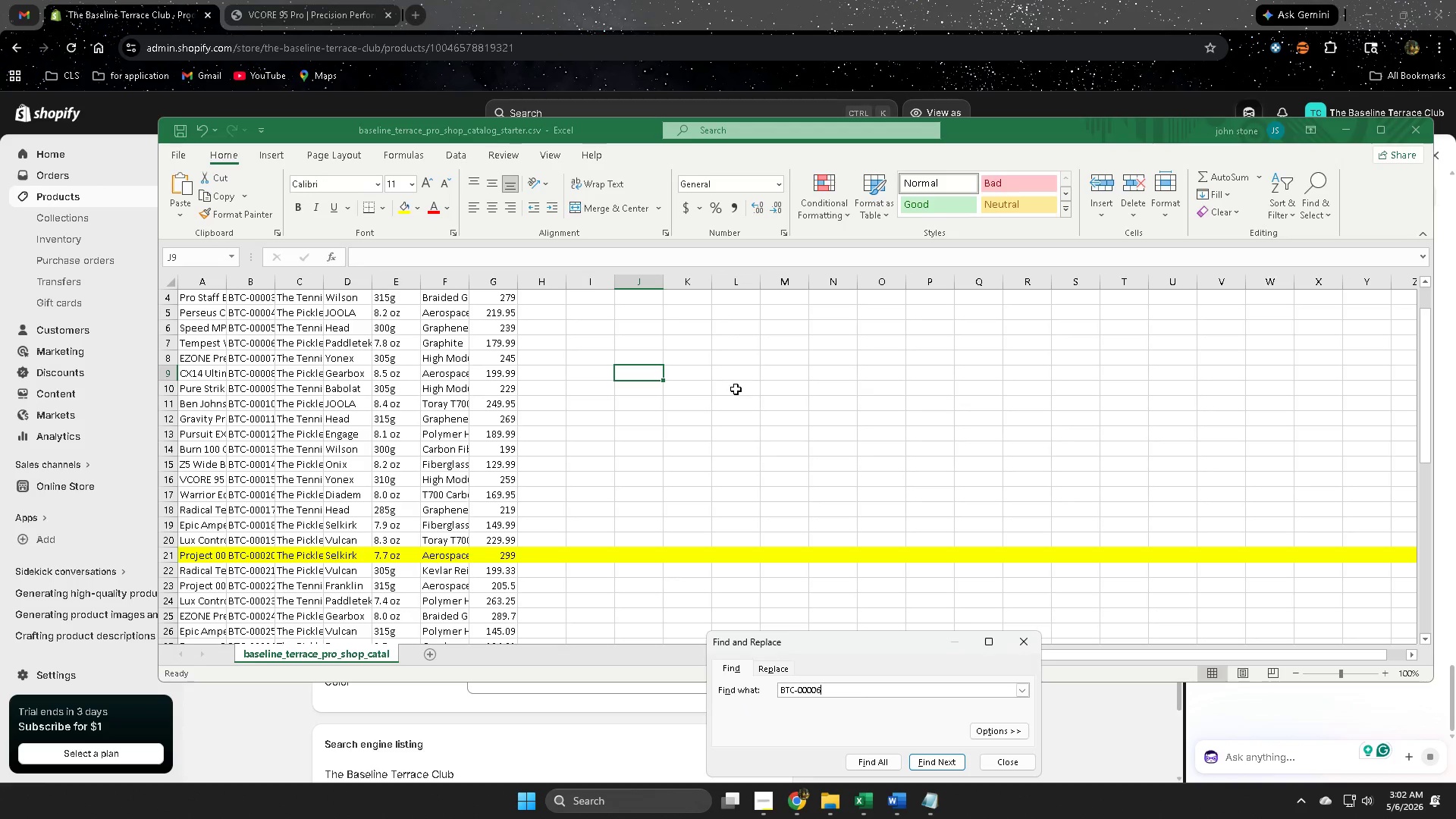 
key(Control+V)
 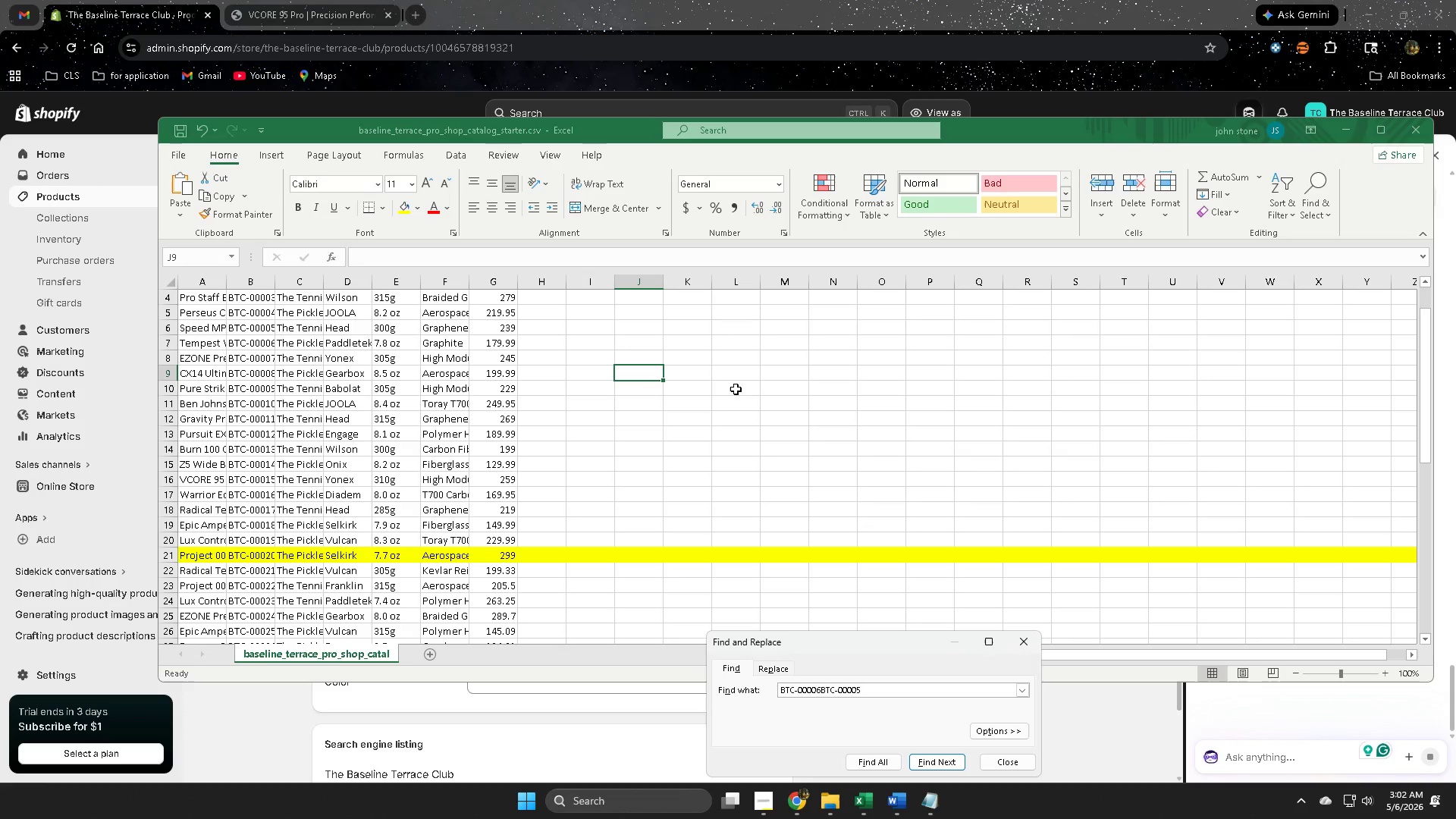 
key(Enter)
 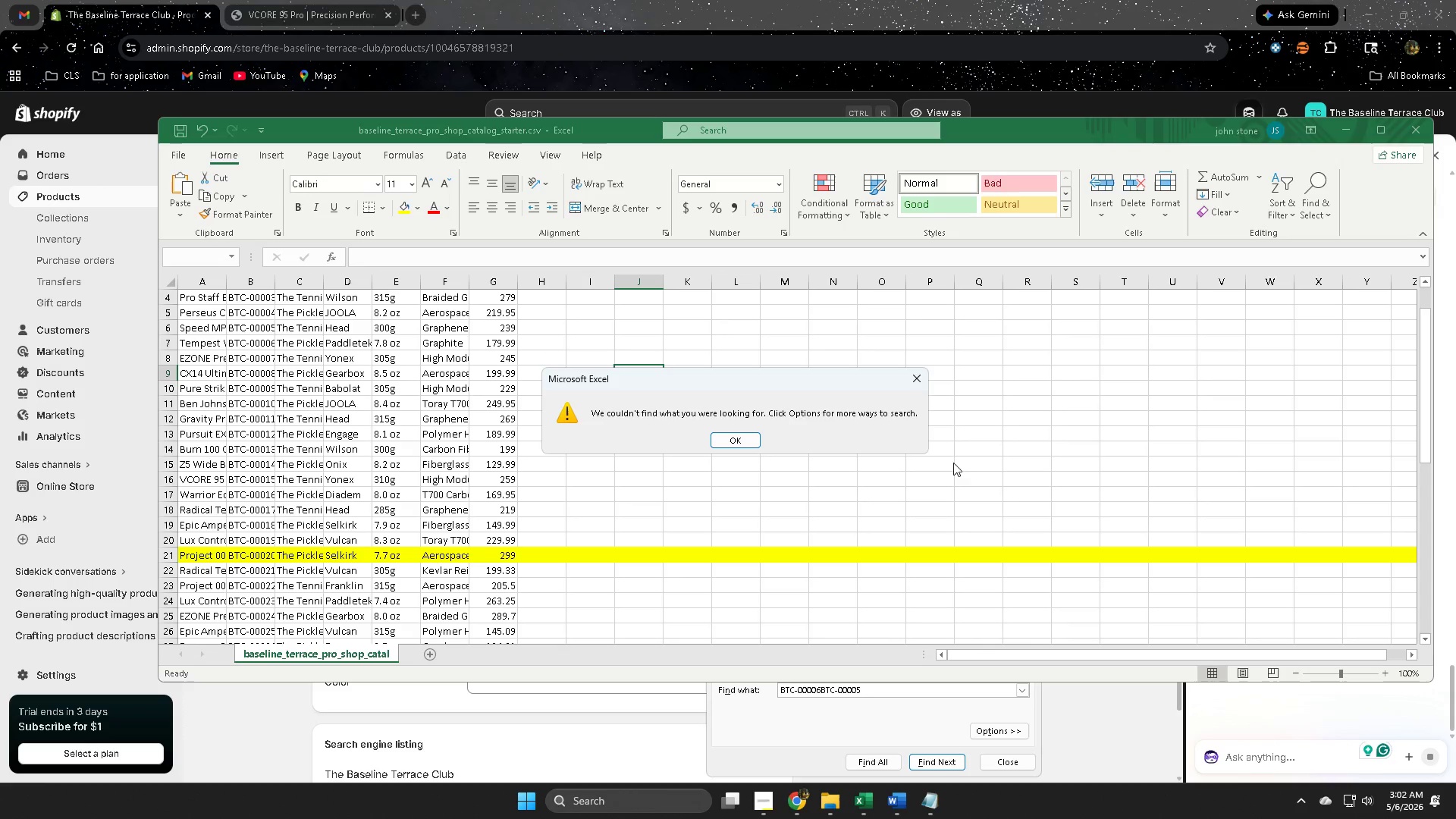 
left_click([916, 382])
 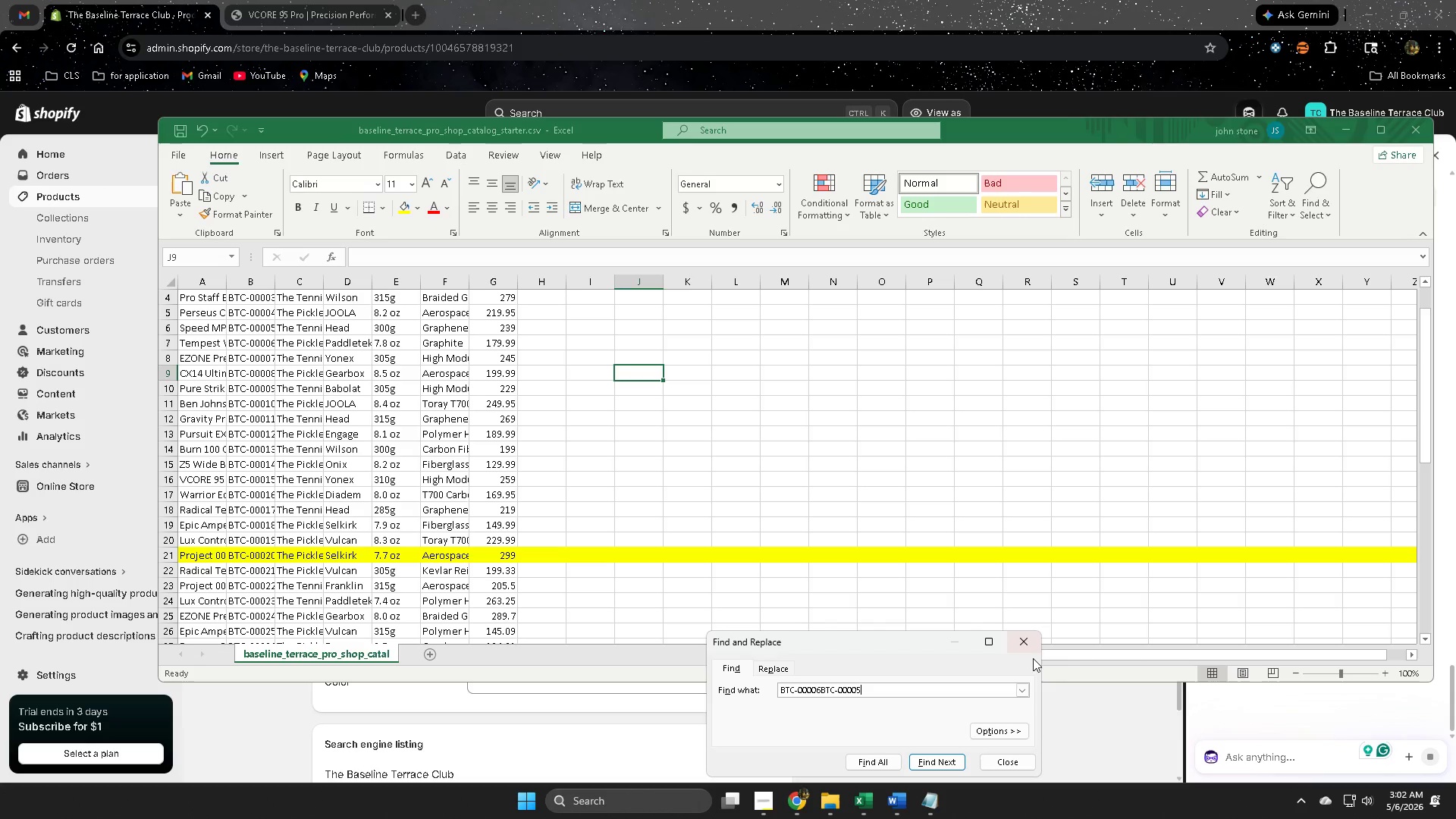 
left_click([1027, 641])
 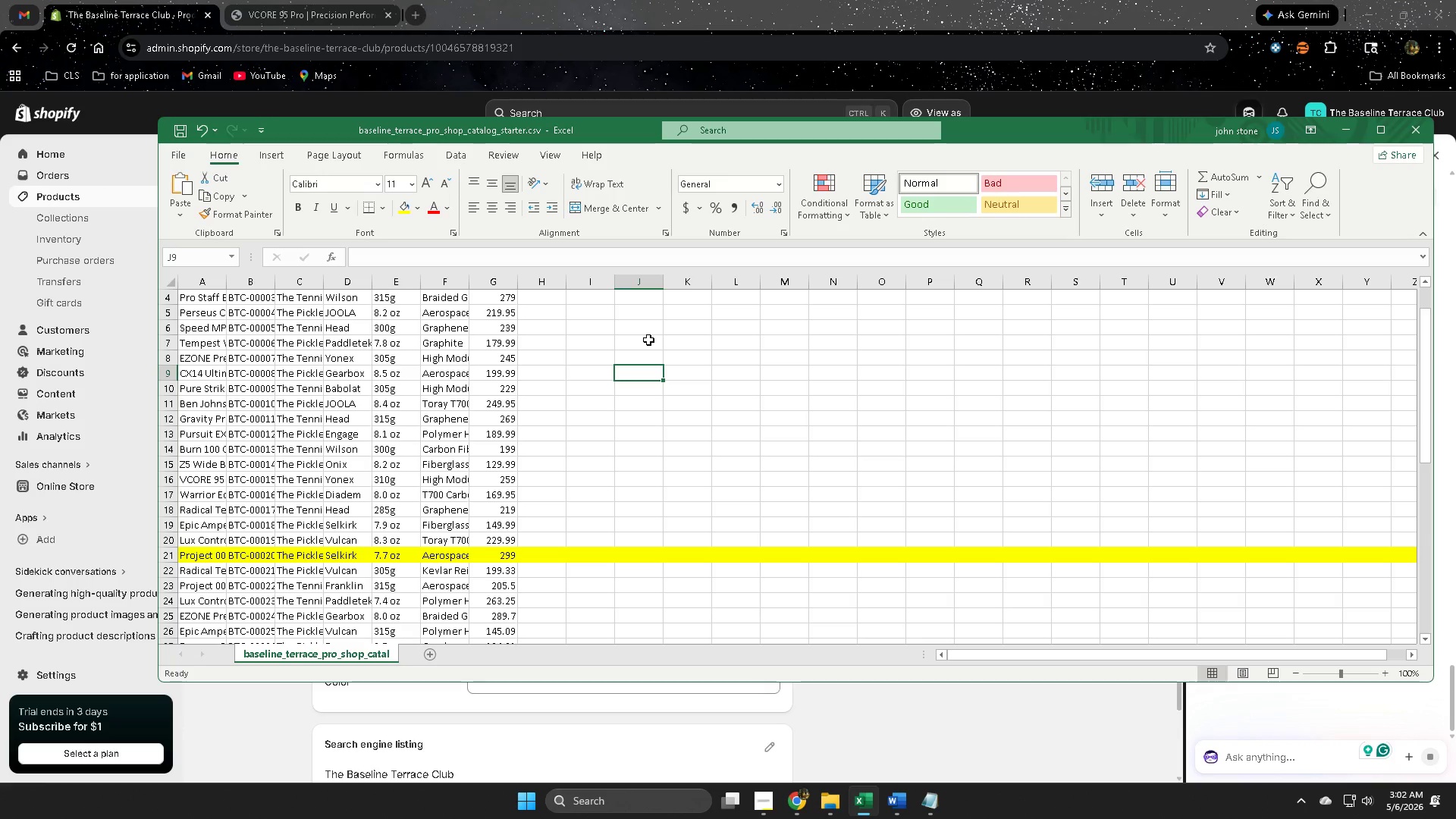 
key(Control+F)
 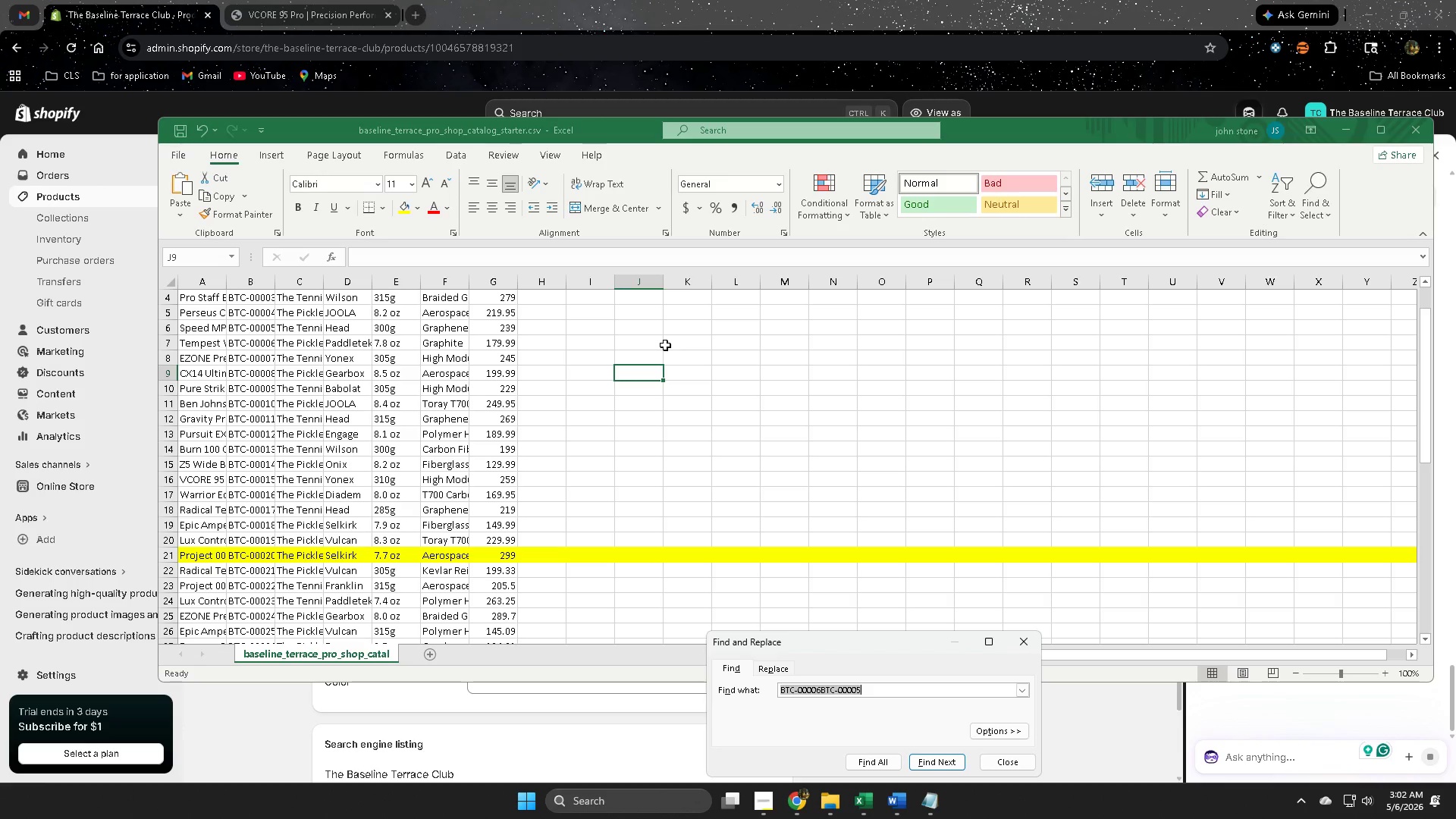 
key(Control+V)
 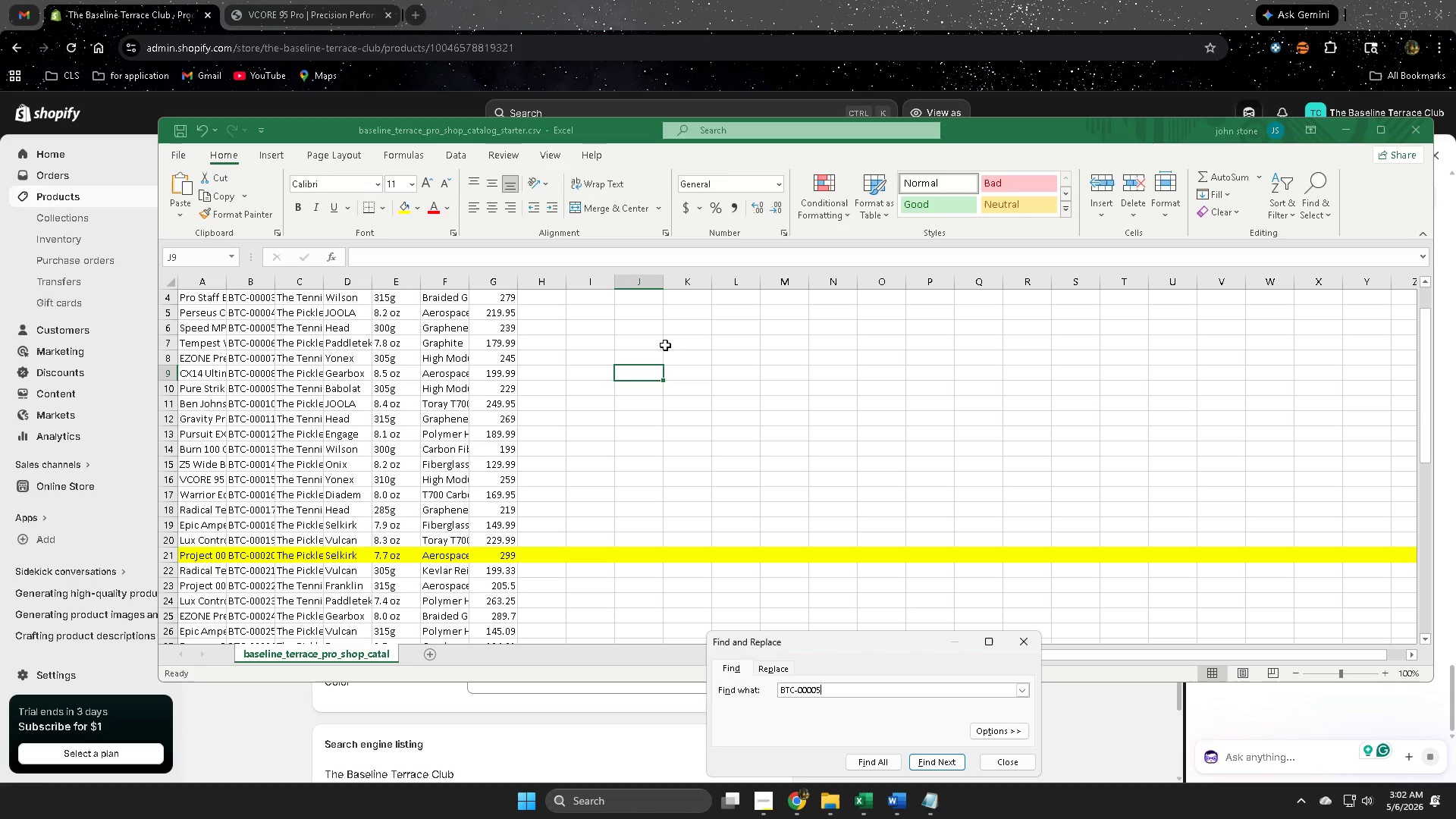 
key(Enter)
 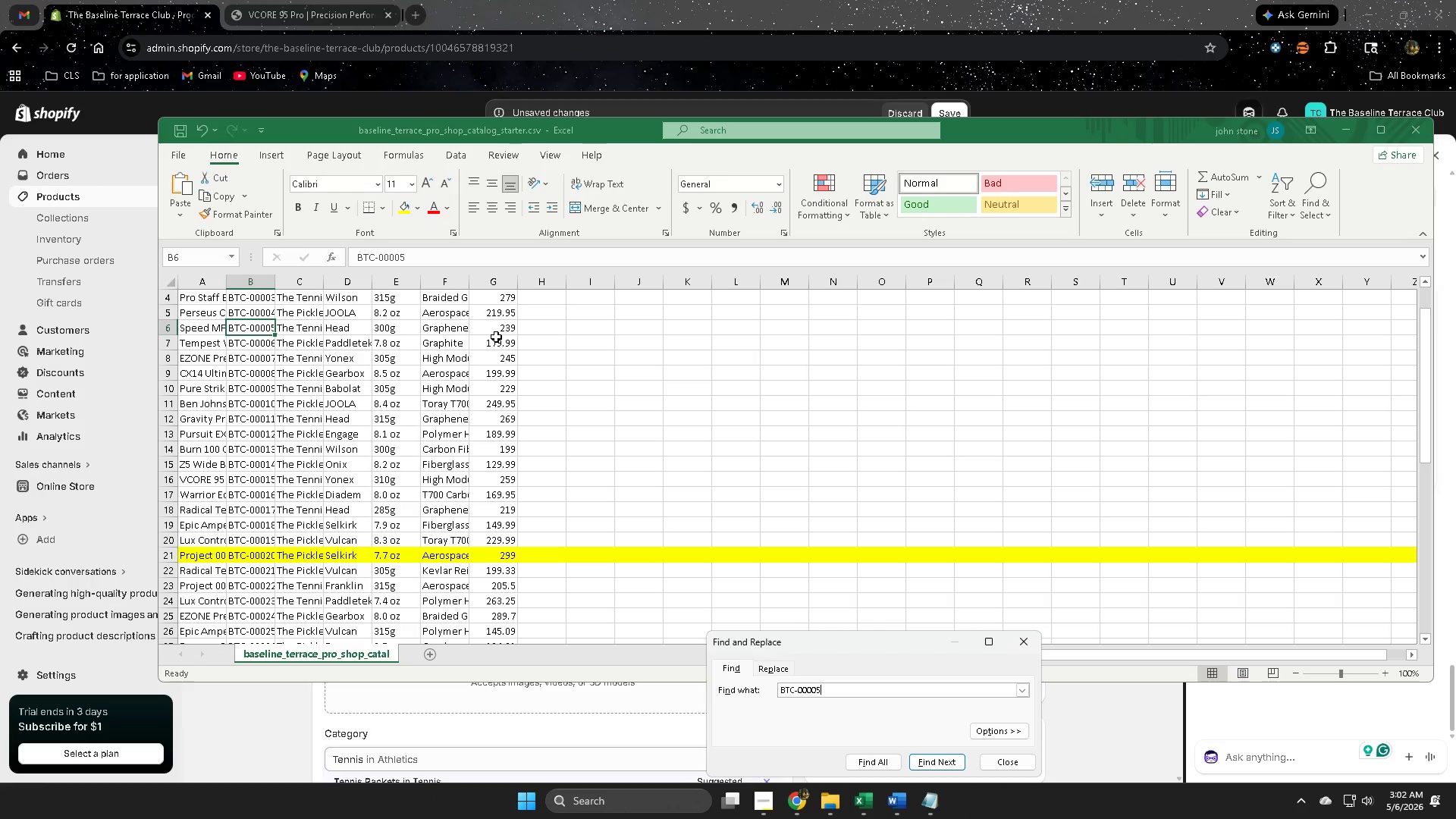 
wait(25.92)
 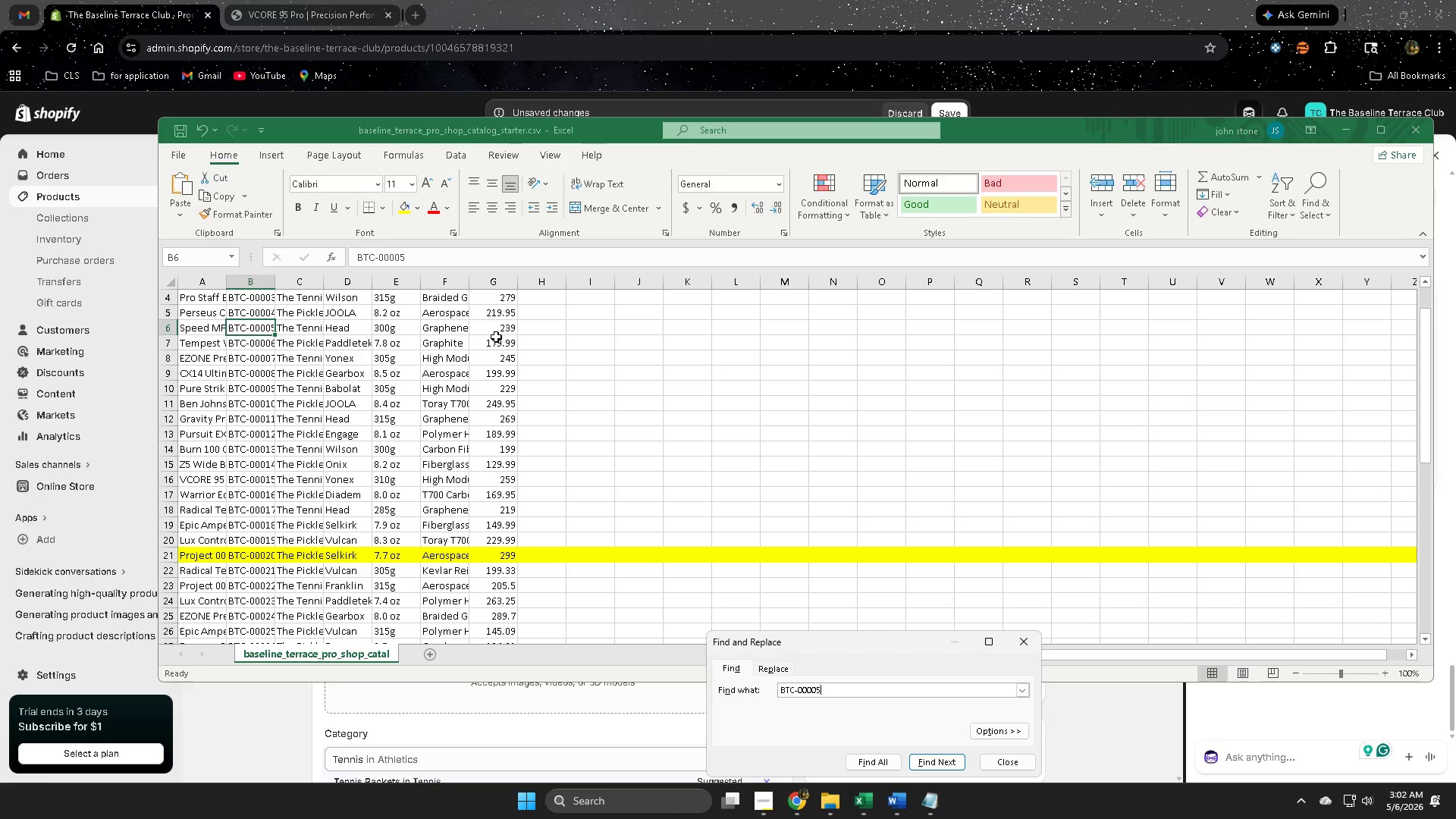 
left_click([1028, 646])
 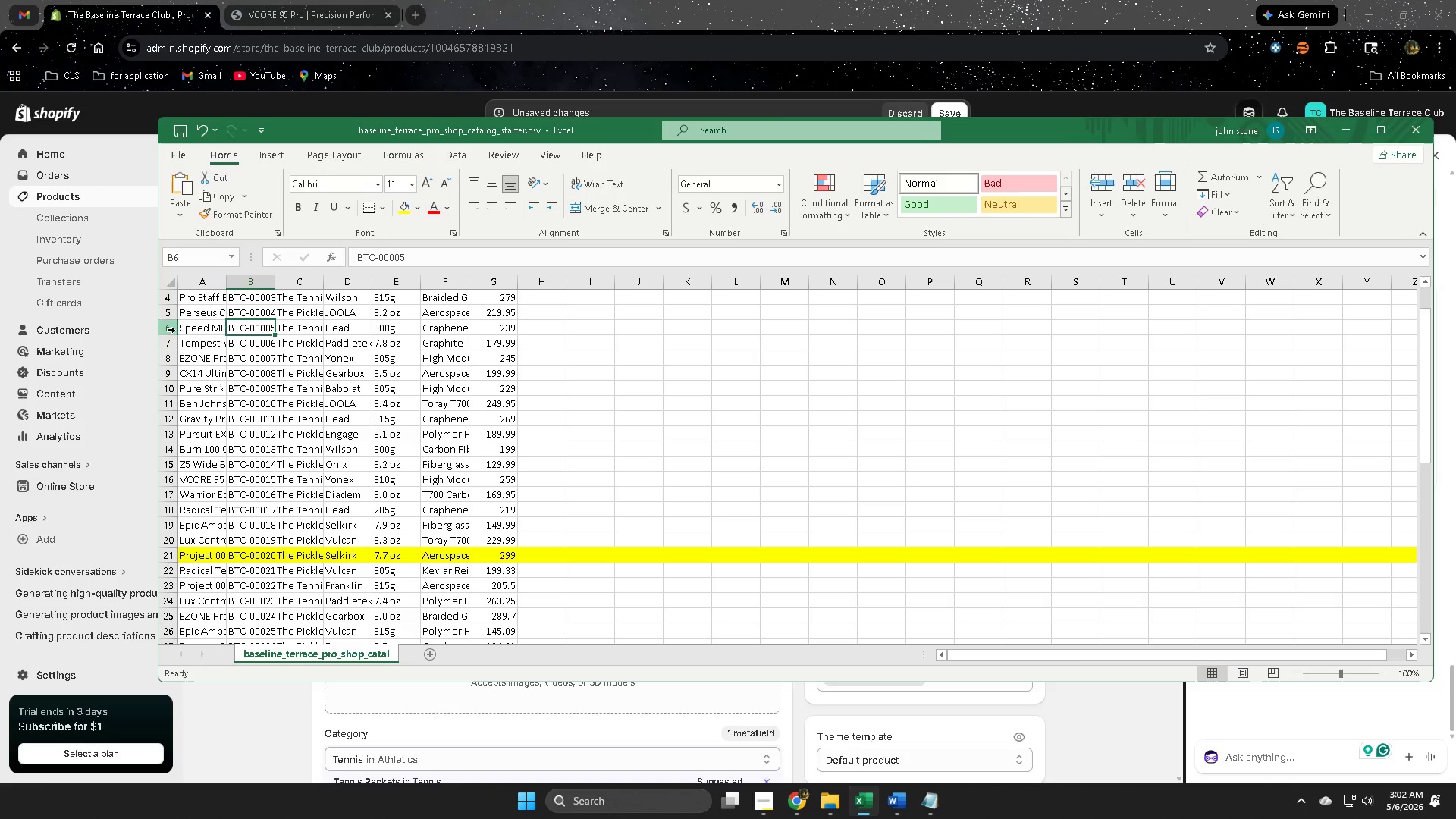 
left_click([169, 328])
 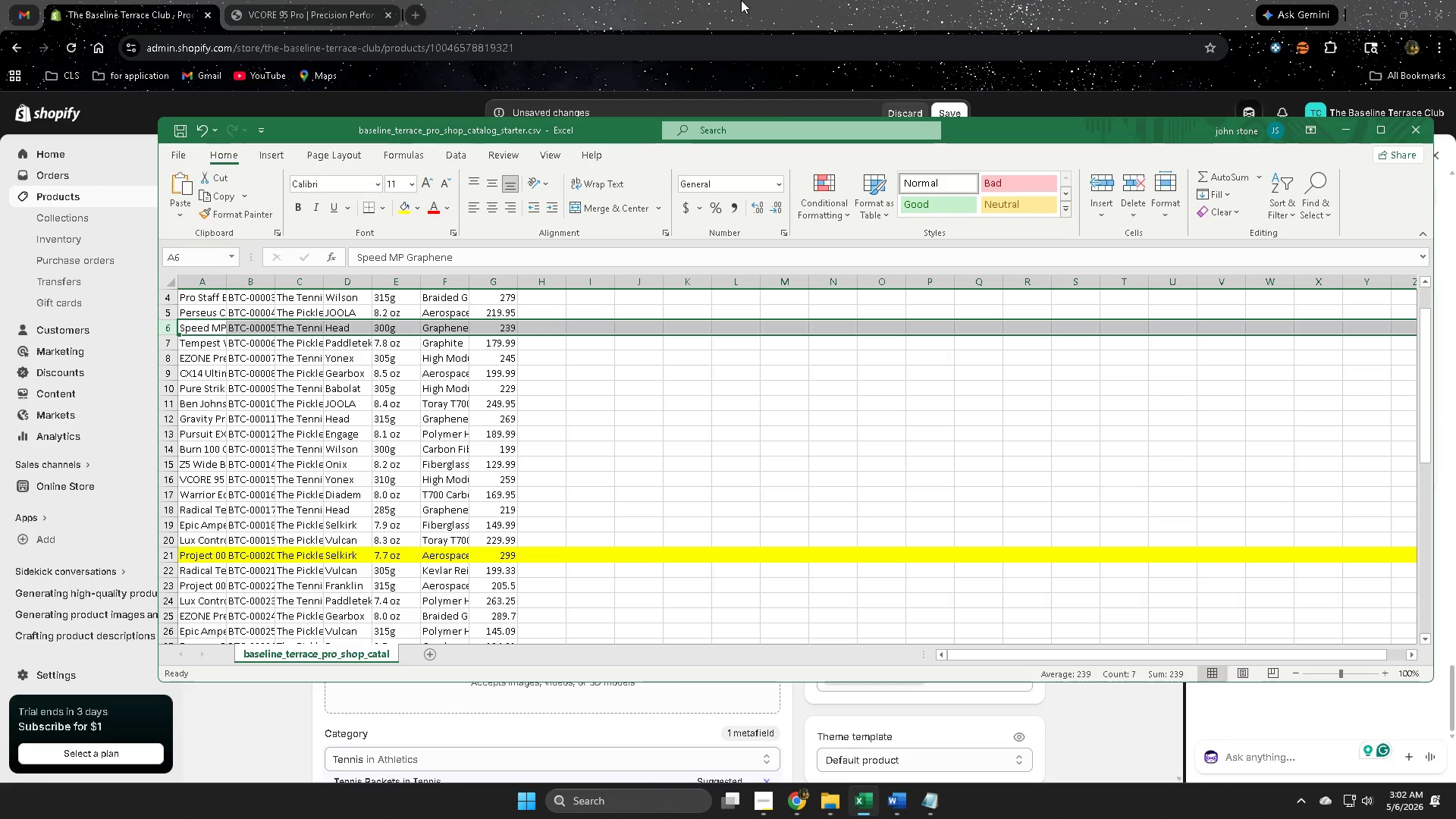 
left_click([691, 0])
 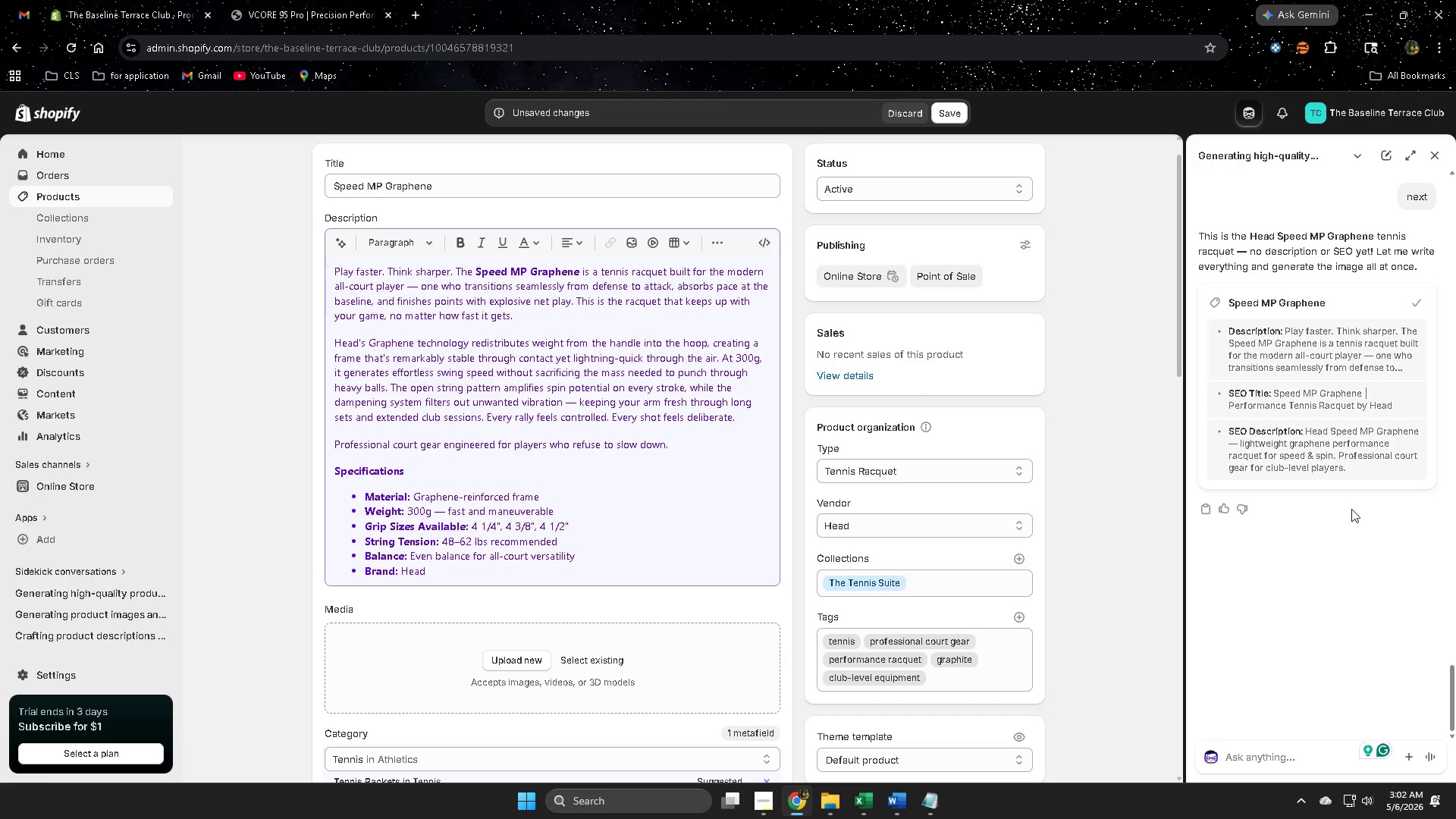 
scroll: coordinate [770, 533], scroll_direction: down, amount: 5.0
 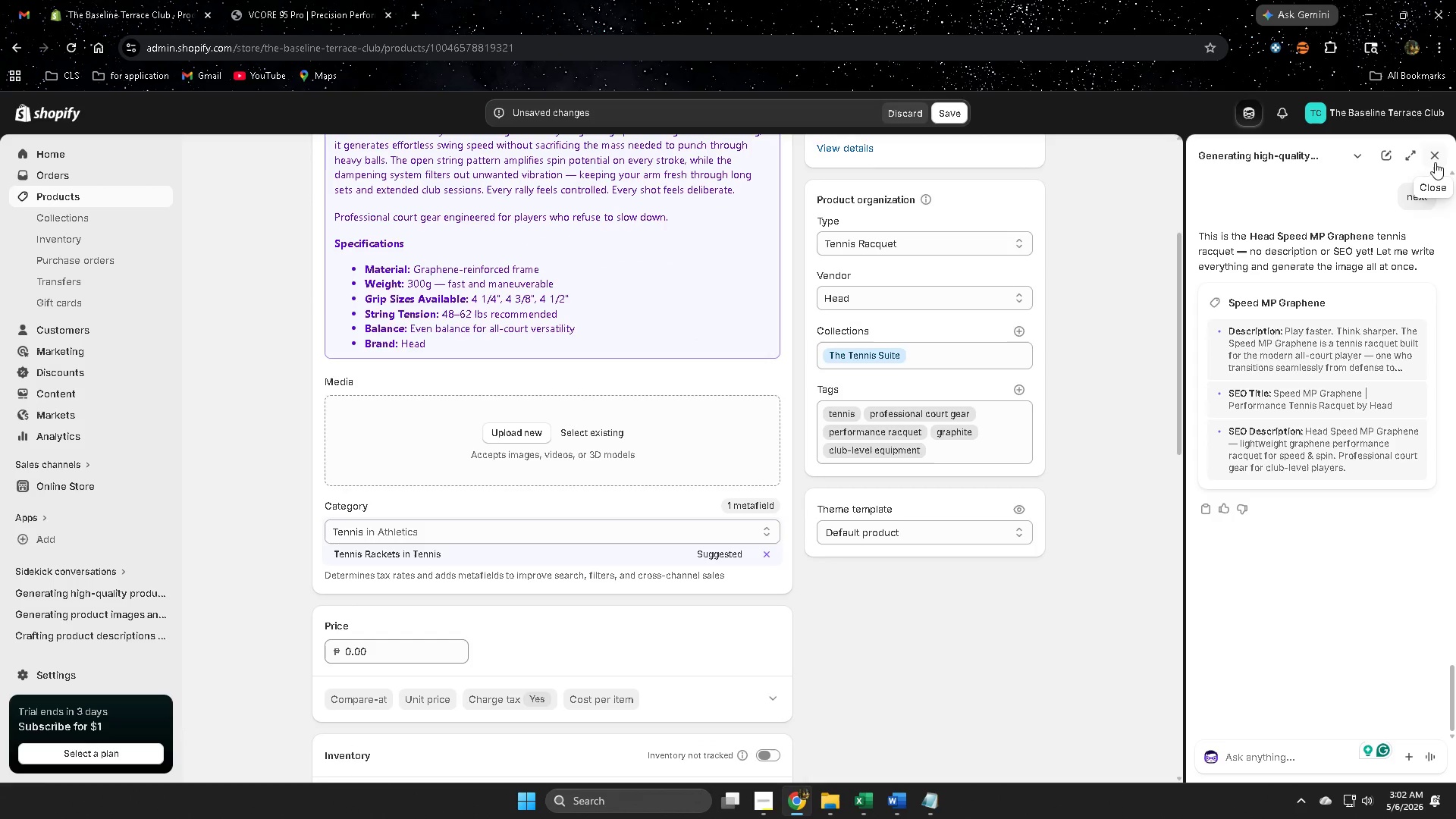 
left_click([1436, 158])
 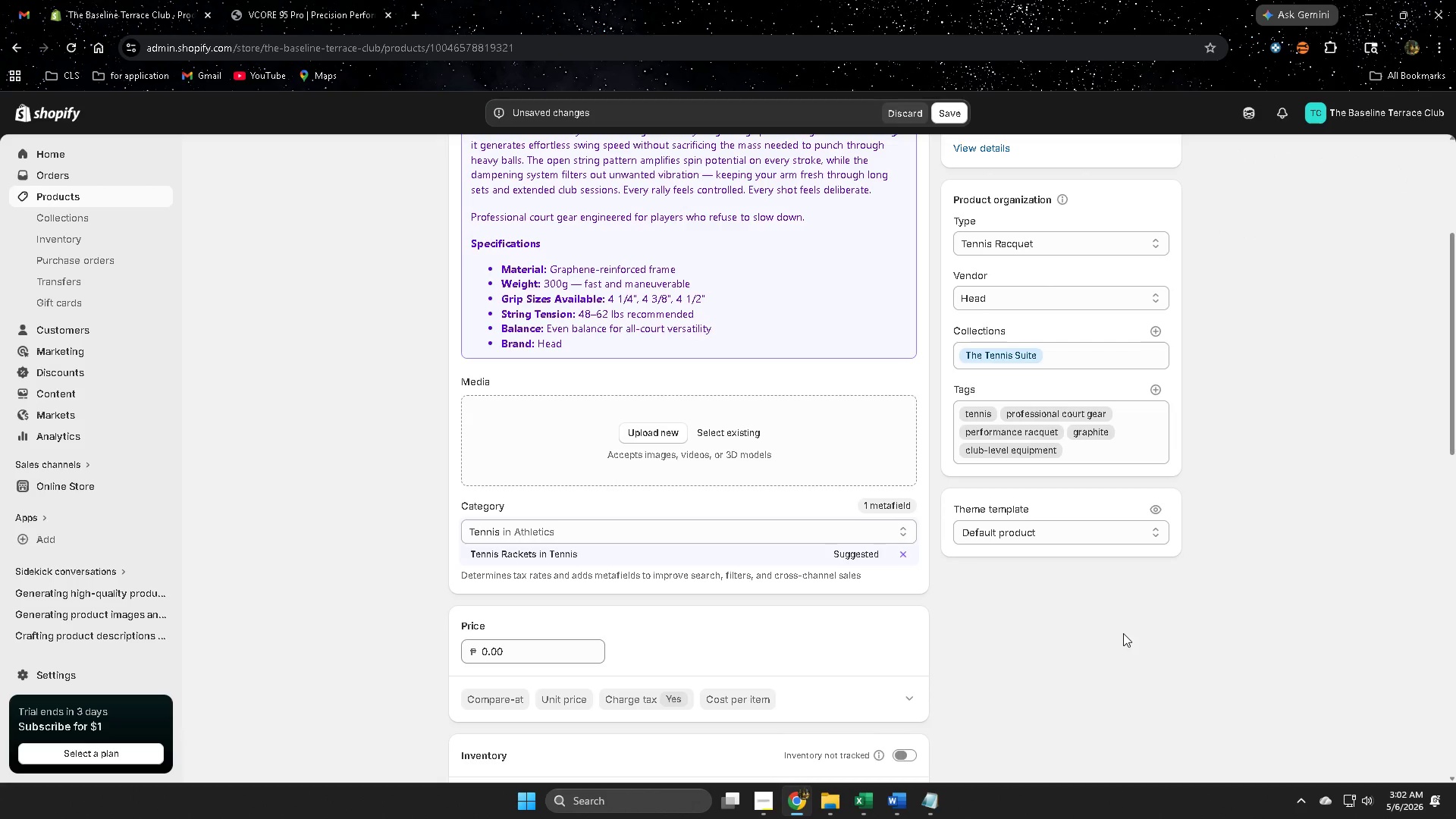 
scroll: coordinate [1109, 639], scroll_direction: down, amount: 3.0
 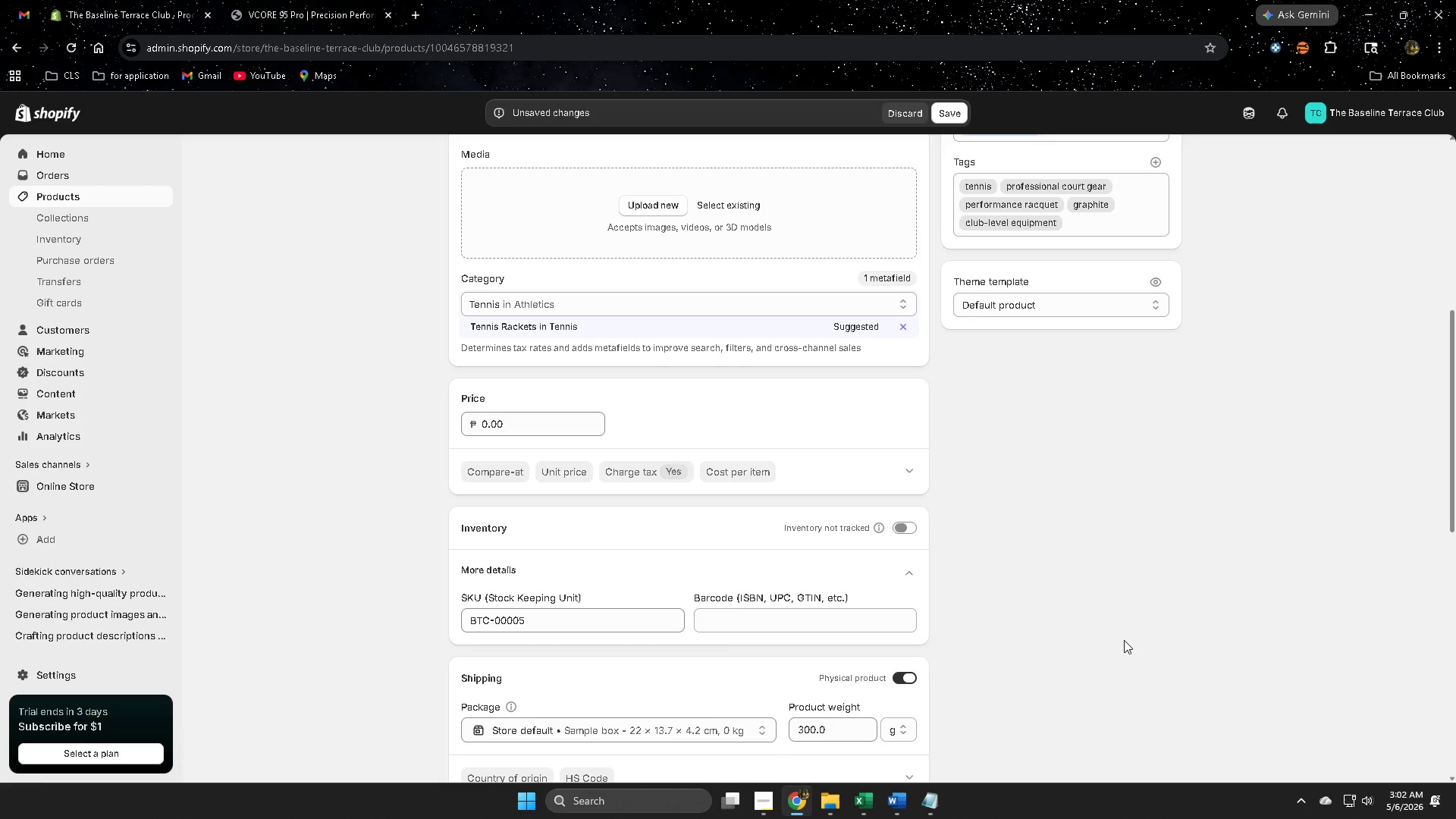 
wait(12.25)
 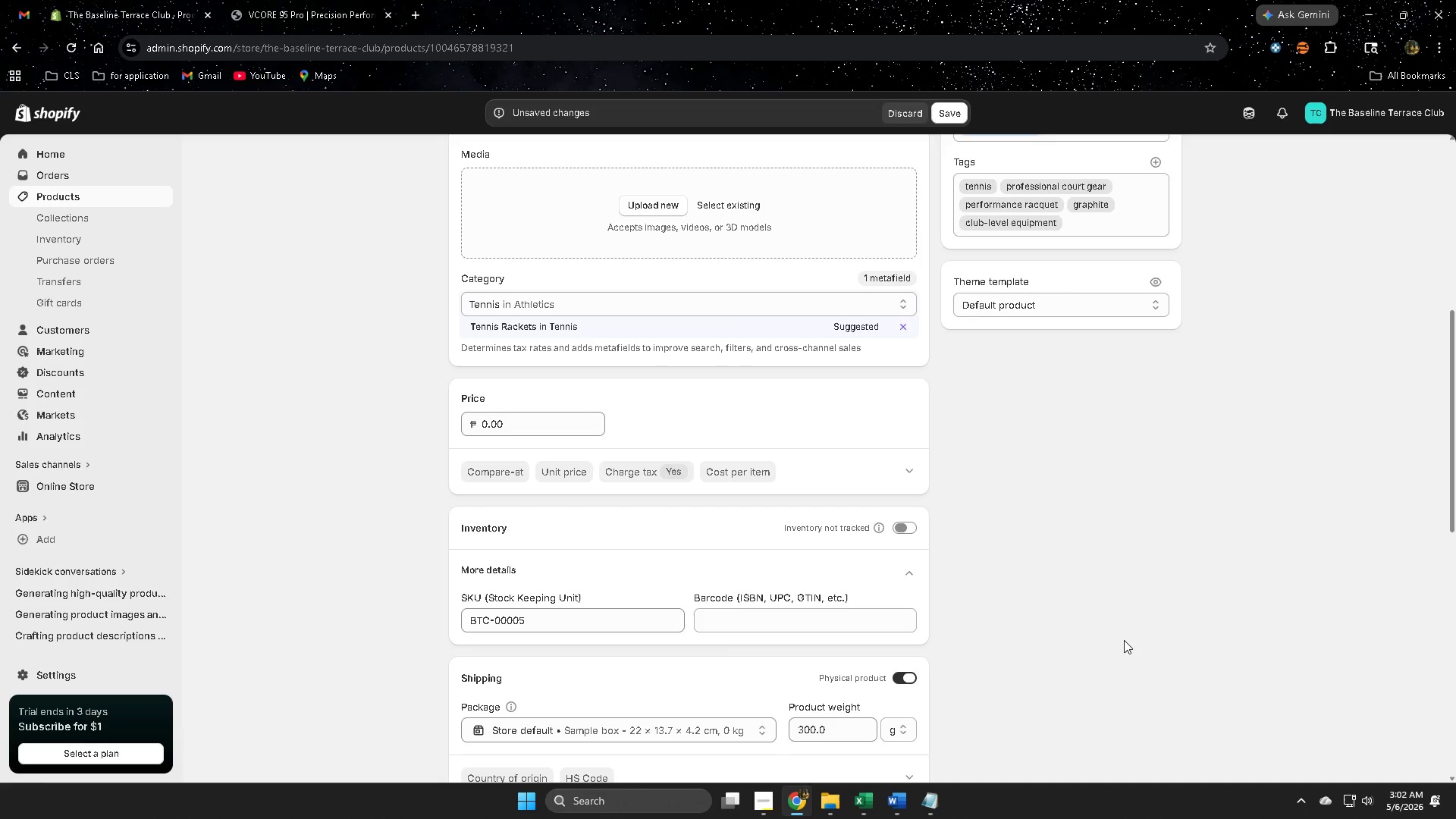 
scroll: coordinate [911, 547], scroll_direction: up, amount: 5.0
 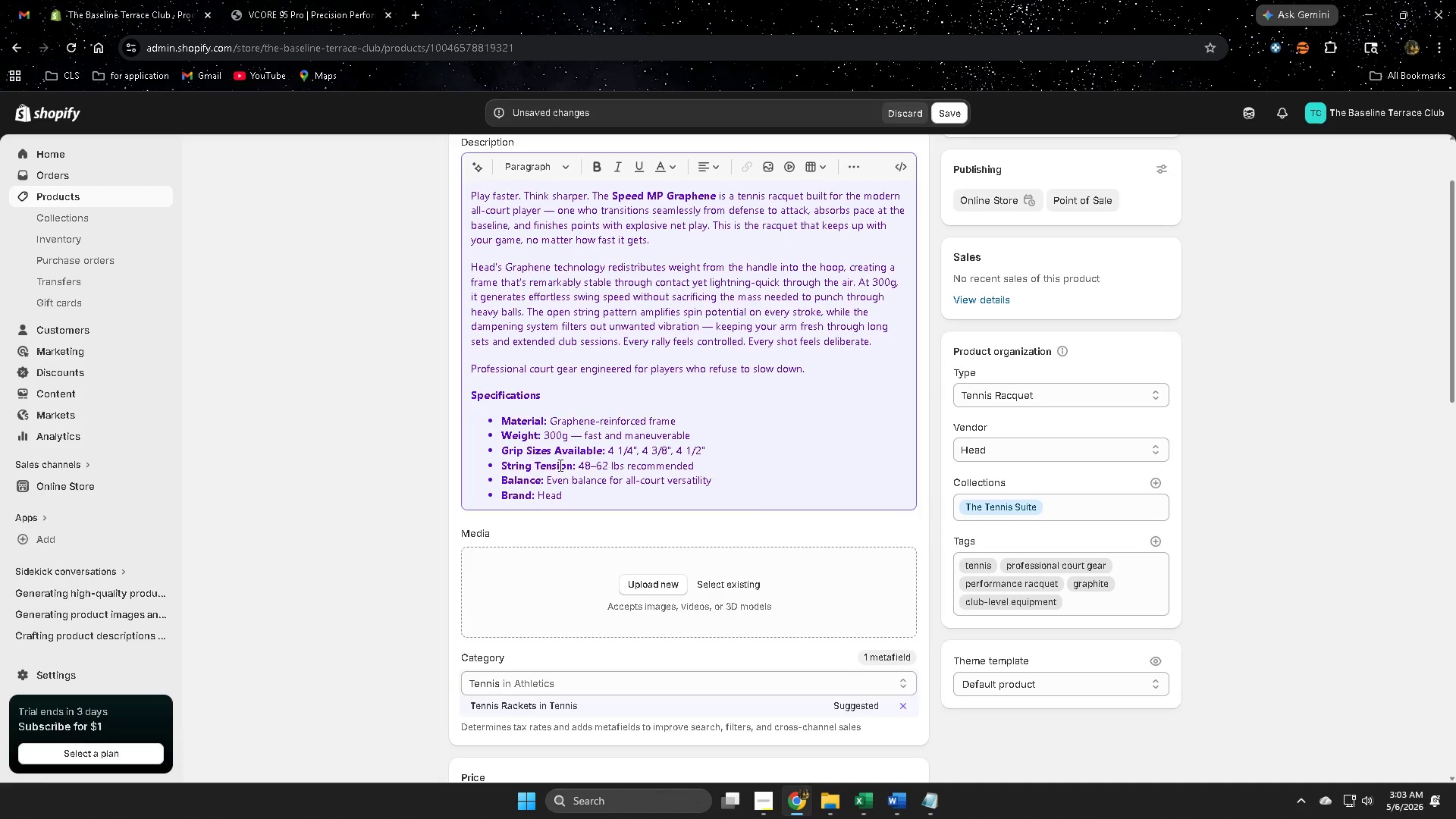 
left_click([586, 463])
 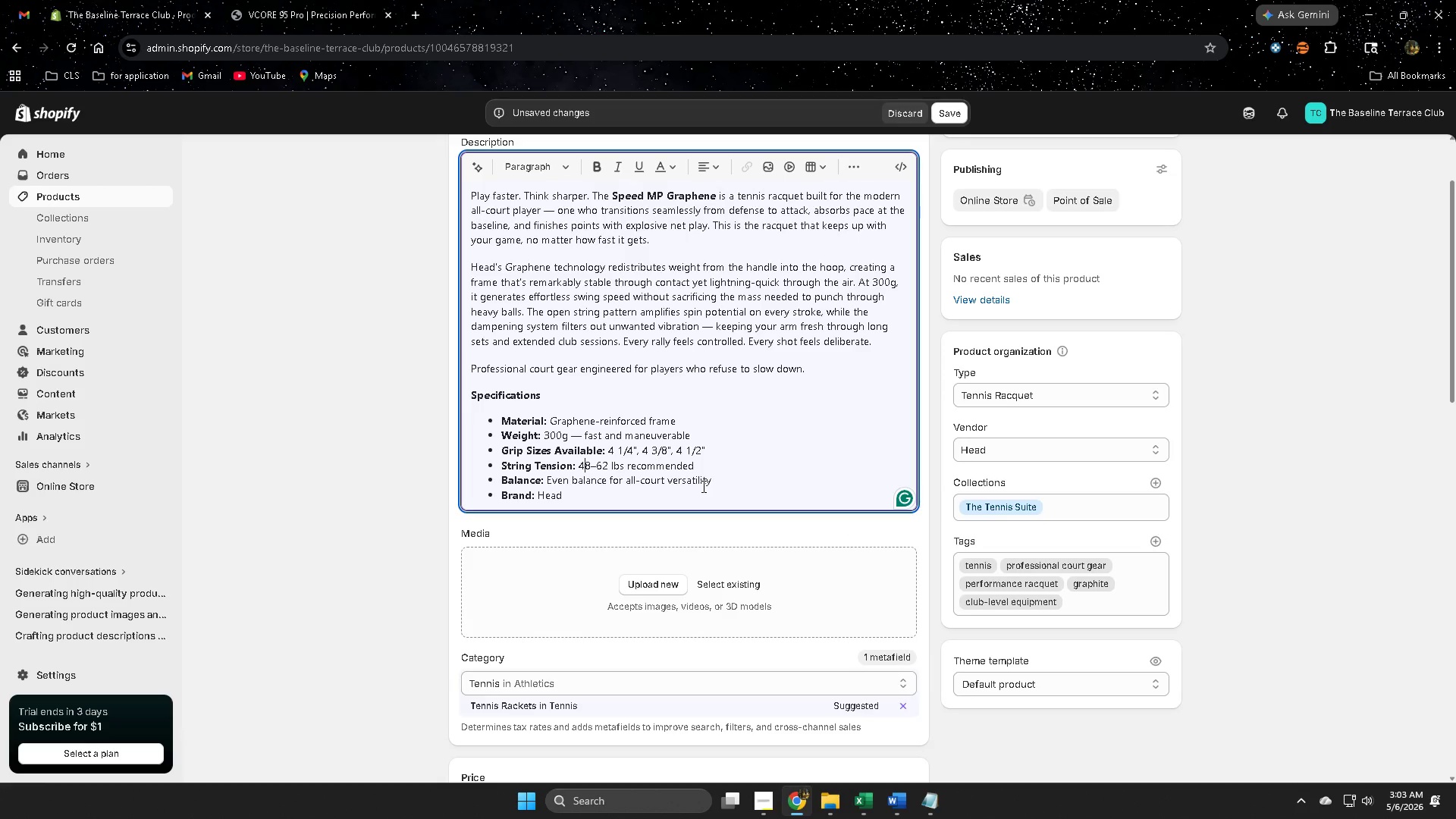 
key(ArrowRight)
 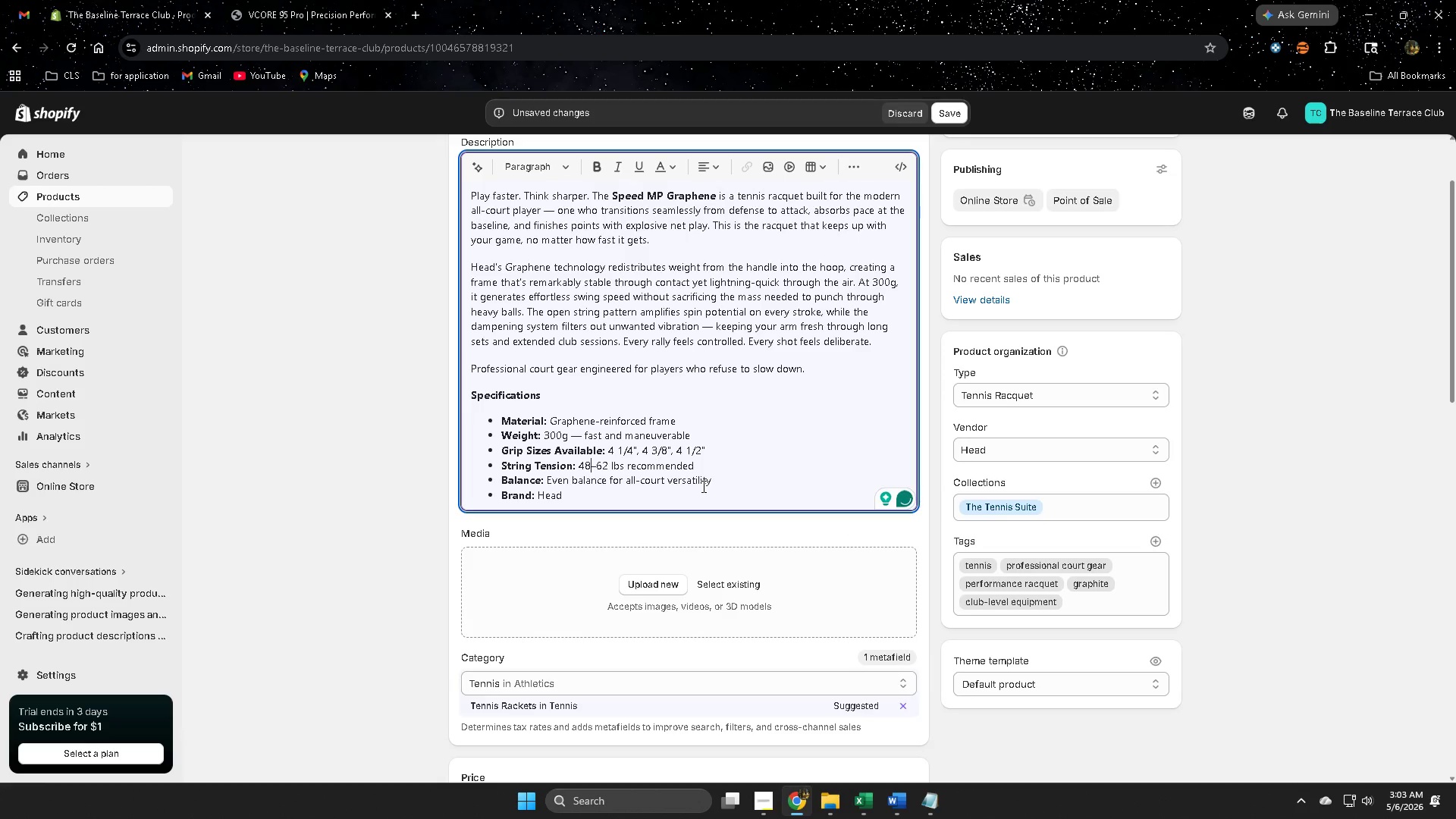 
key(Backspace)
key(Backspace)
type(50)
 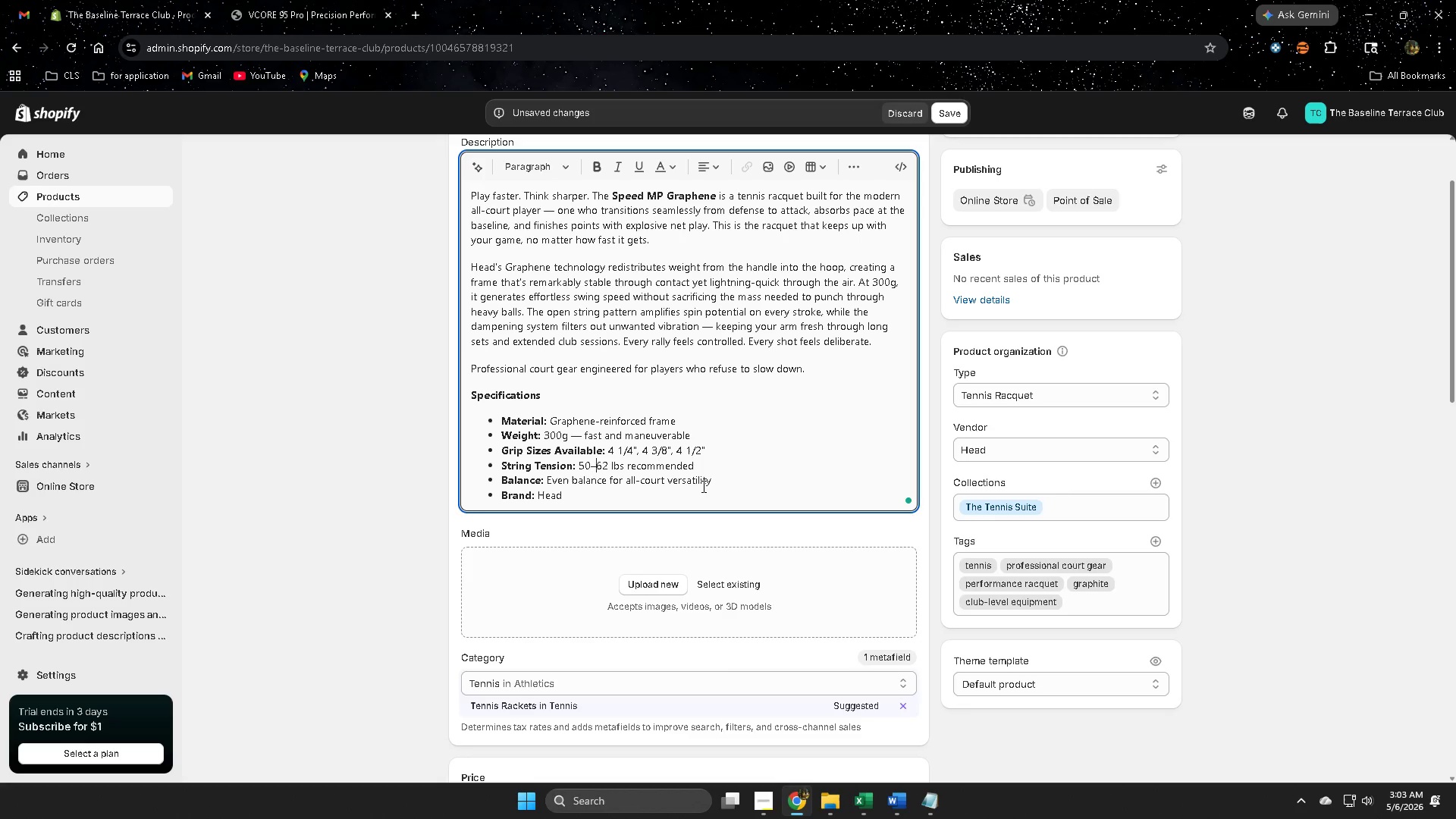 
key(ArrowRight)
 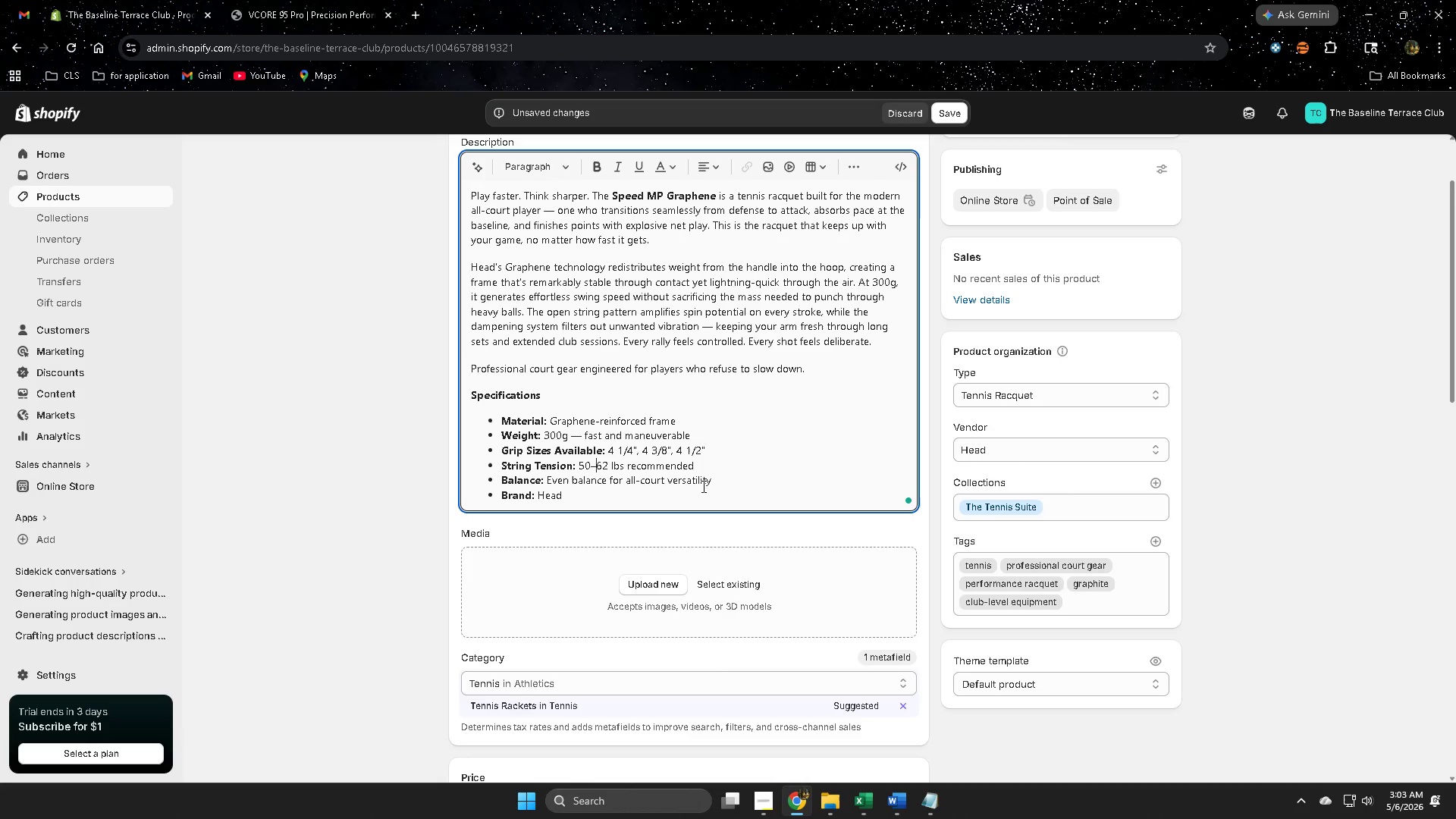 
key(ArrowRight)
 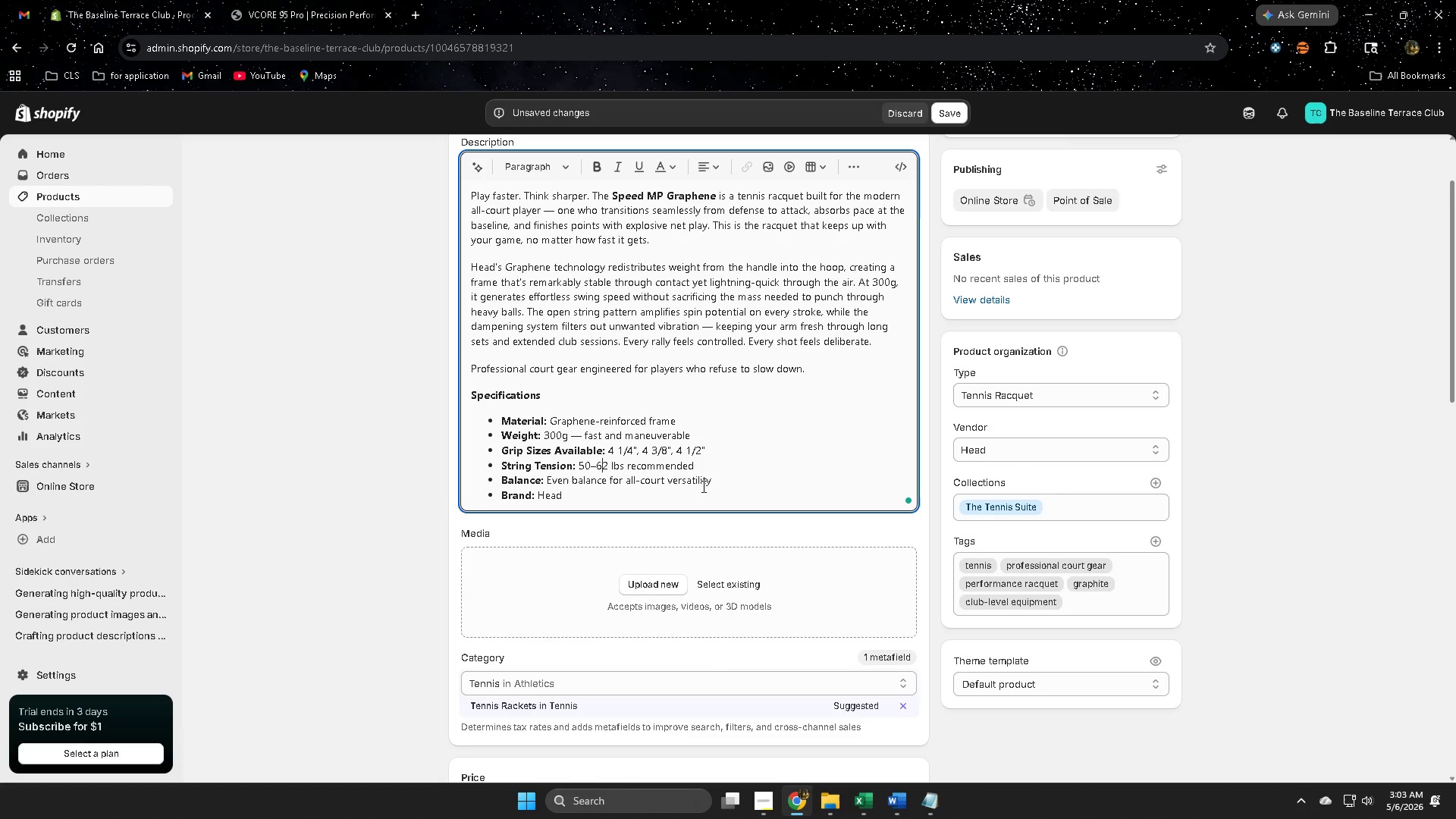 
key(ArrowRight)
 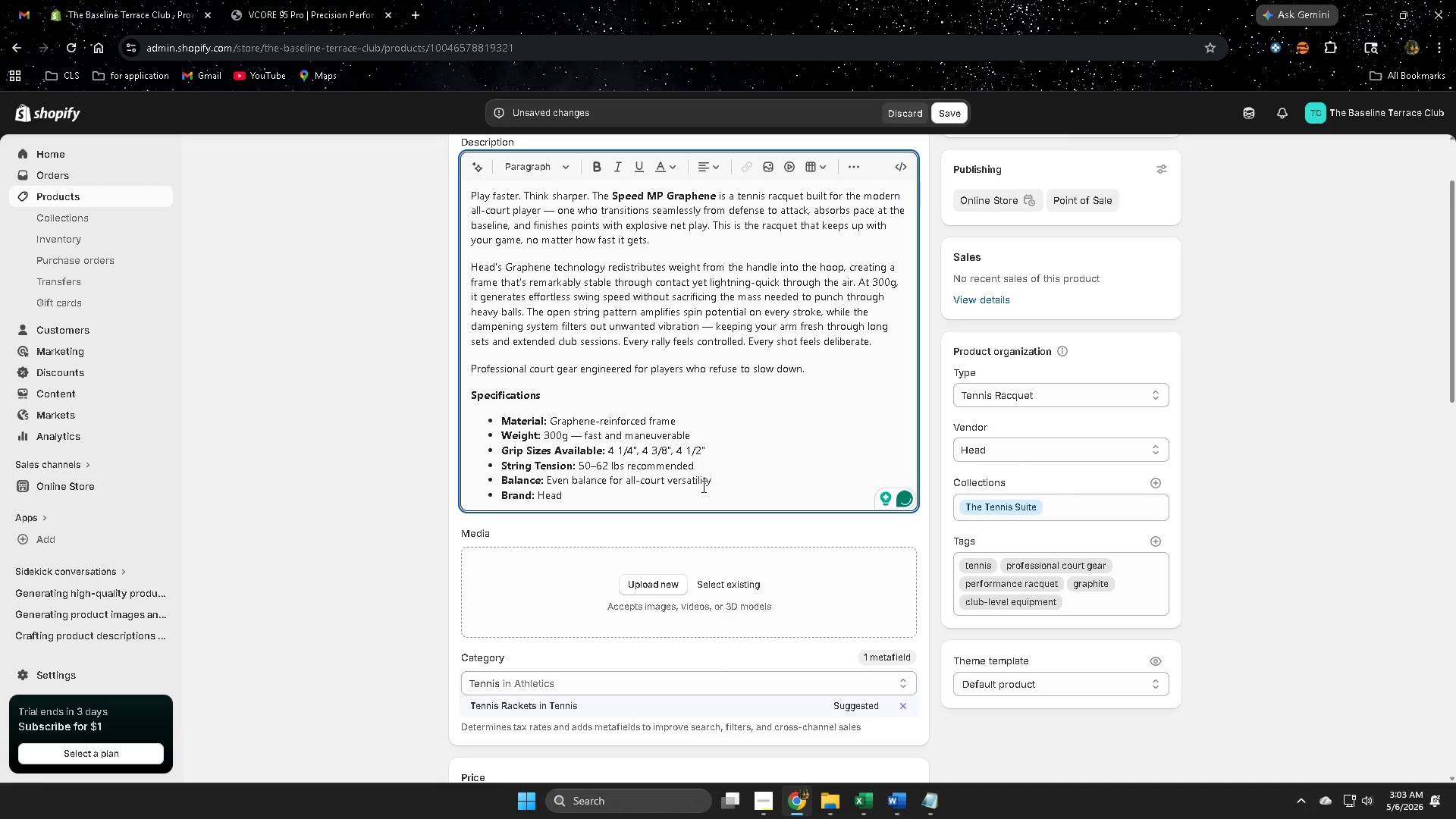 
key(Backspace)
 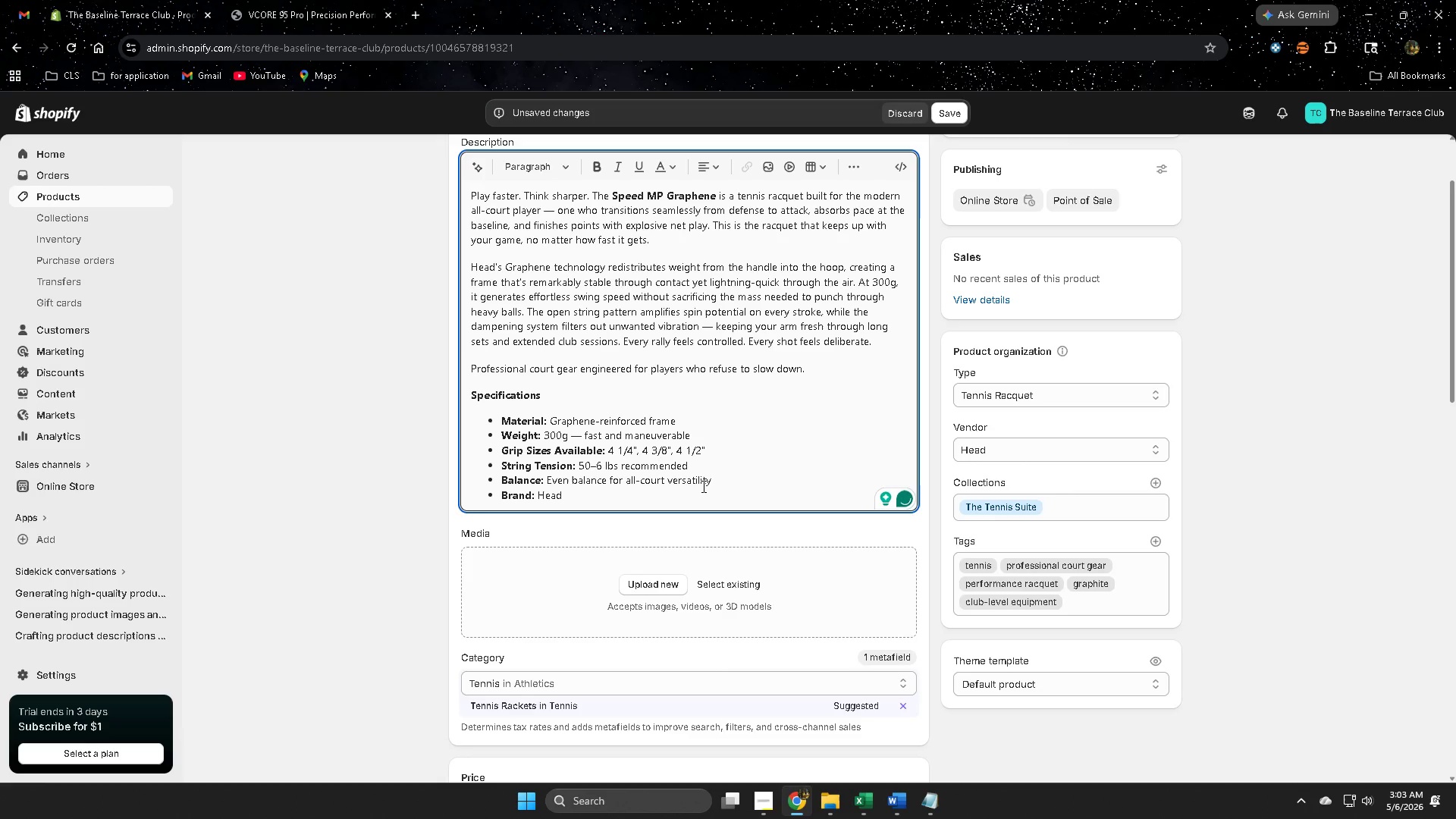 
key(5)
 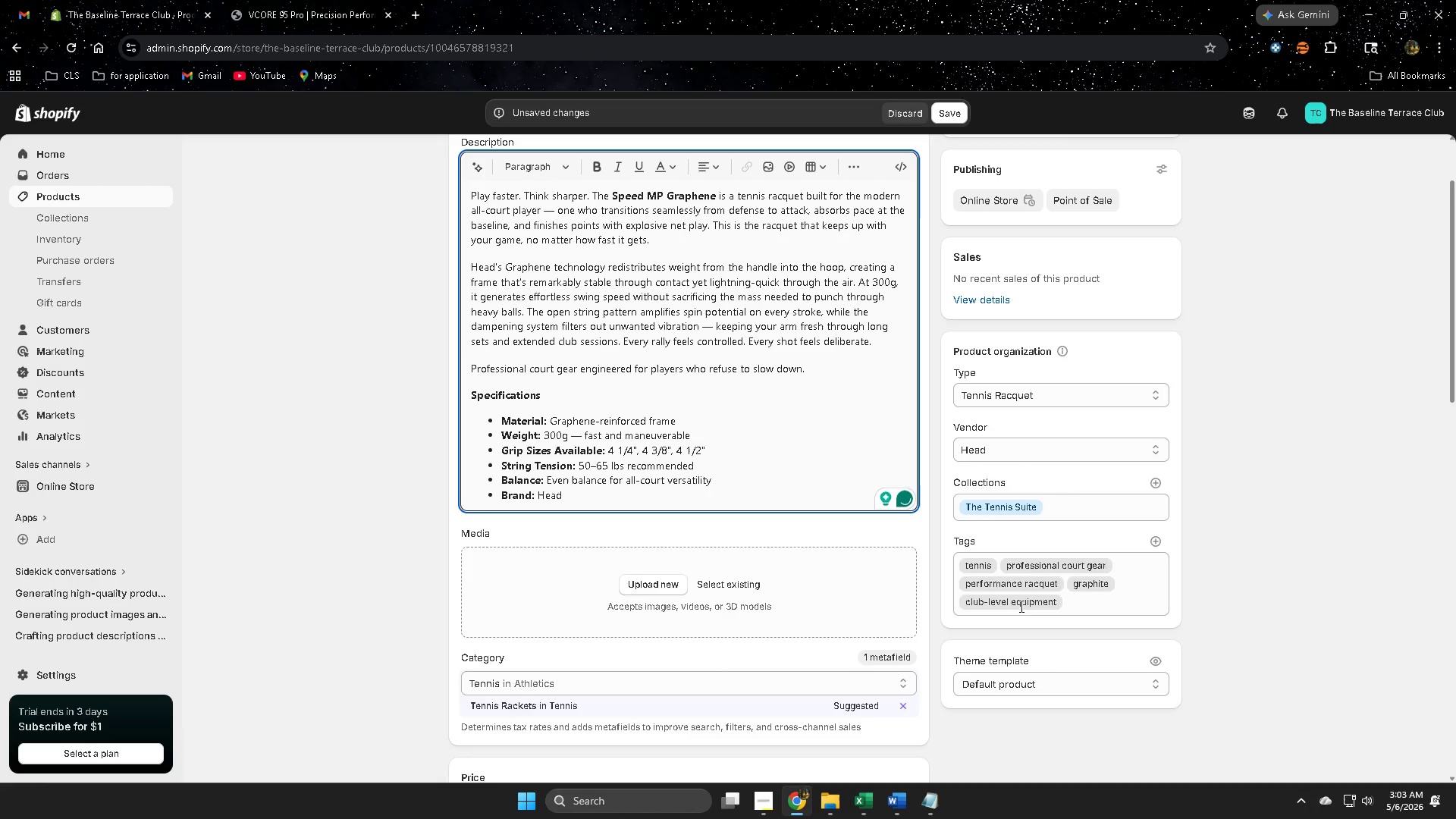 
scroll: coordinate [1044, 668], scroll_direction: down, amount: 16.0
 